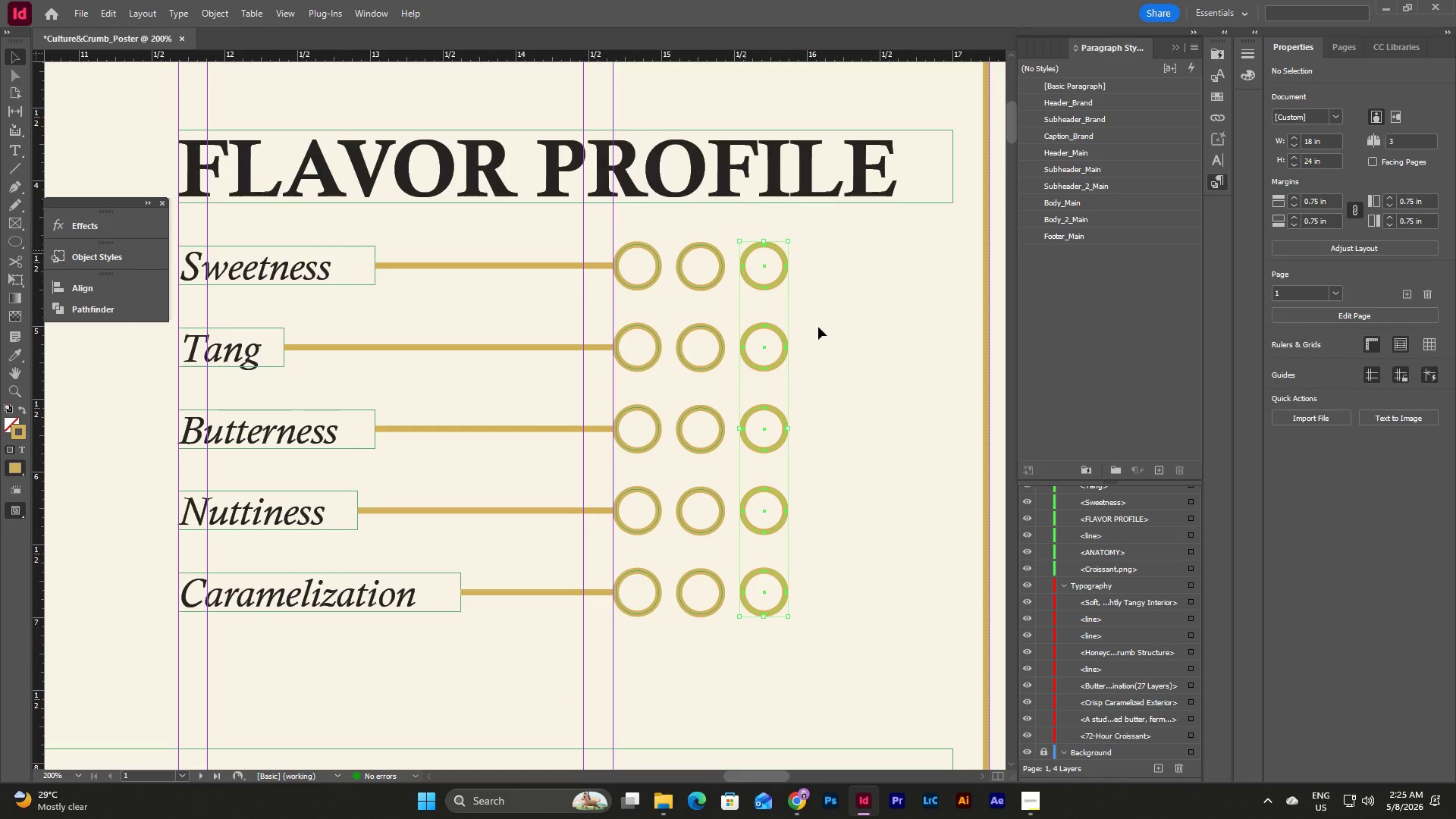 
left_click([874, 366])
 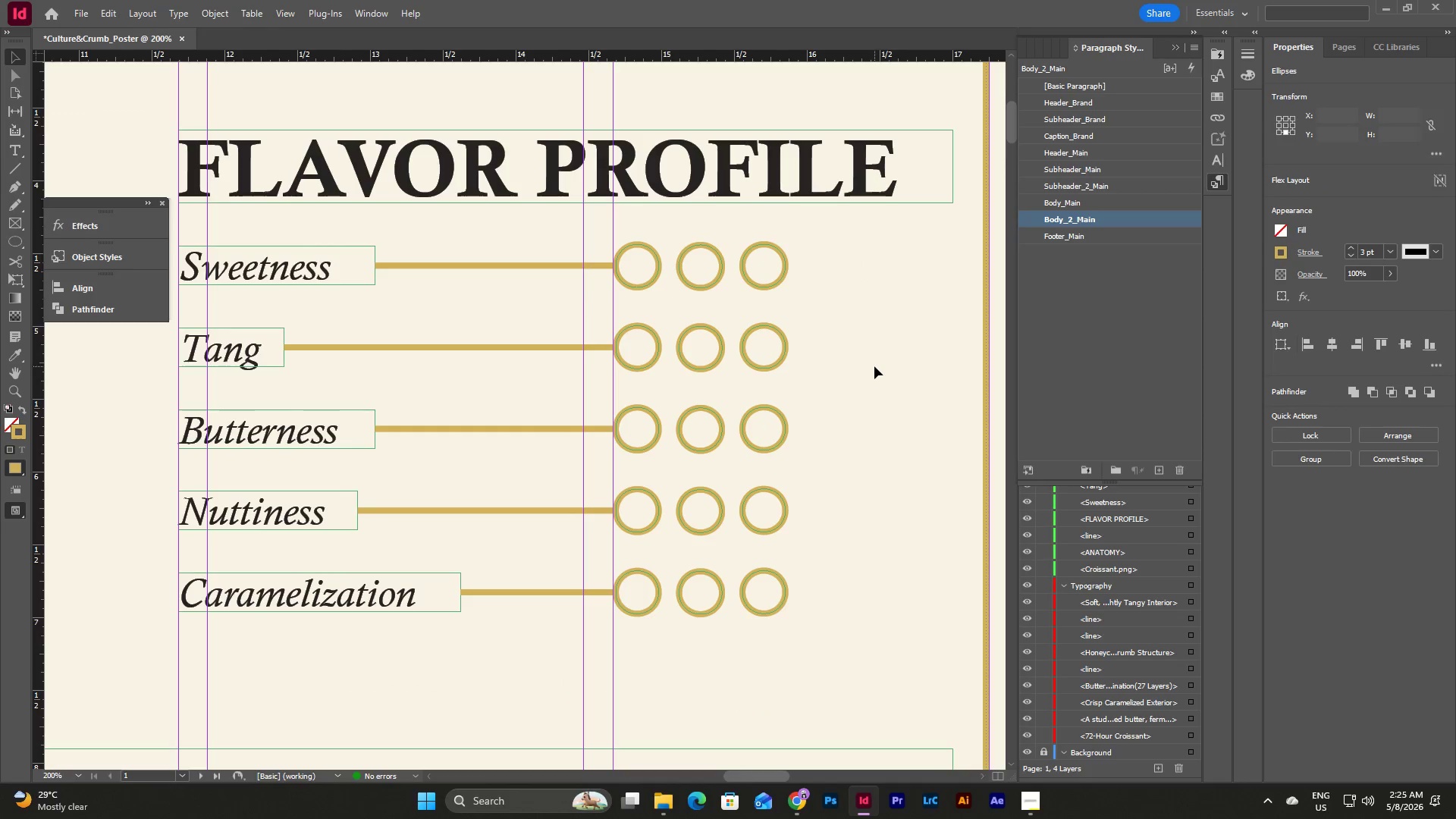 
key(Control+V)
 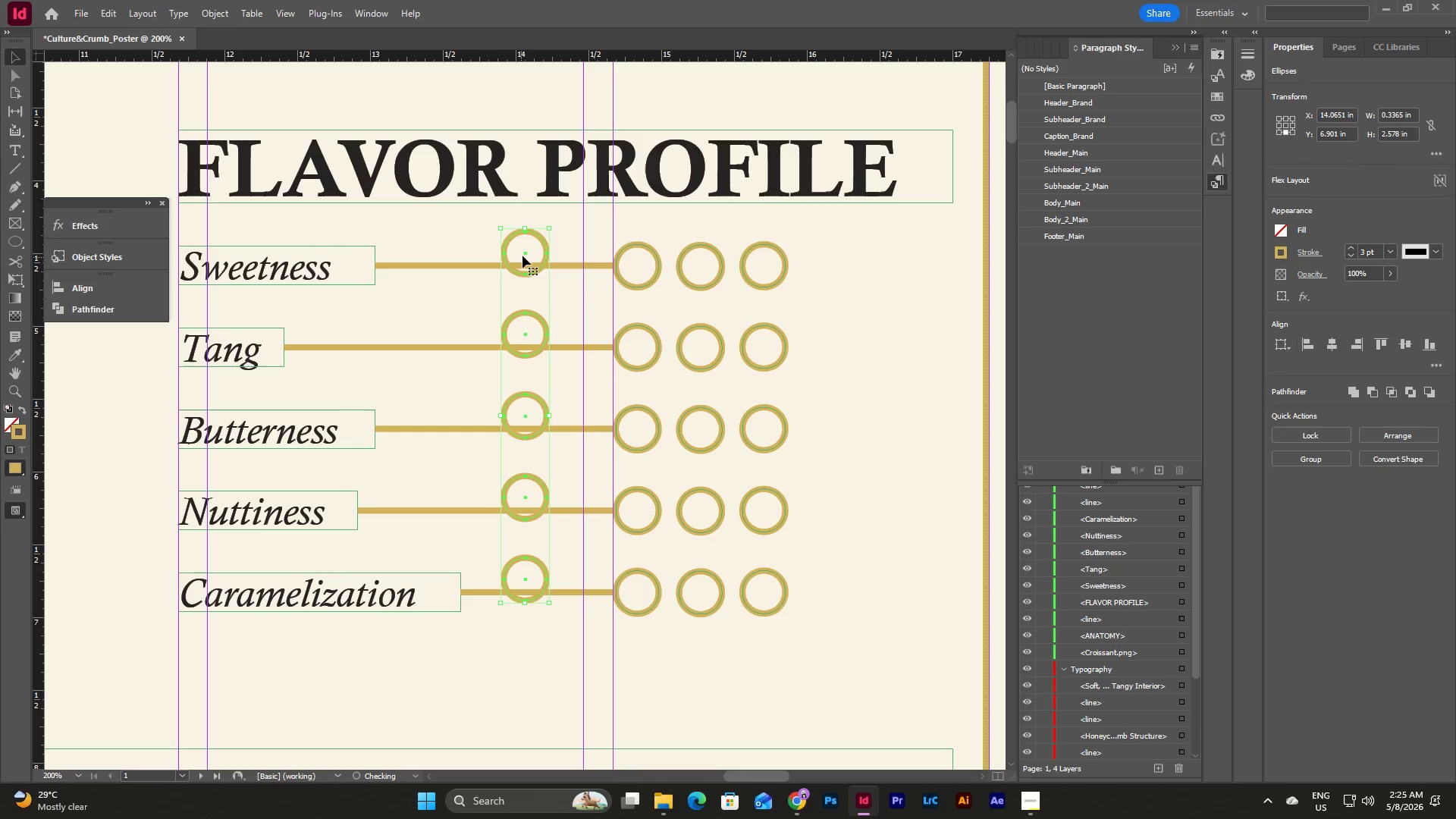 
left_click_drag(start_coordinate=[526, 253], to_coordinate=[818, 266])
 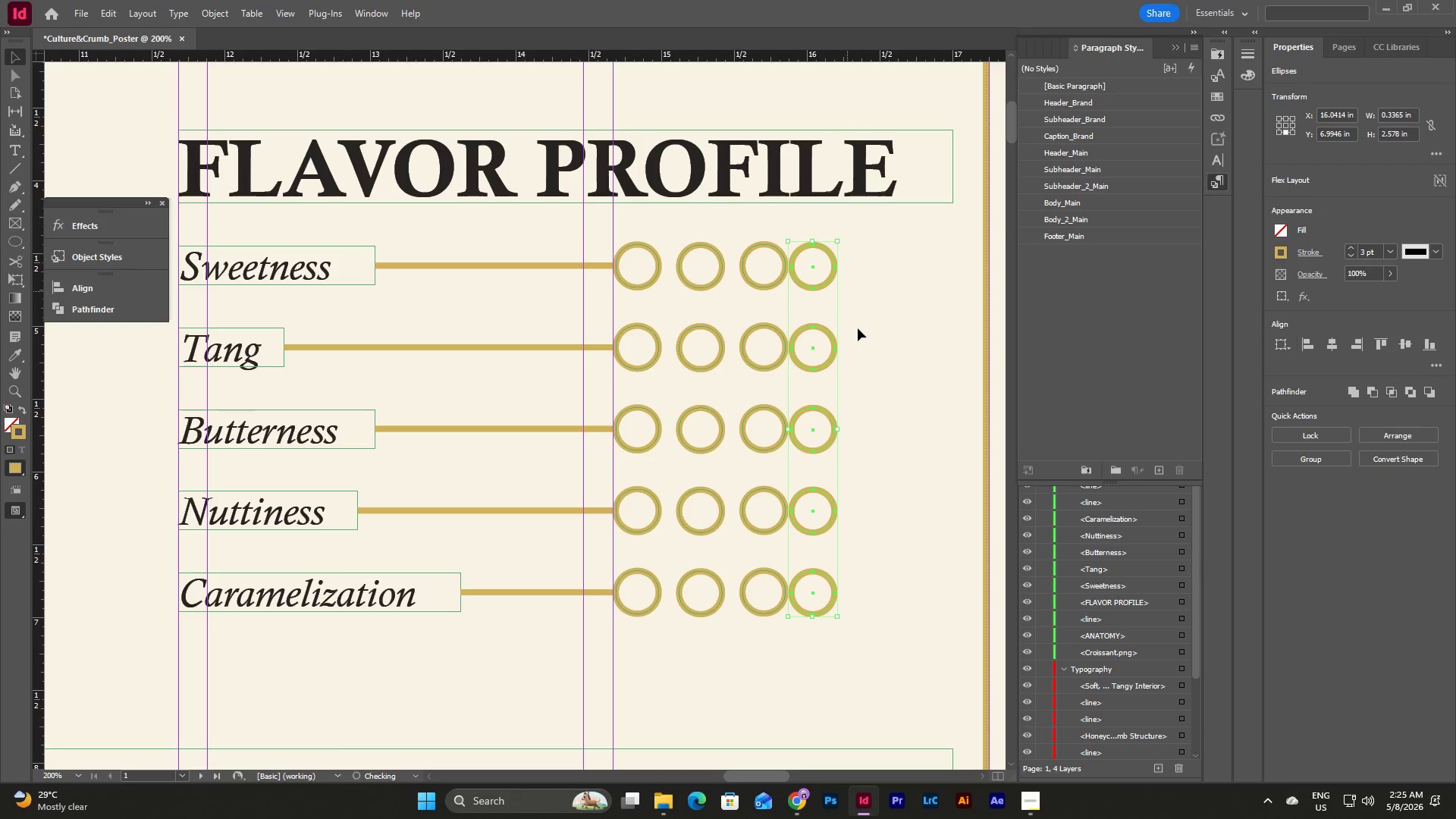 
left_click([869, 369])
 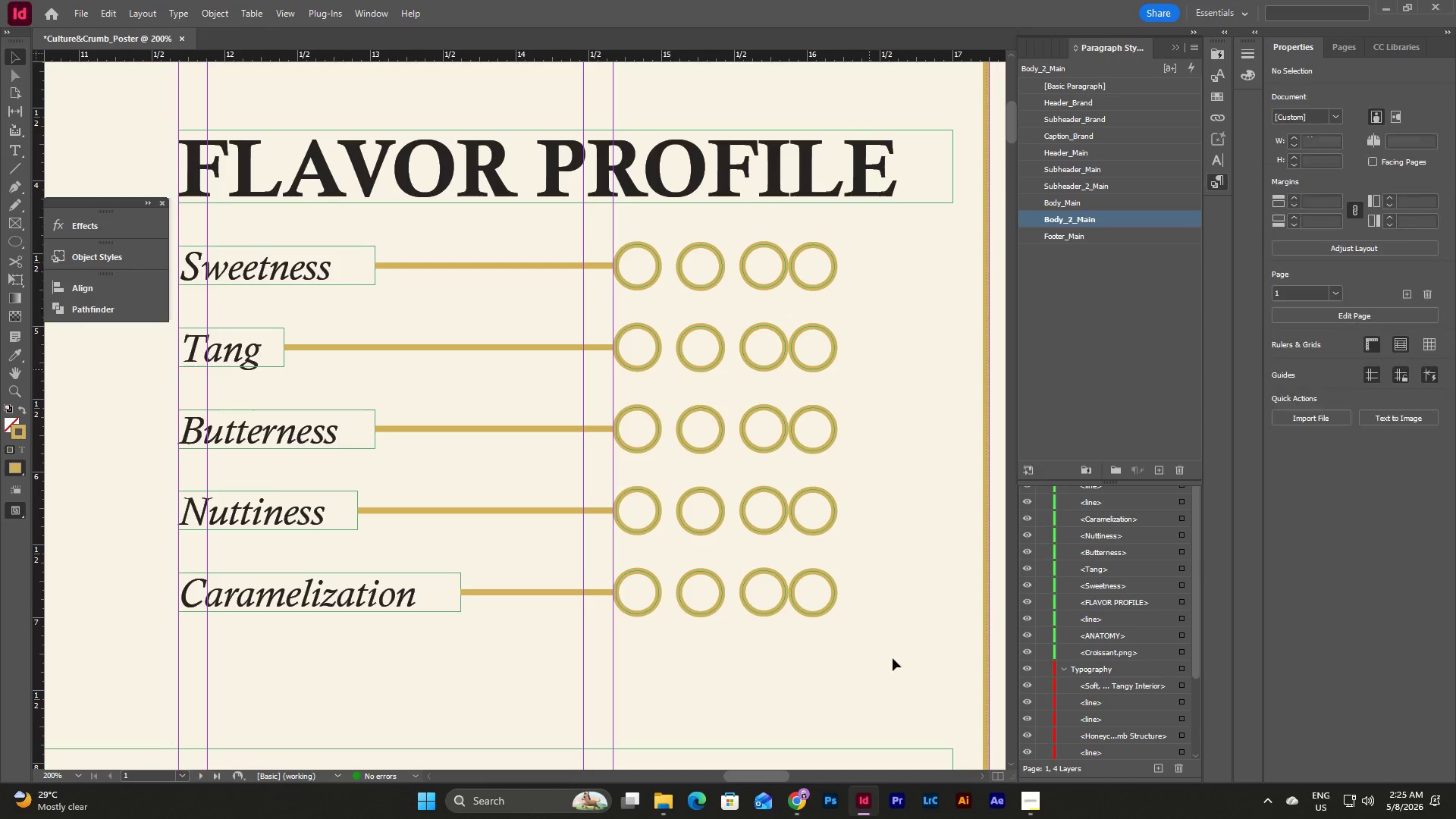 
left_click_drag(start_coordinate=[886, 664], to_coordinate=[806, 262])
 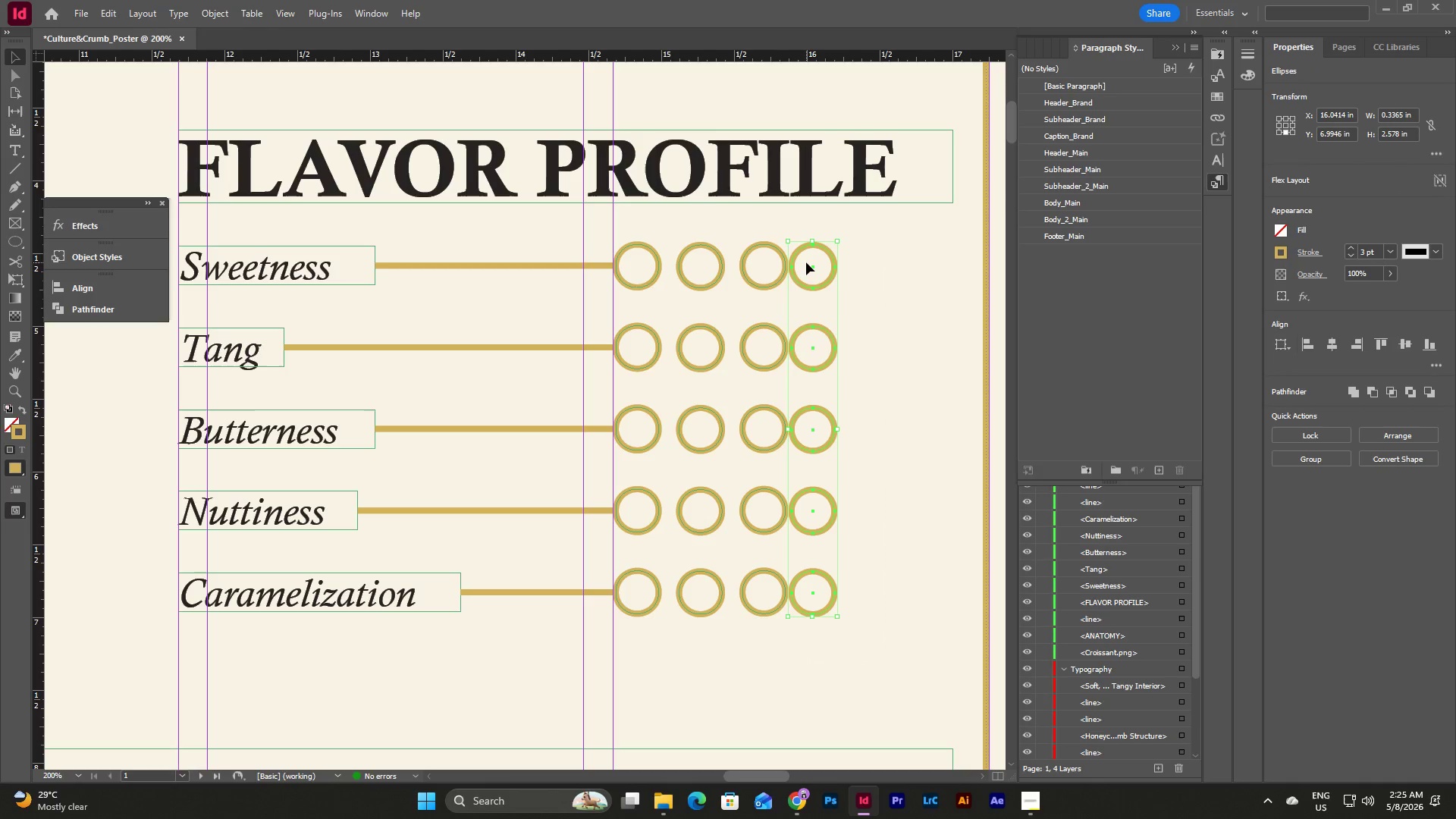 
key(Shift+ArrowRight)
 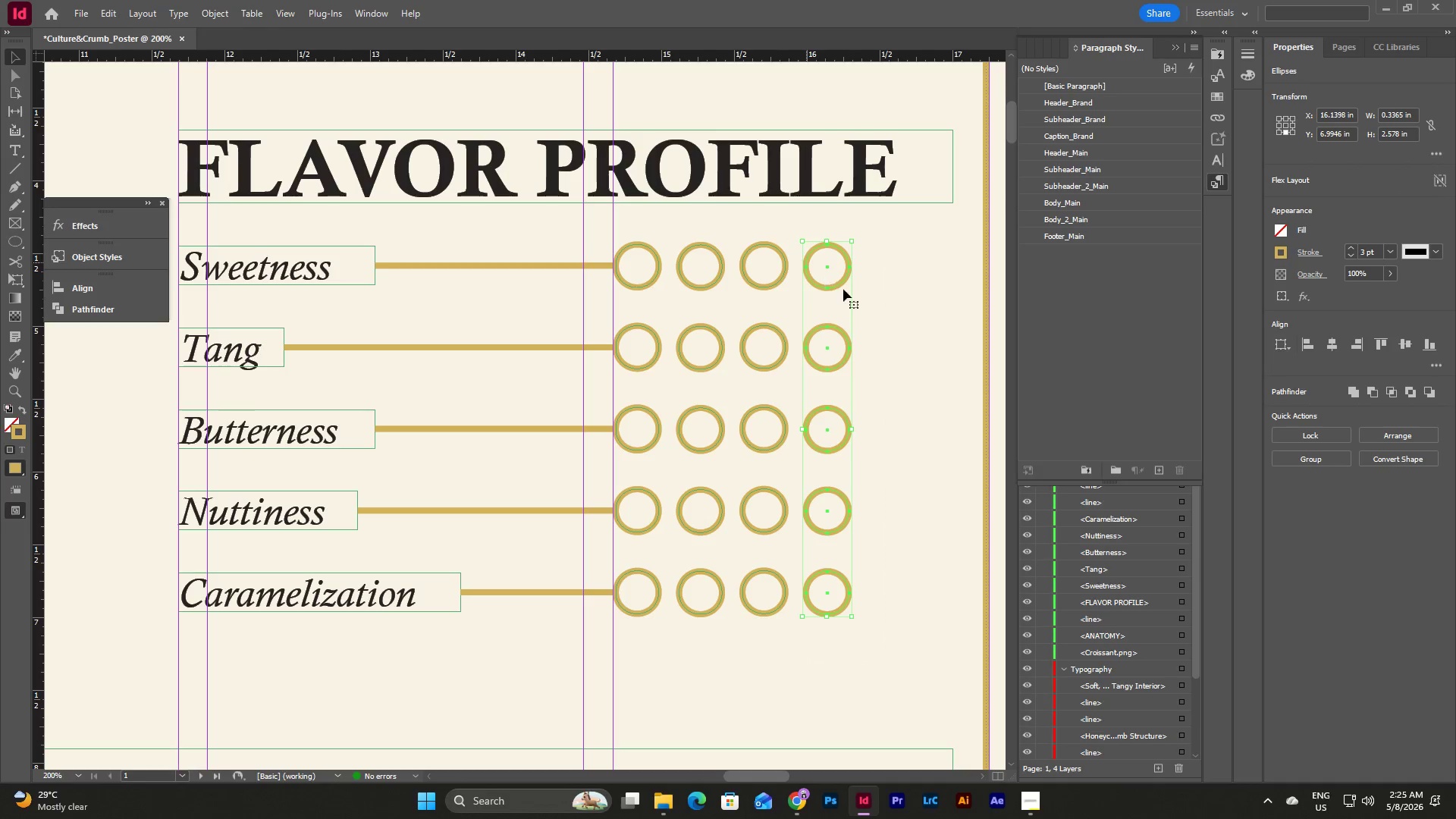 
left_click([890, 306])
 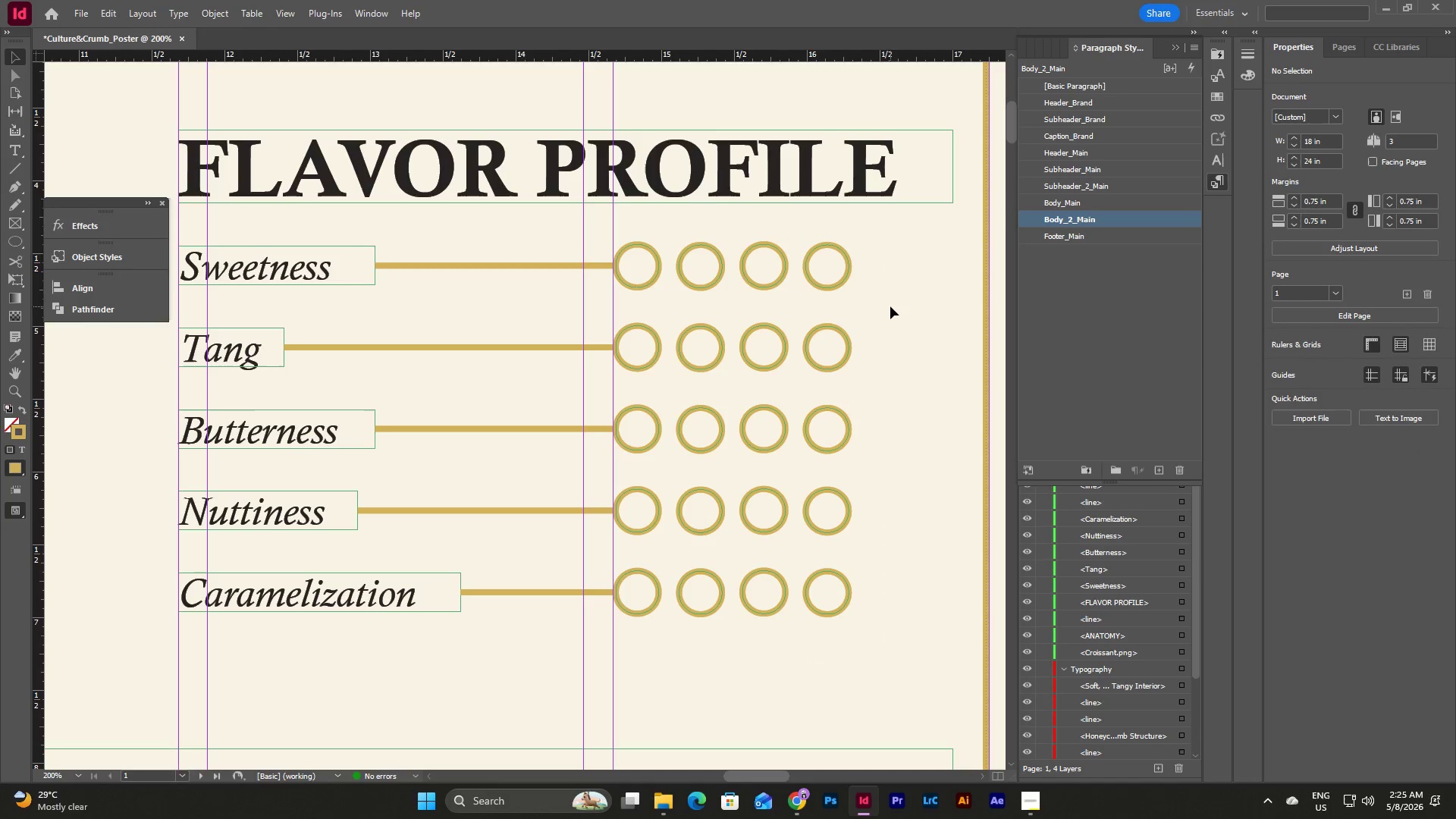 
key(Control+V)
 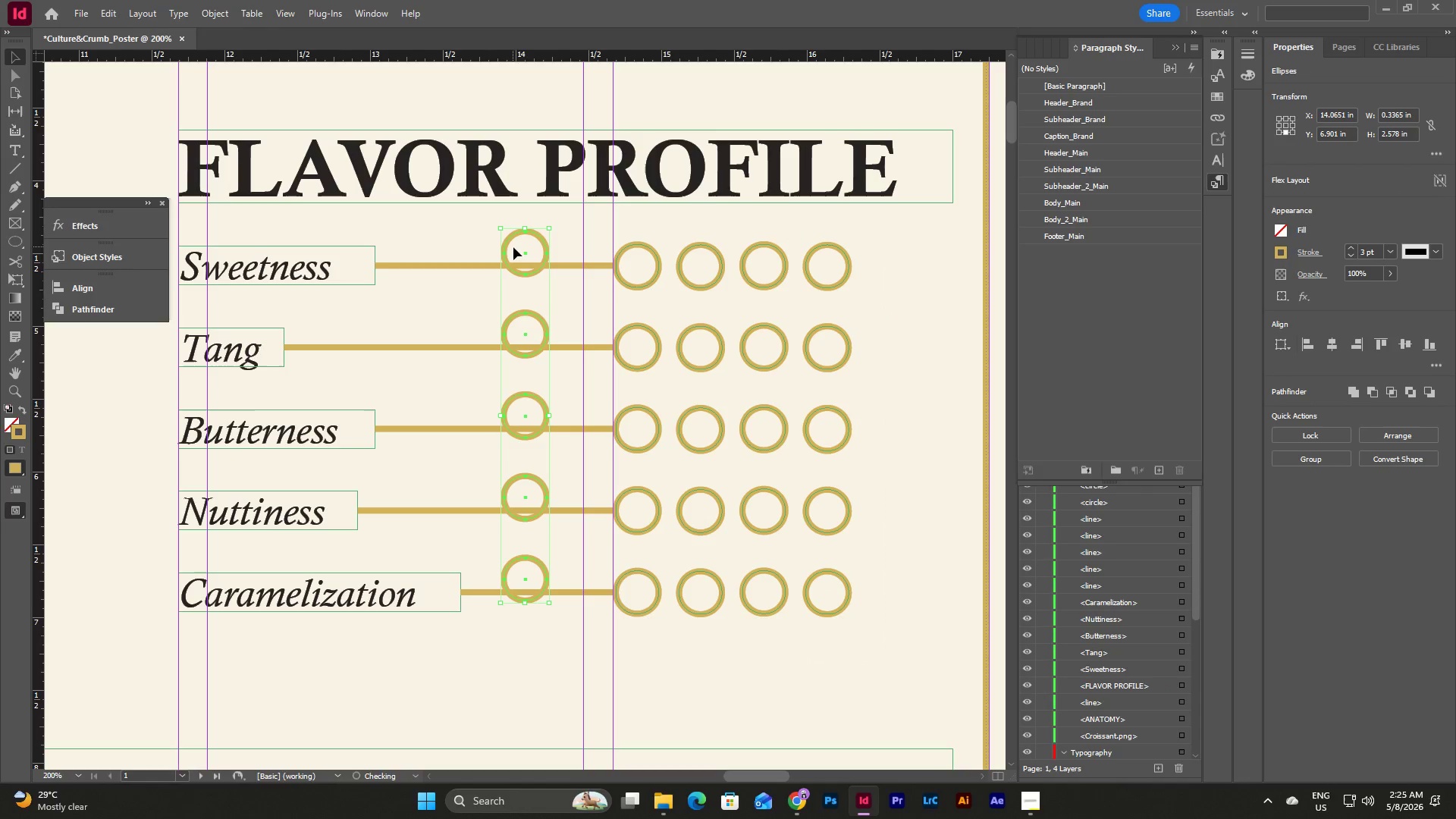 
left_click_drag(start_coordinate=[518, 248], to_coordinate=[541, 246])
 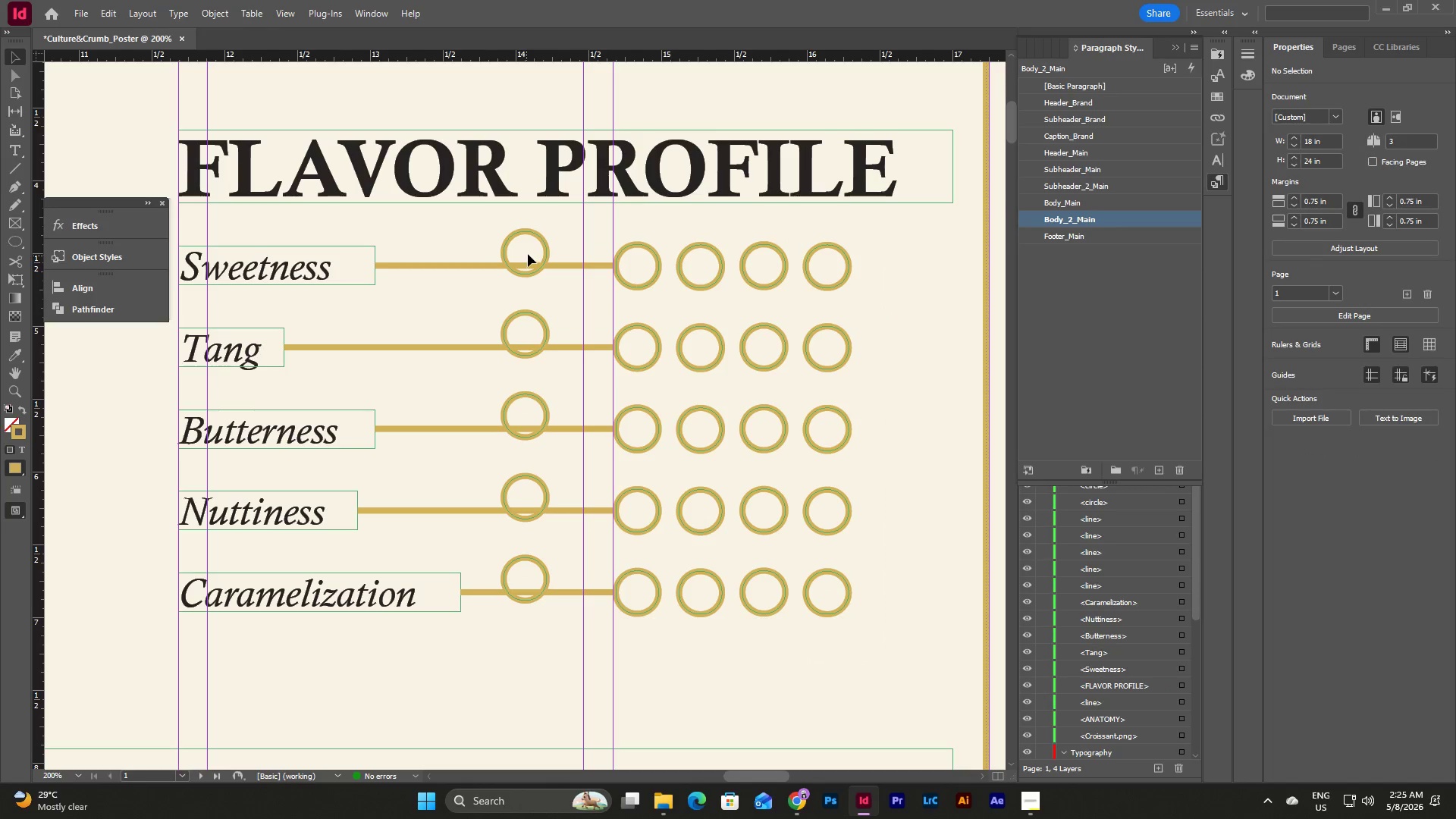 
key(Control+Z)
 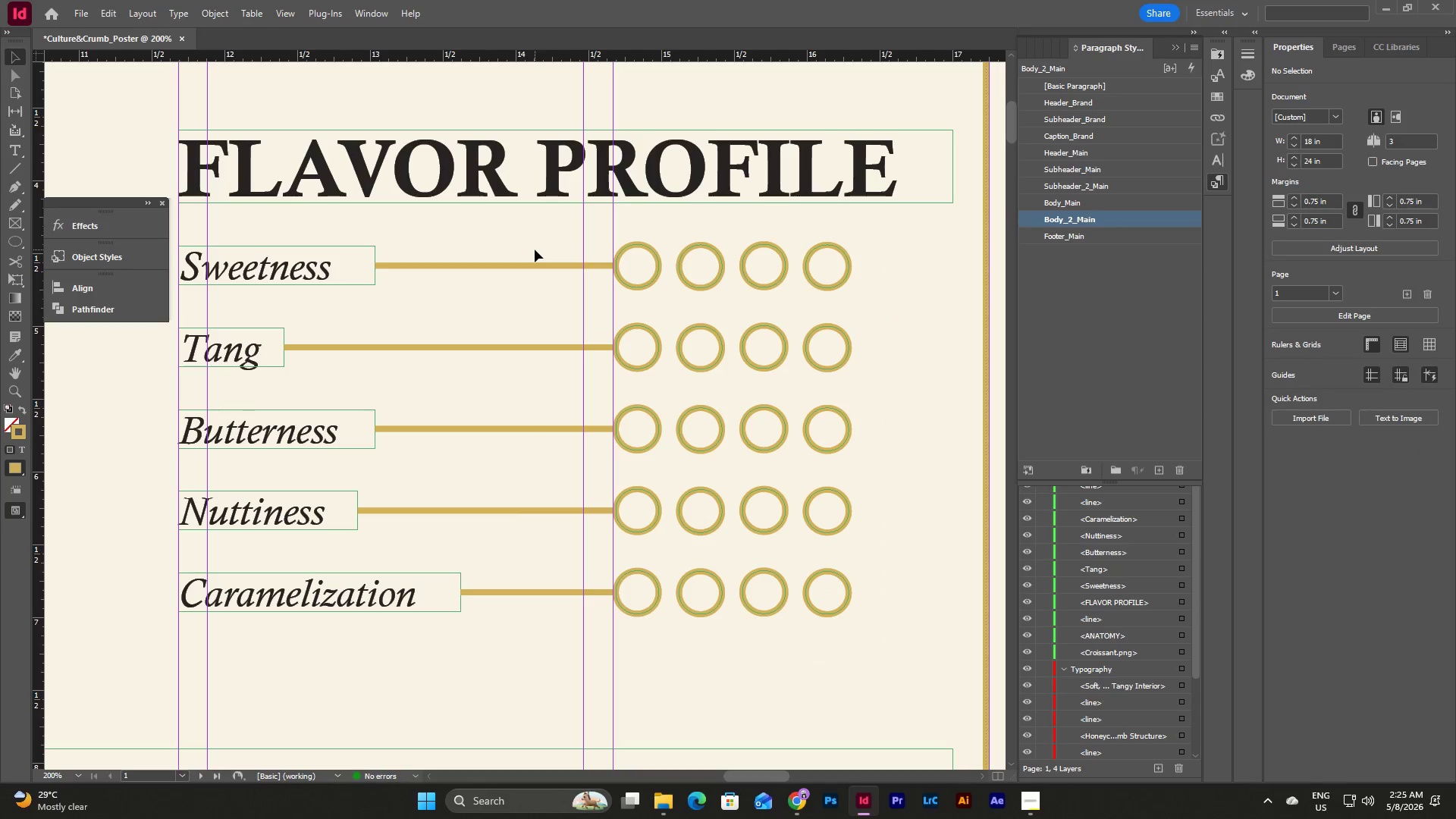 
key(Control+V)
 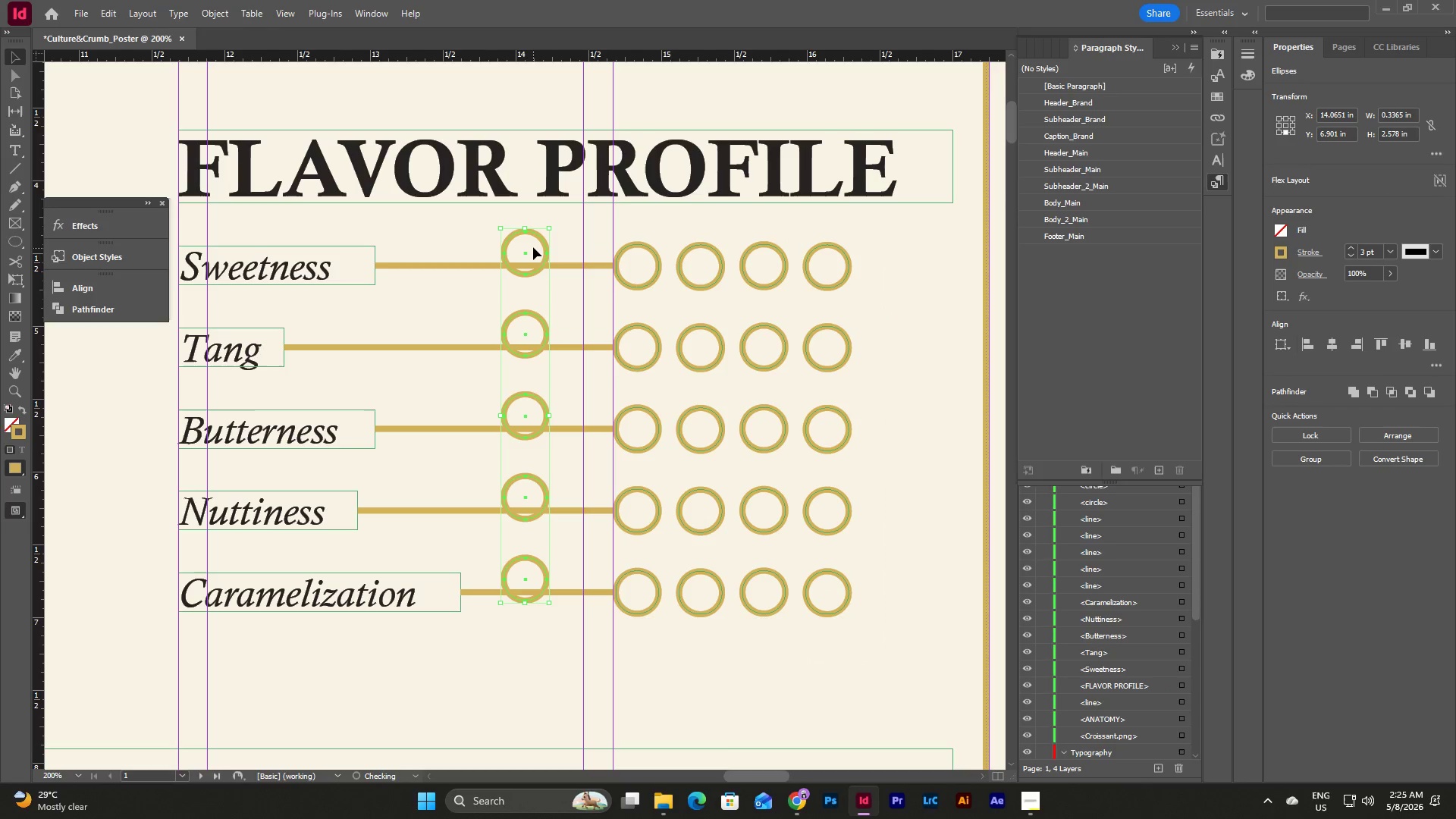 
left_click_drag(start_coordinate=[532, 247], to_coordinate=[517, 248])
 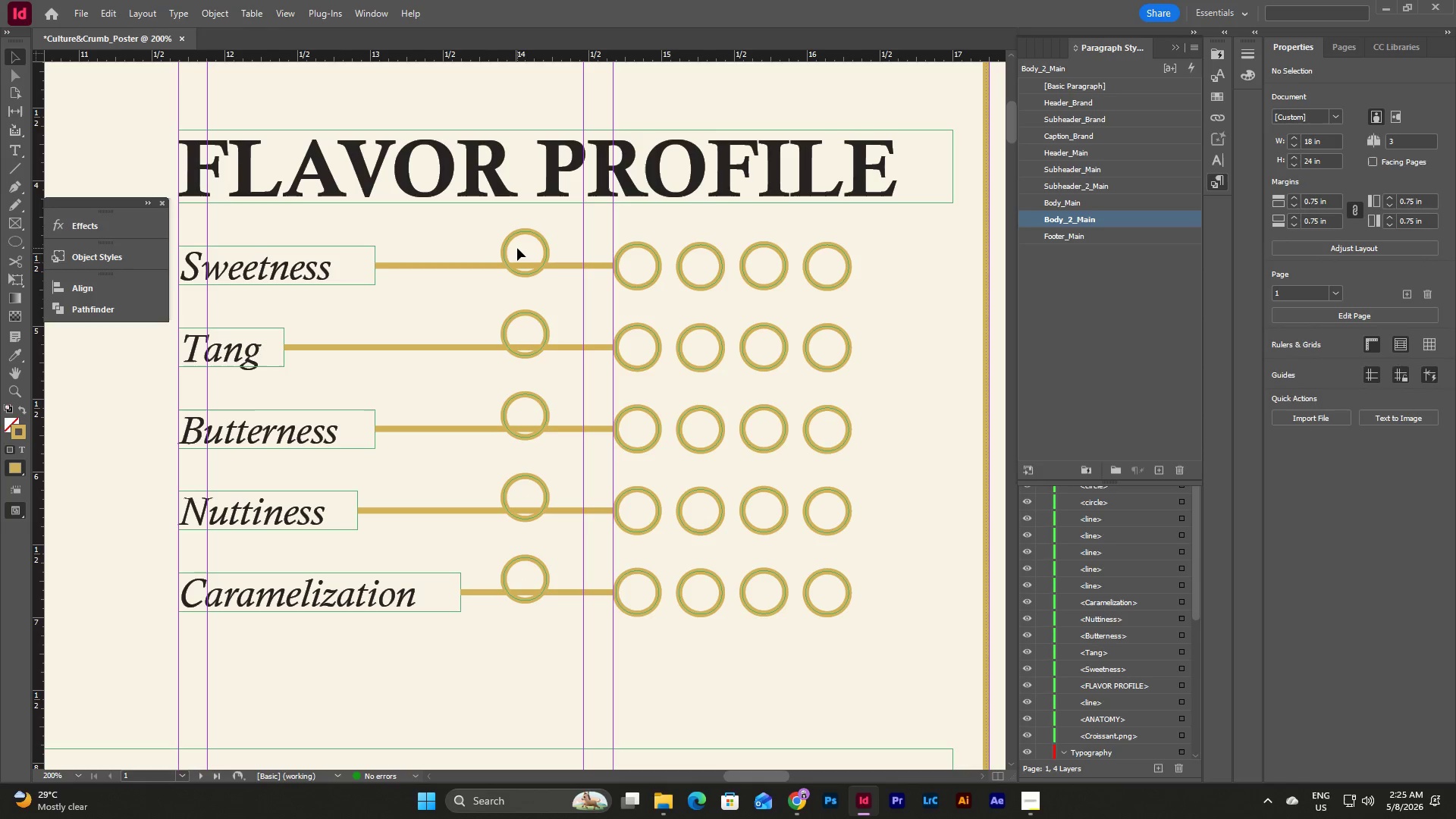 
key(Control+Z)
 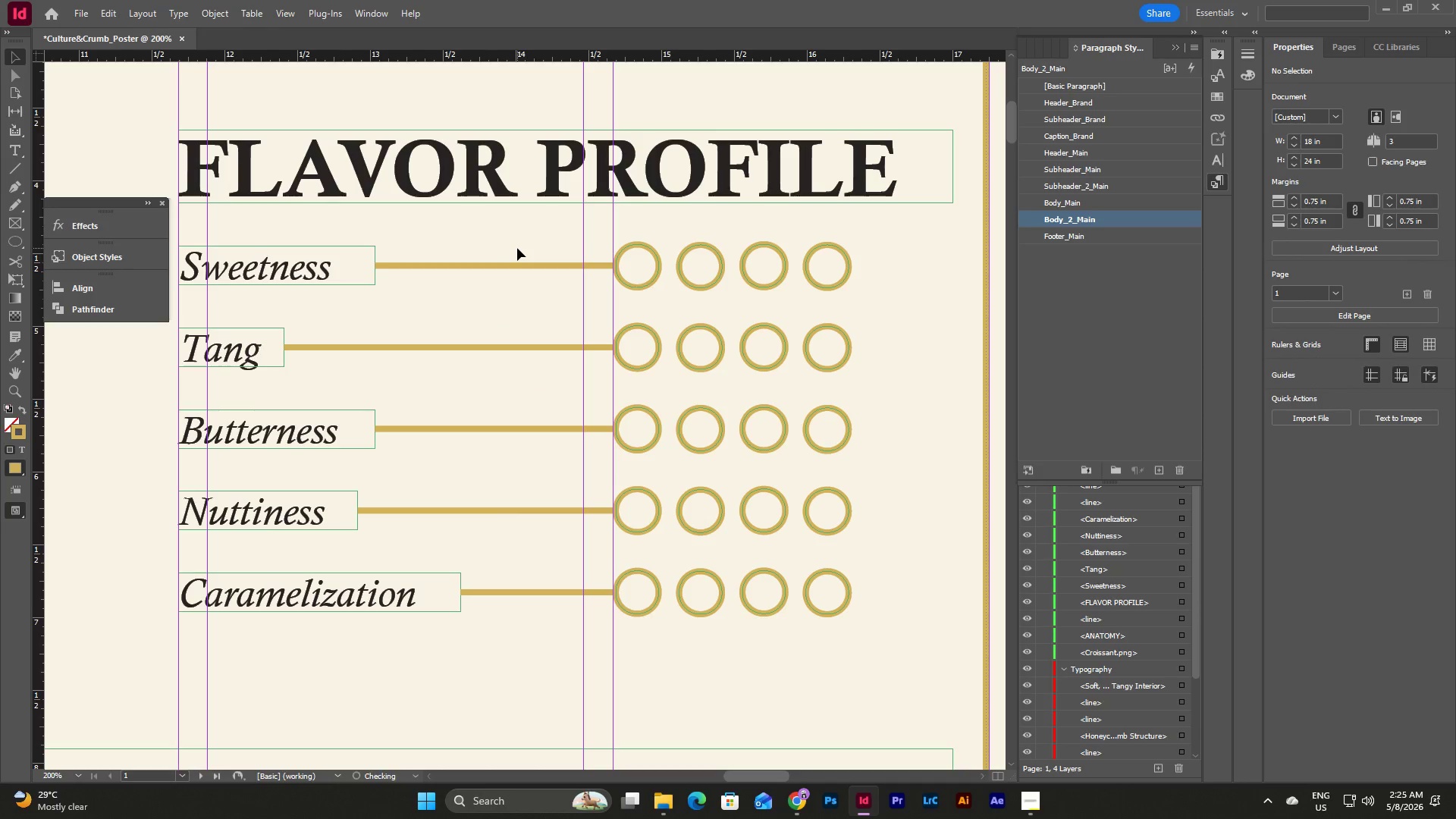 
key(Control+V)
 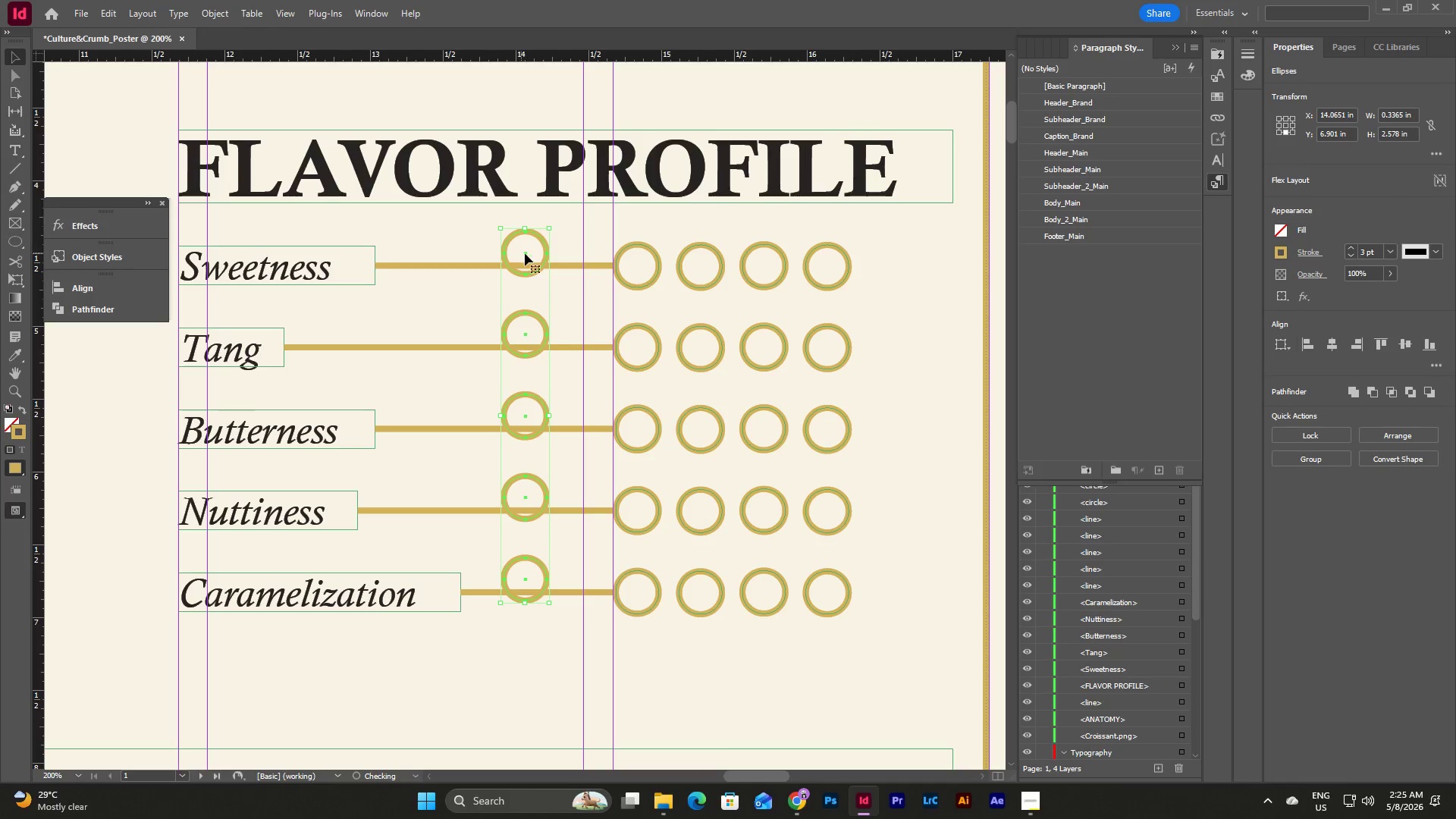 
left_click_drag(start_coordinate=[526, 251], to_coordinate=[877, 265])
 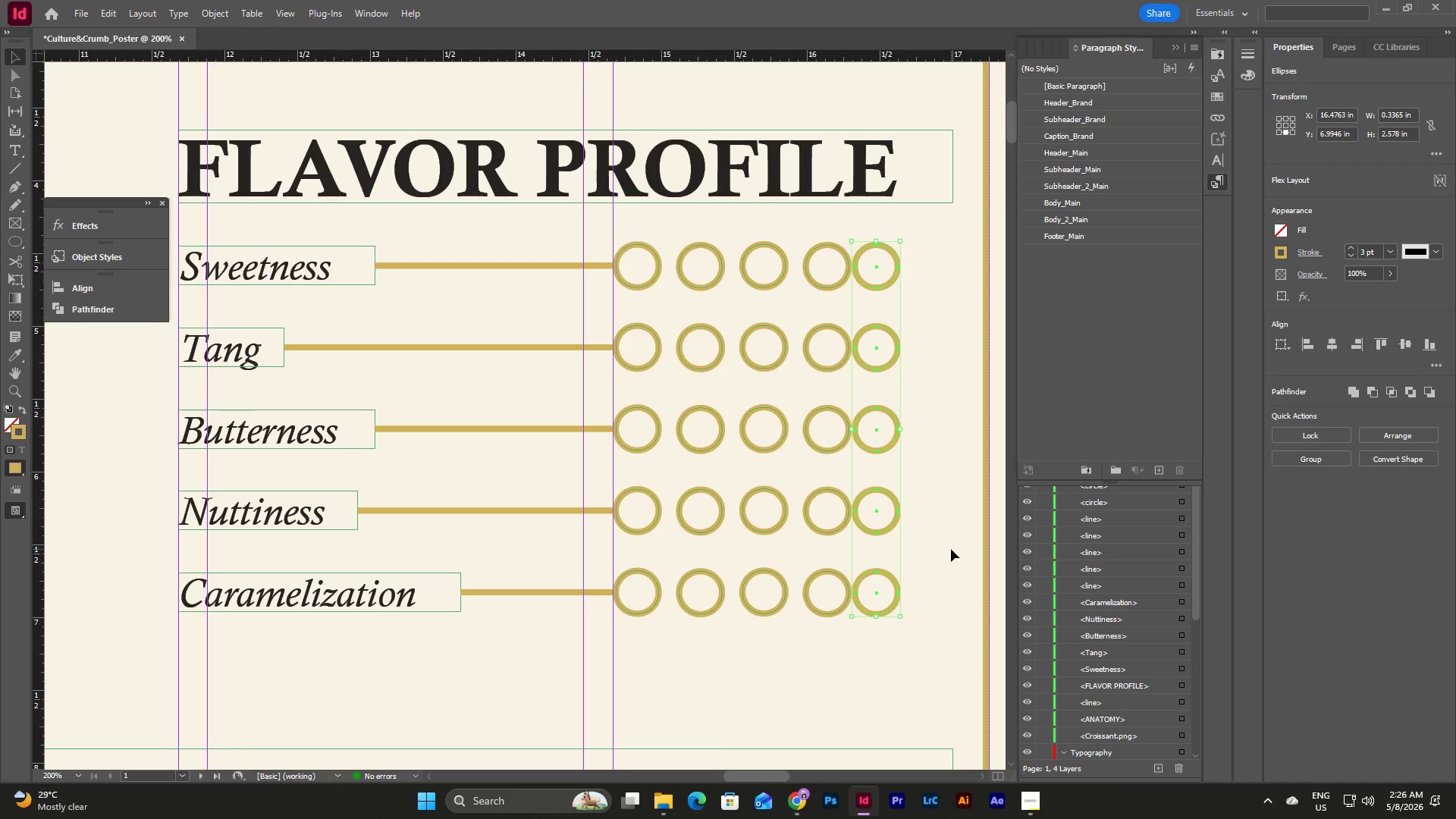 
wait(6.19)
 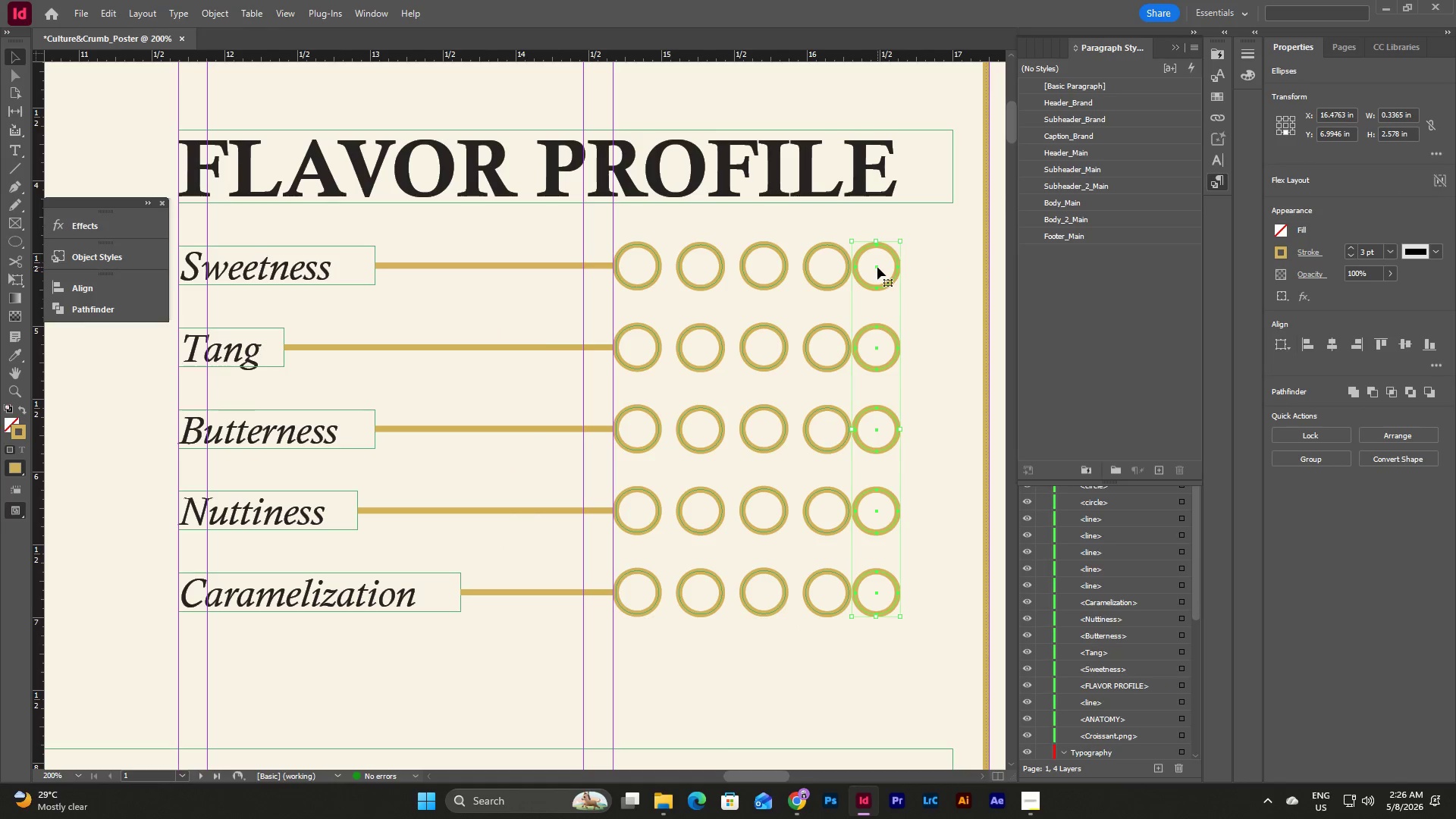 
key(Shift+ArrowRight)
 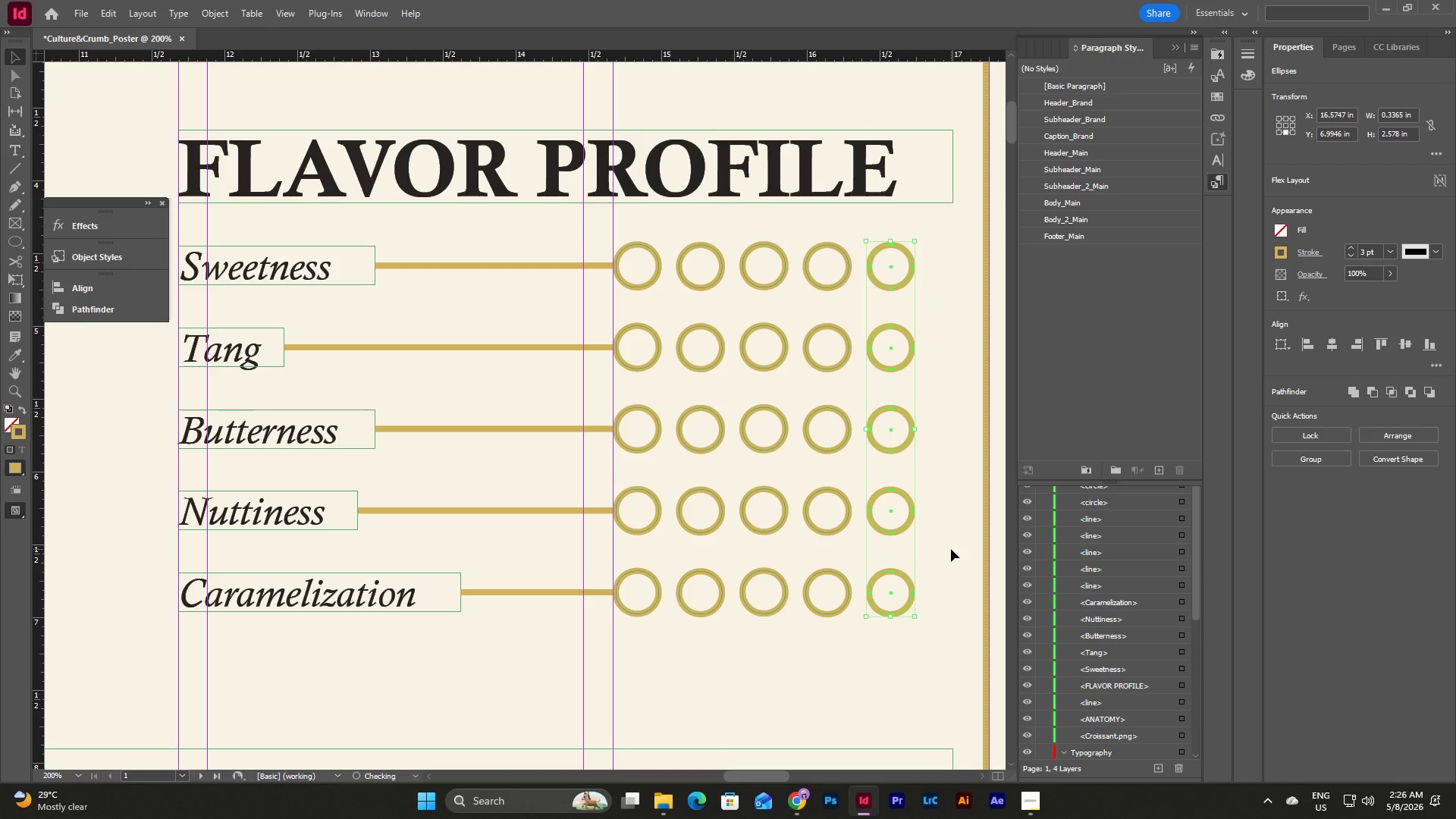 
left_click([951, 549])
 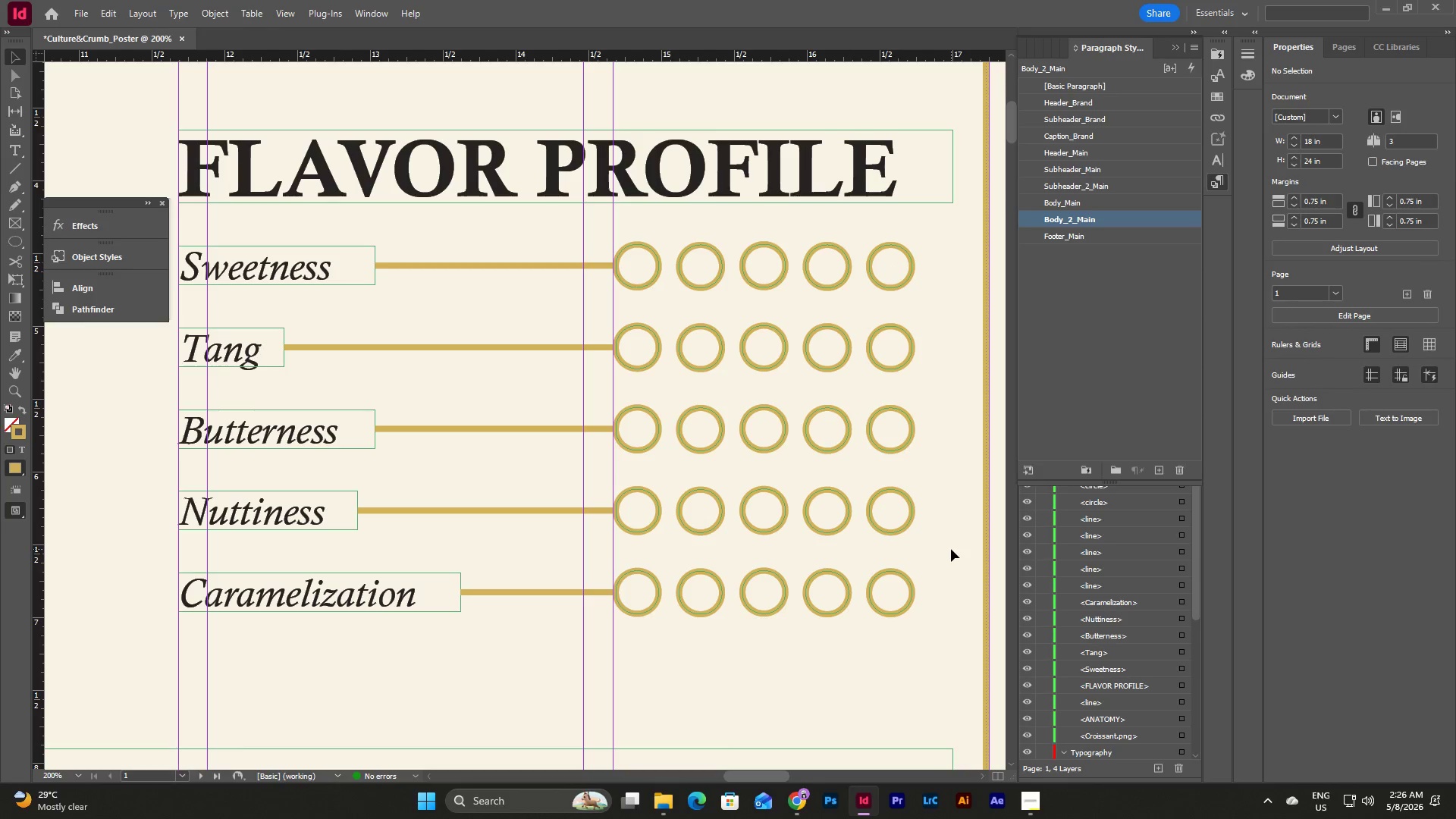 
scroll: coordinate [951, 549], scroll_direction: none, amount: 0.0
 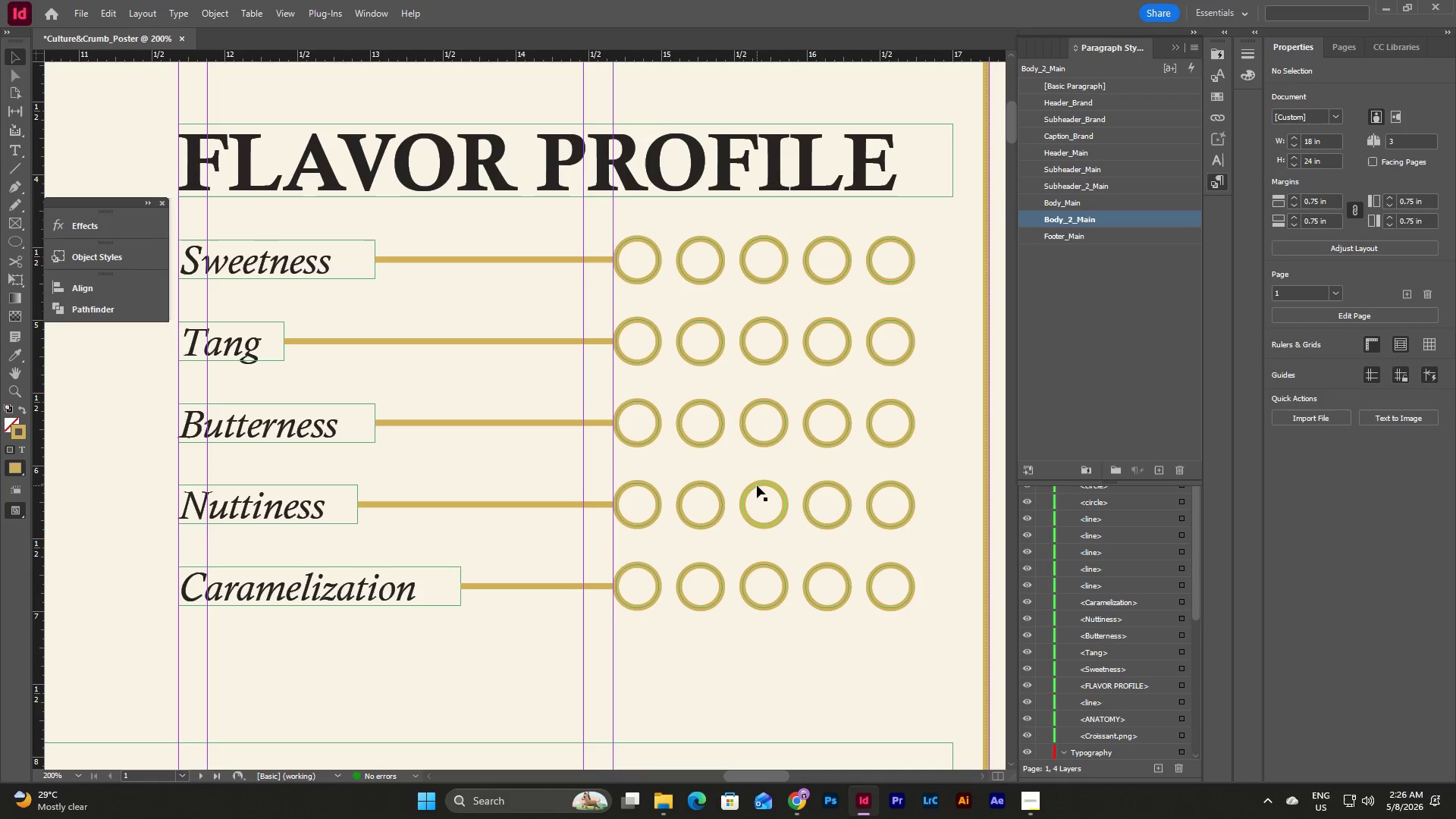 
left_click([601, 259])
 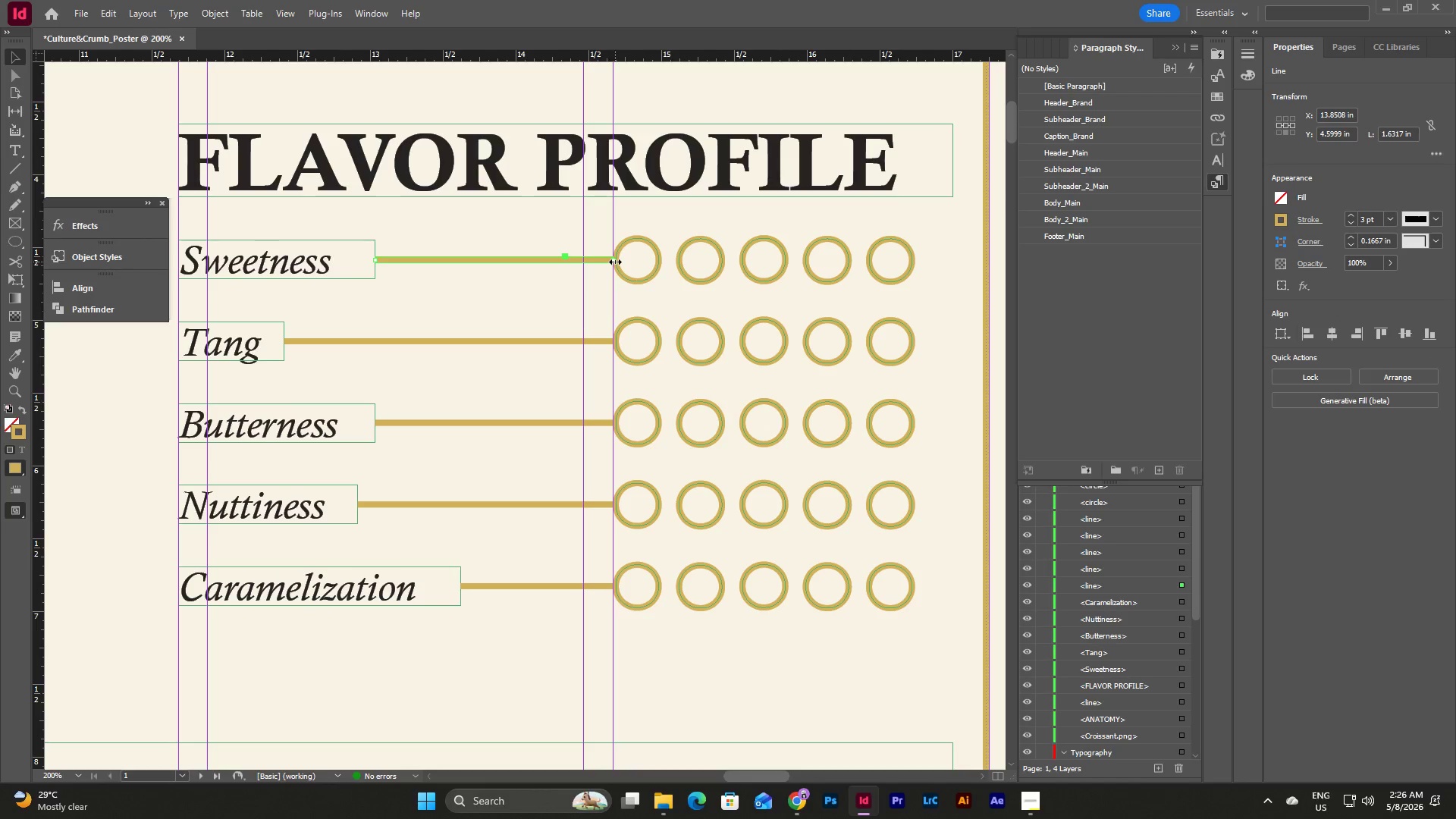 
left_click_drag(start_coordinate=[615, 262], to_coordinate=[597, 268])
 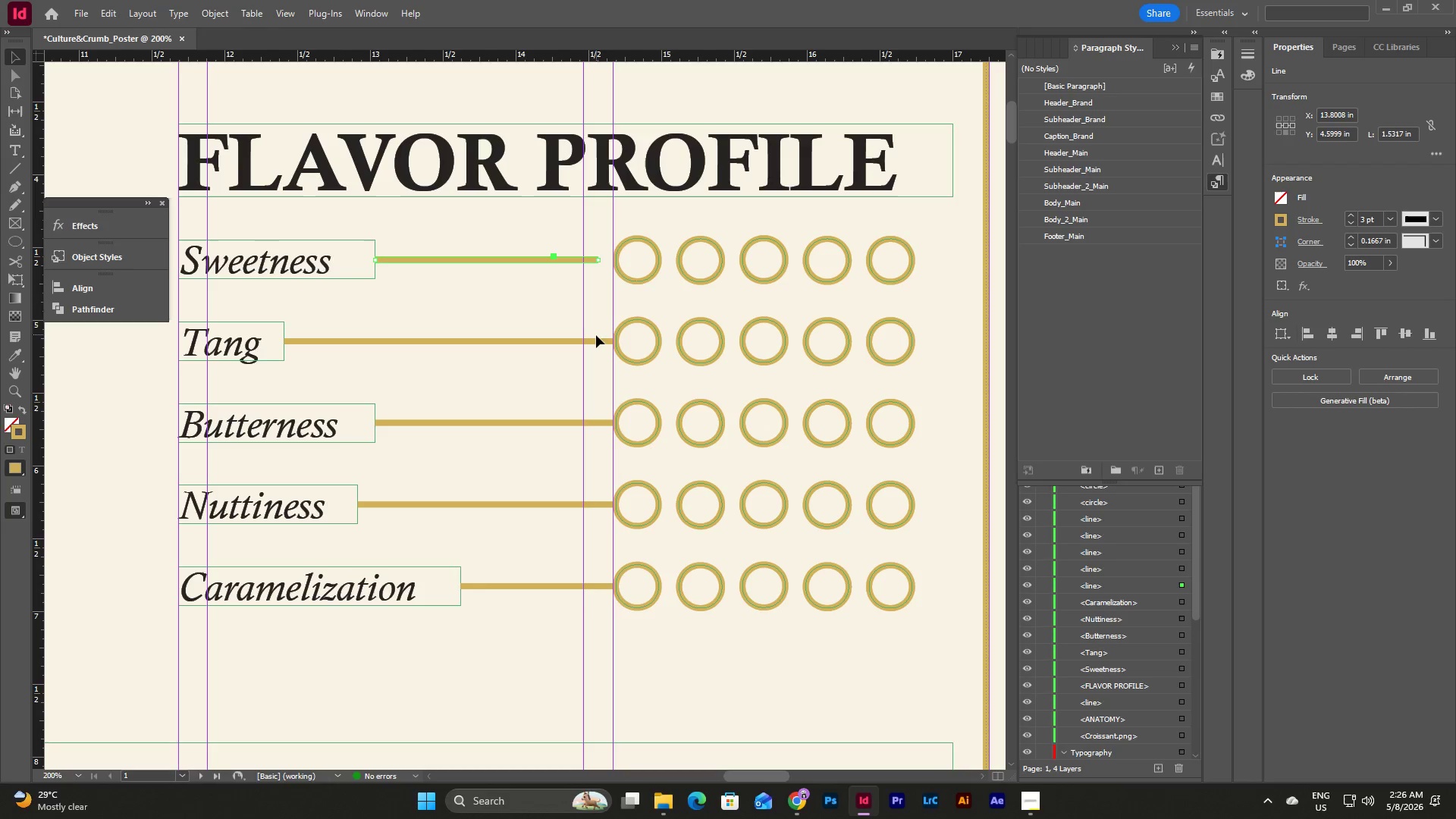 
left_click([595, 345])
 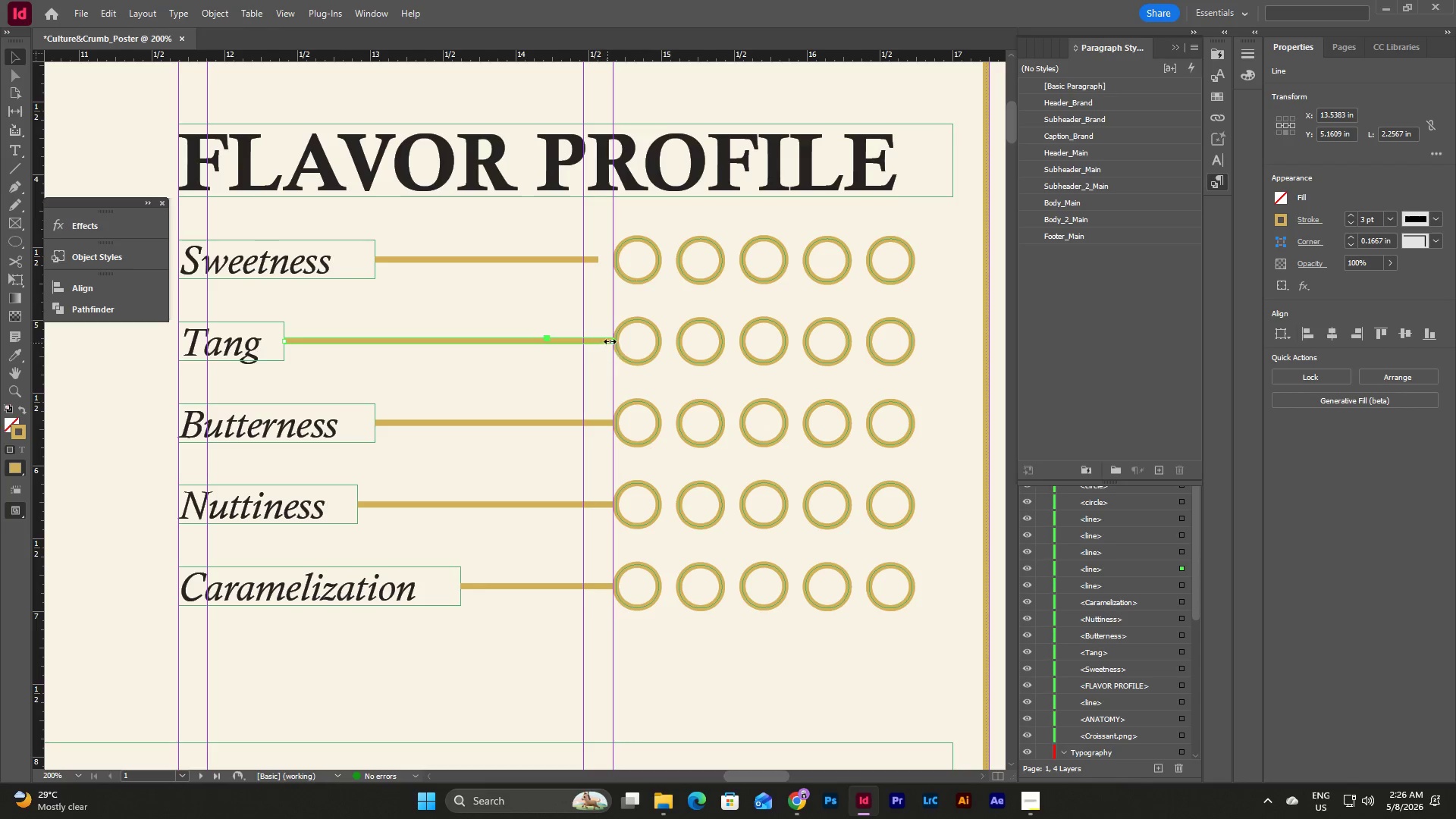 
left_click_drag(start_coordinate=[612, 340], to_coordinate=[598, 345])
 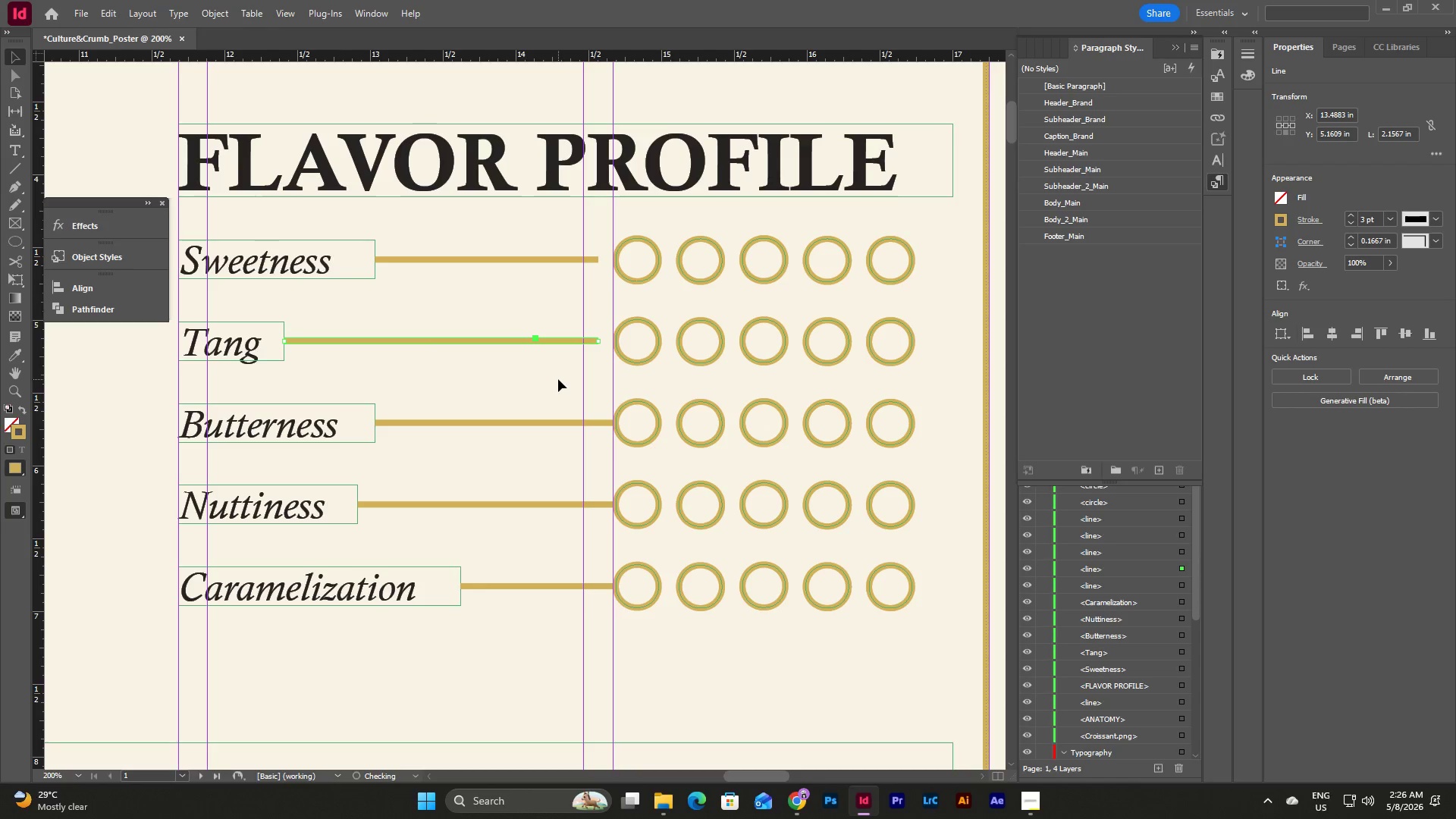 
left_click([557, 375])
 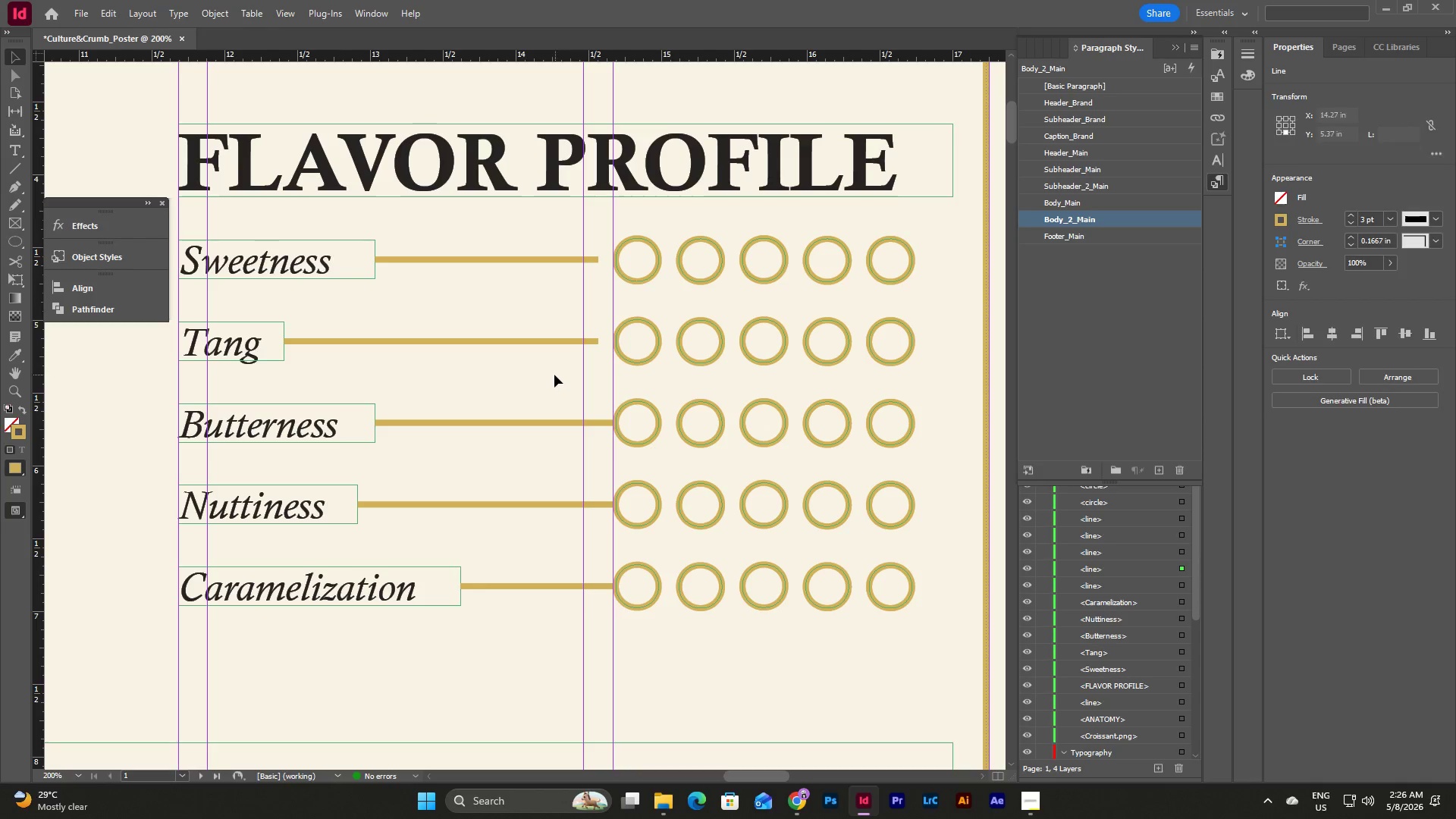 
left_click_drag(start_coordinate=[554, 375], to_coordinate=[562, 623])
 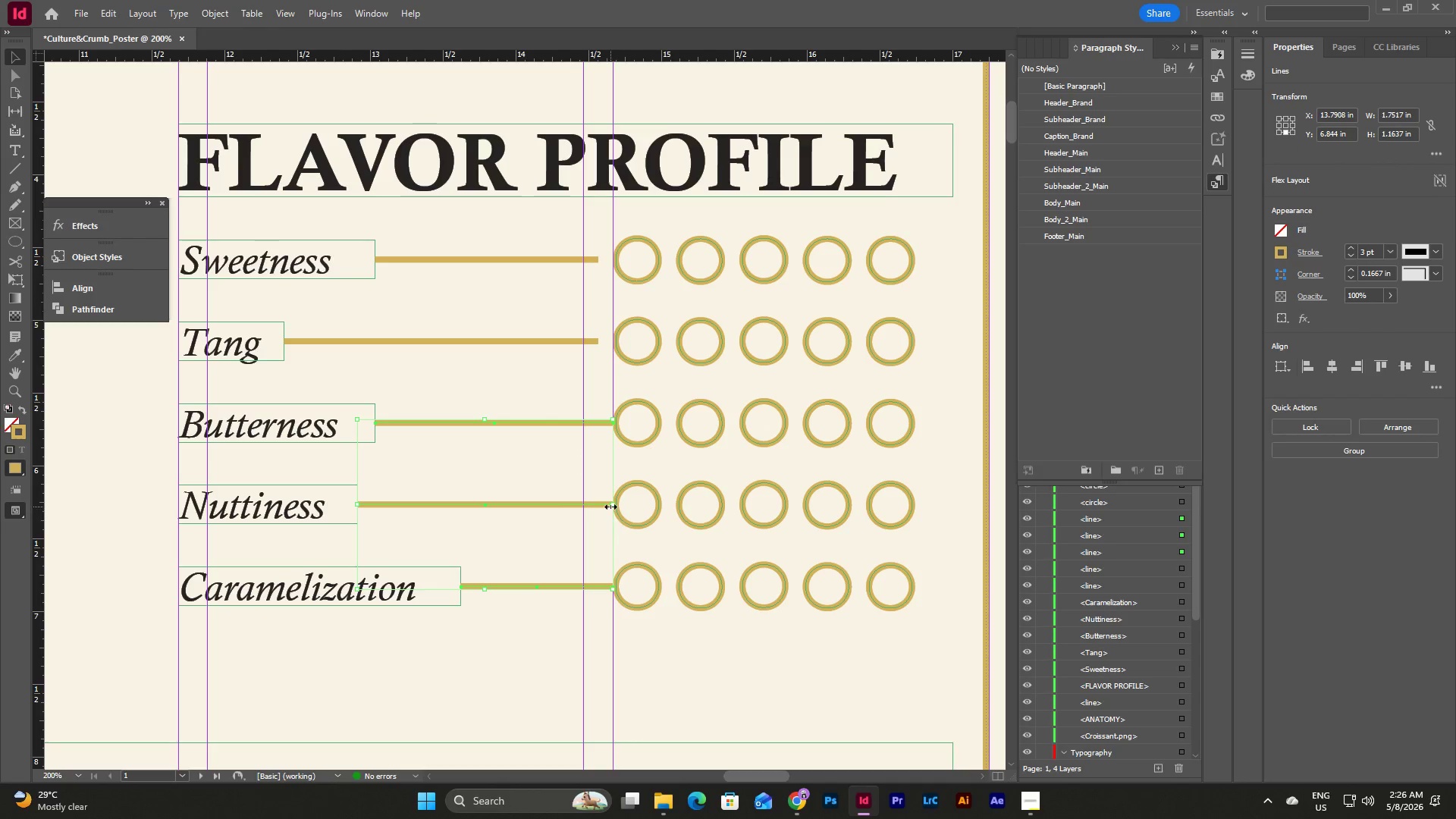 
left_click_drag(start_coordinate=[610, 507], to_coordinate=[597, 505])
 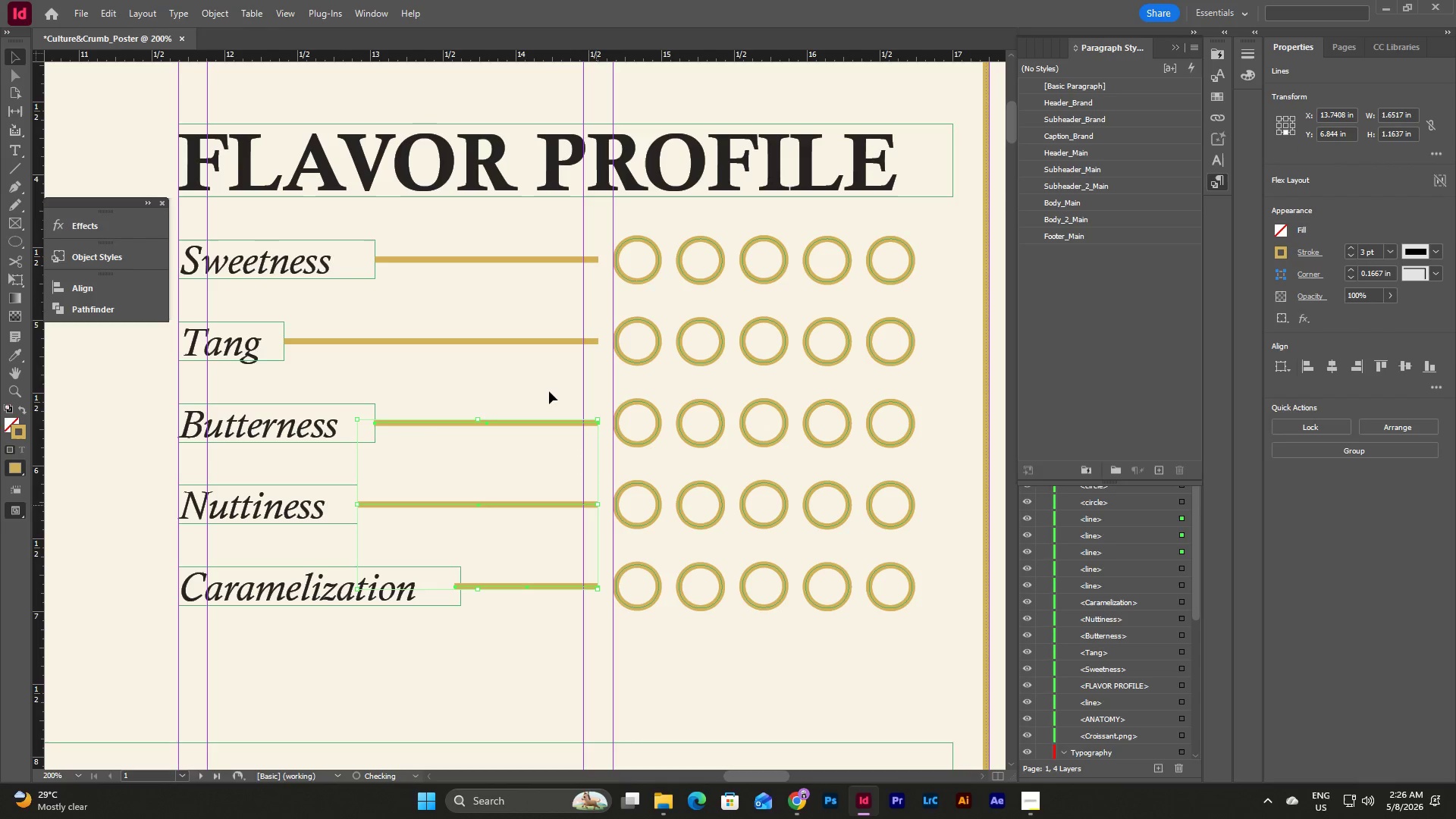 
left_click([541, 378])
 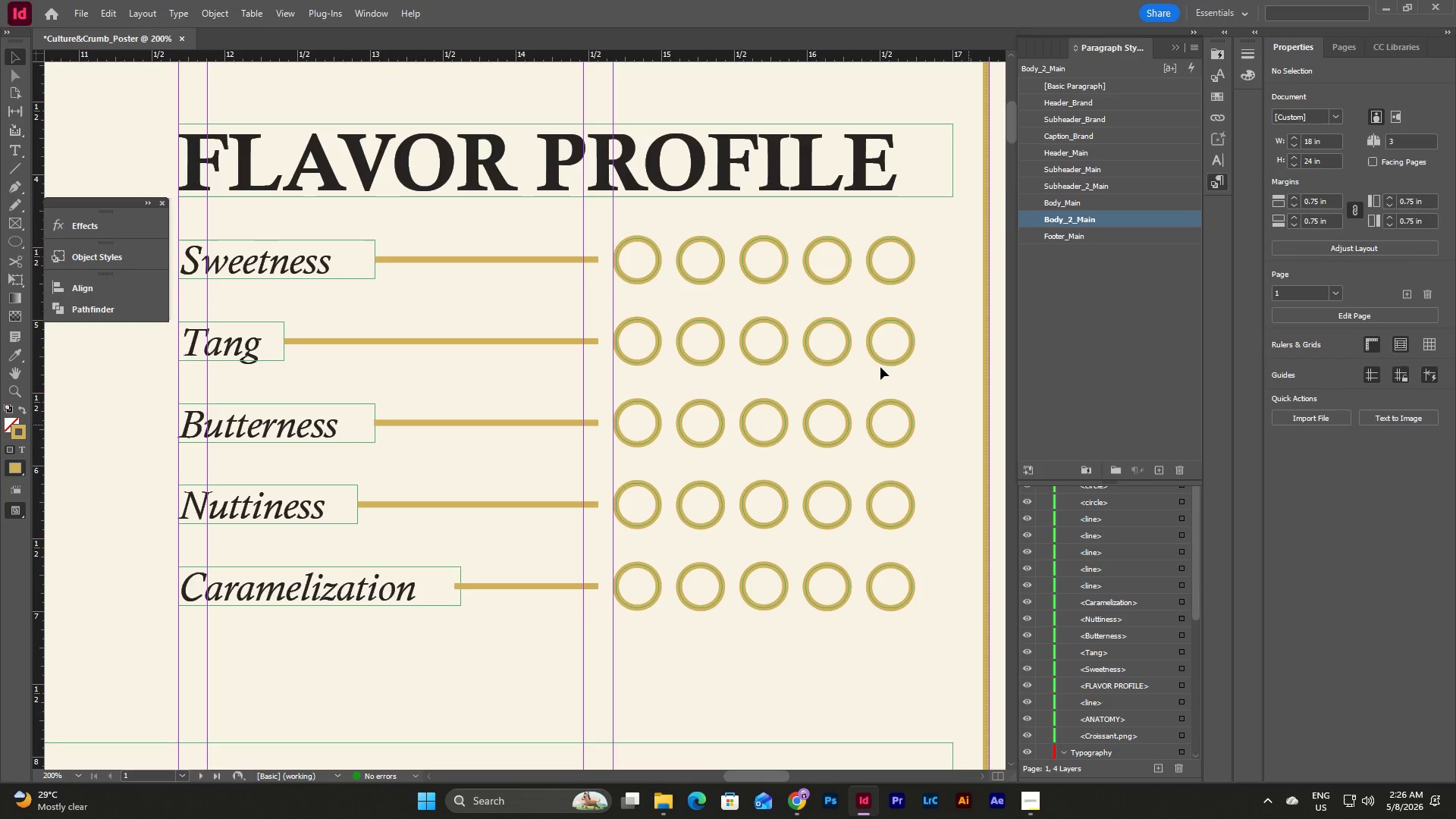 
left_click([655, 259])
 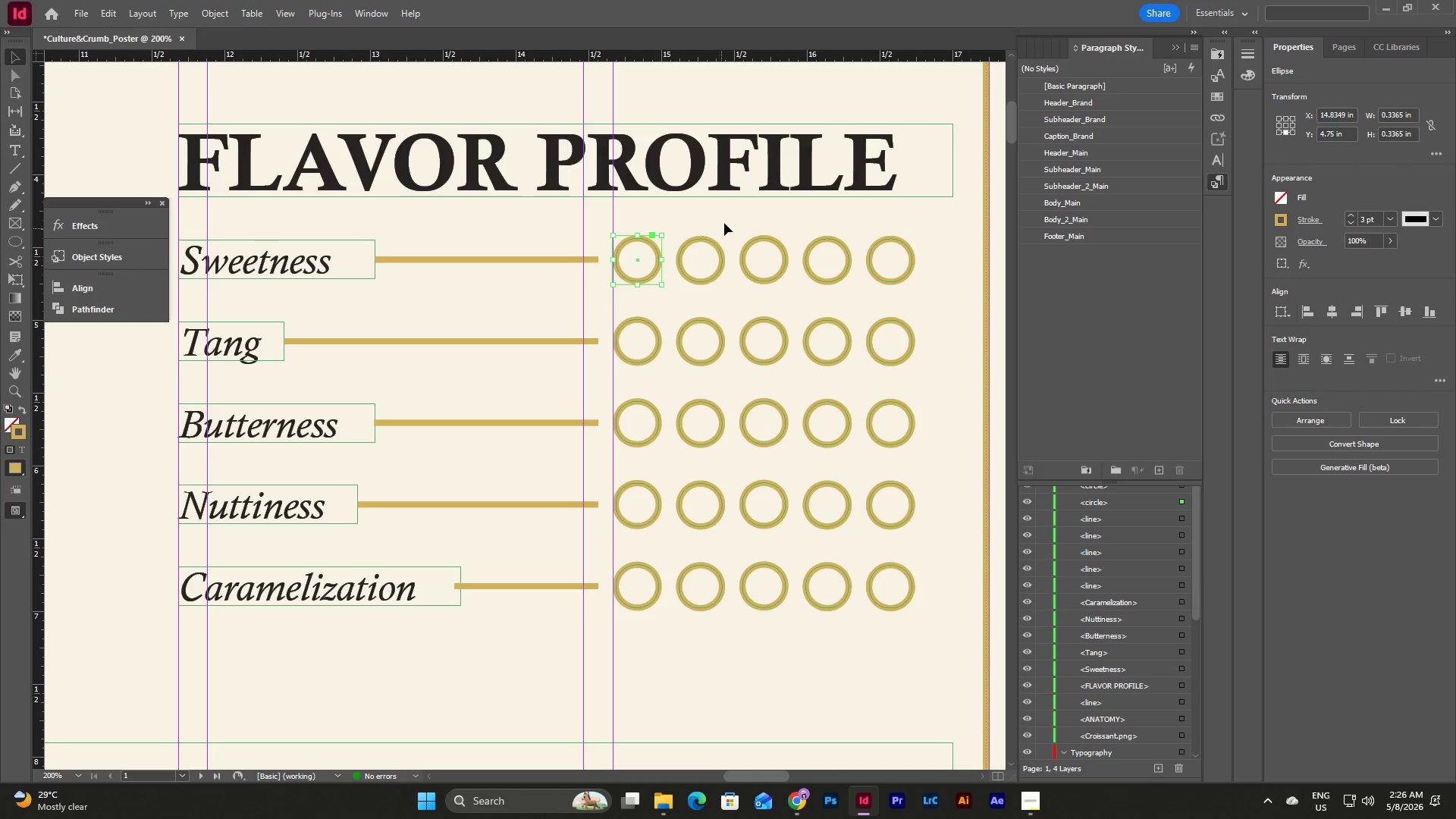 
left_click([727, 217])
 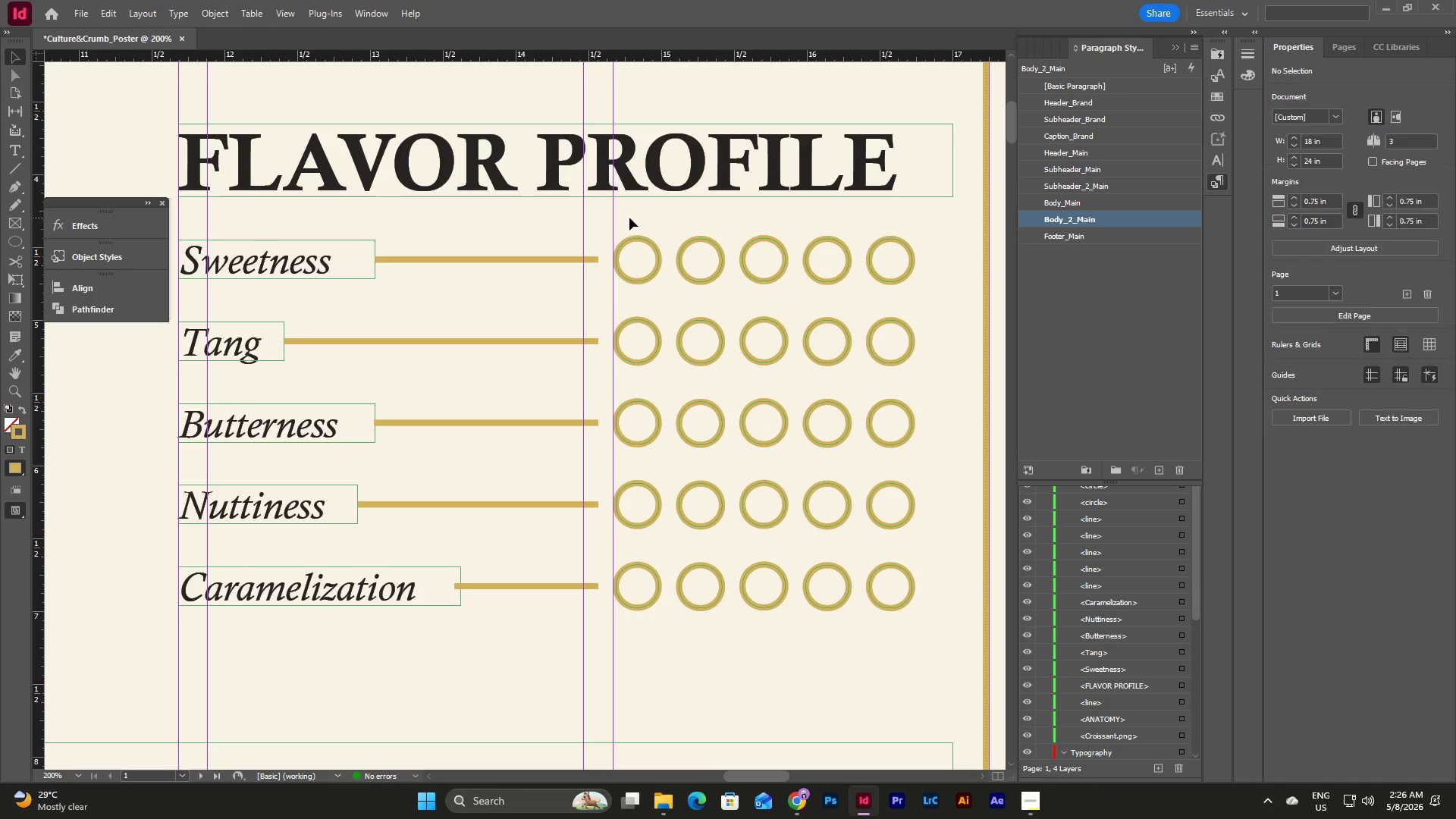 
left_click_drag(start_coordinate=[629, 218], to_coordinate=[828, 272])
 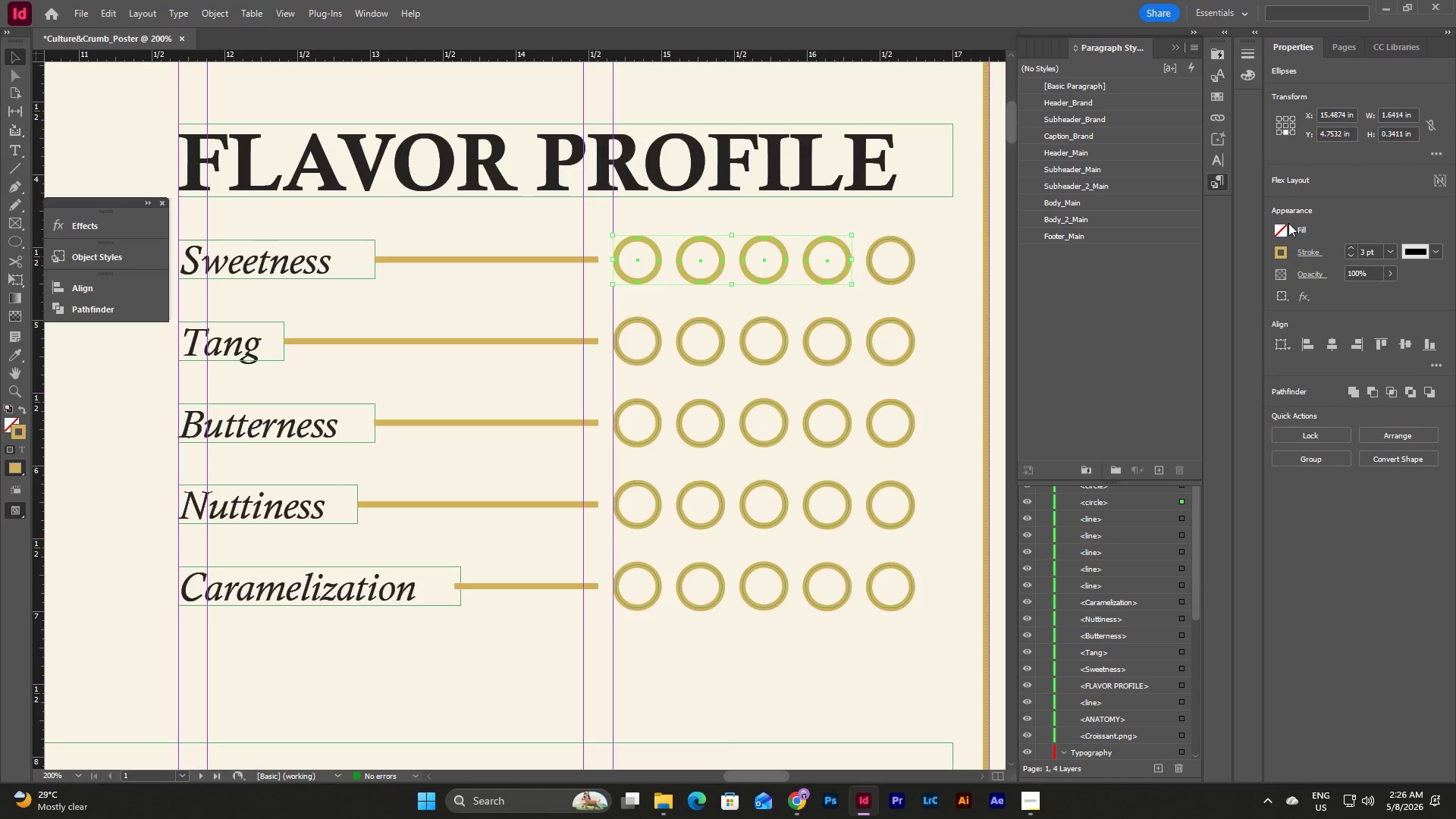 
left_click([1281, 233])
 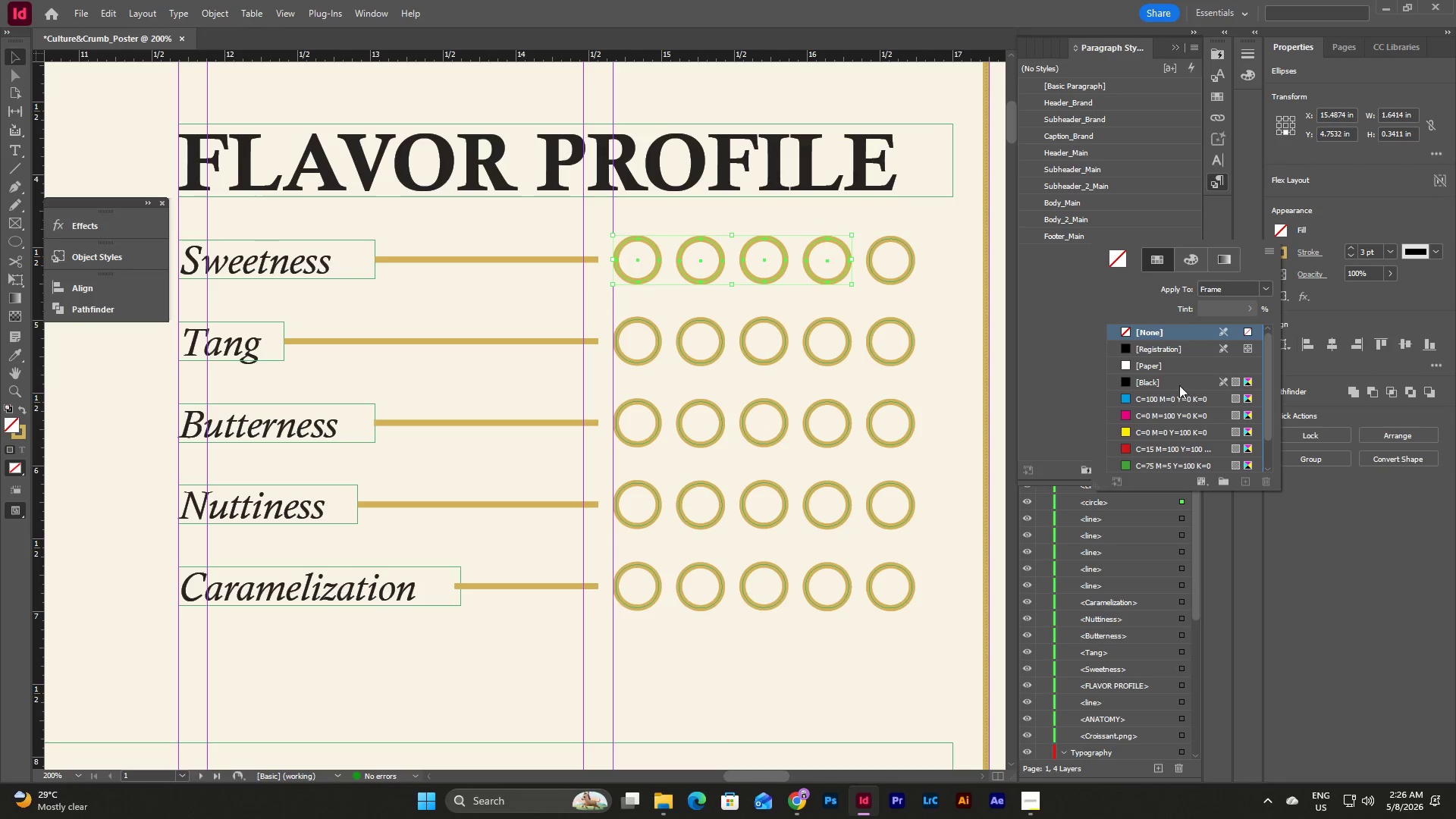 
scroll: coordinate [1167, 406], scroll_direction: down, amount: 6.0
 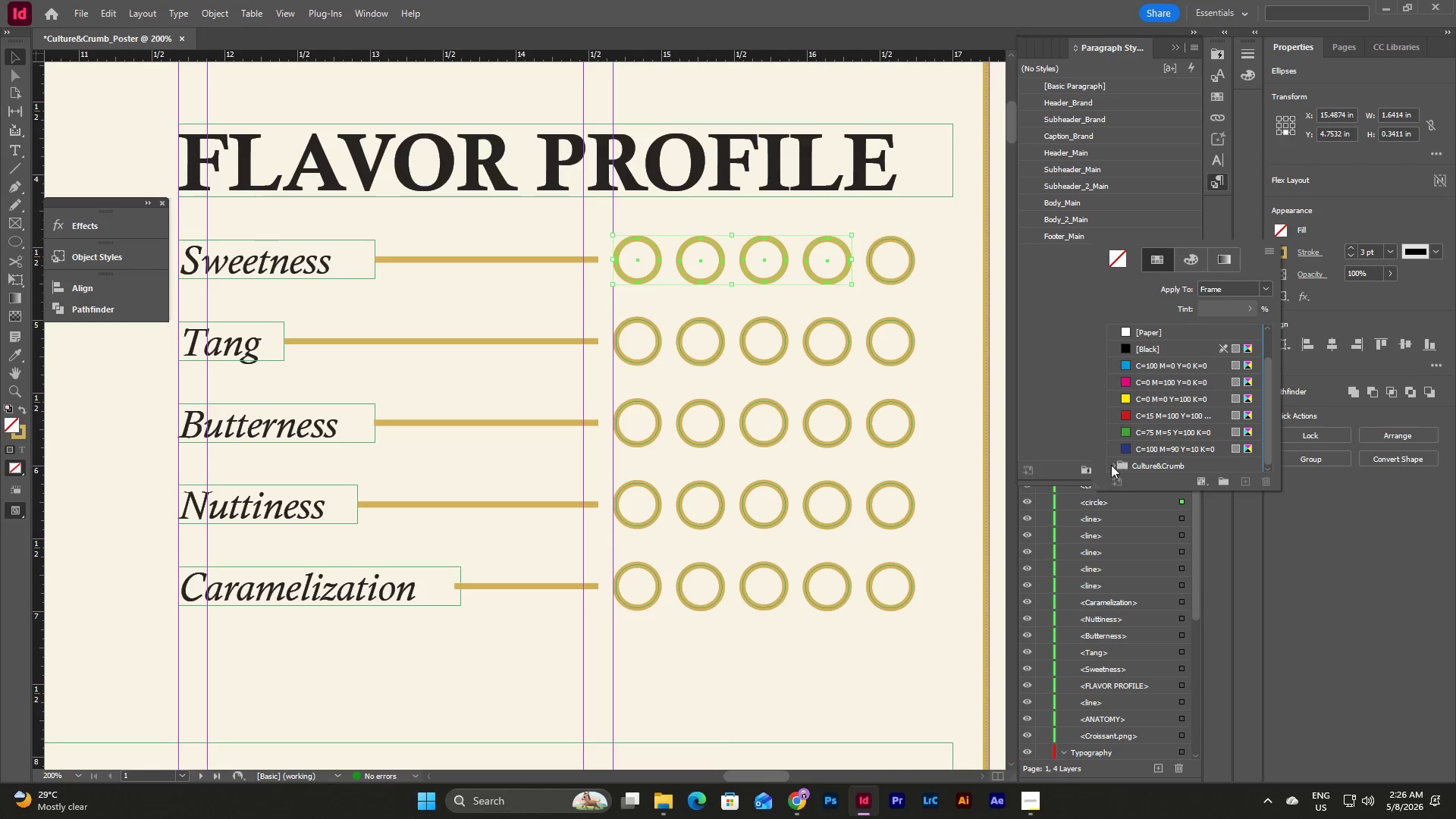 
left_click([1109, 465])
 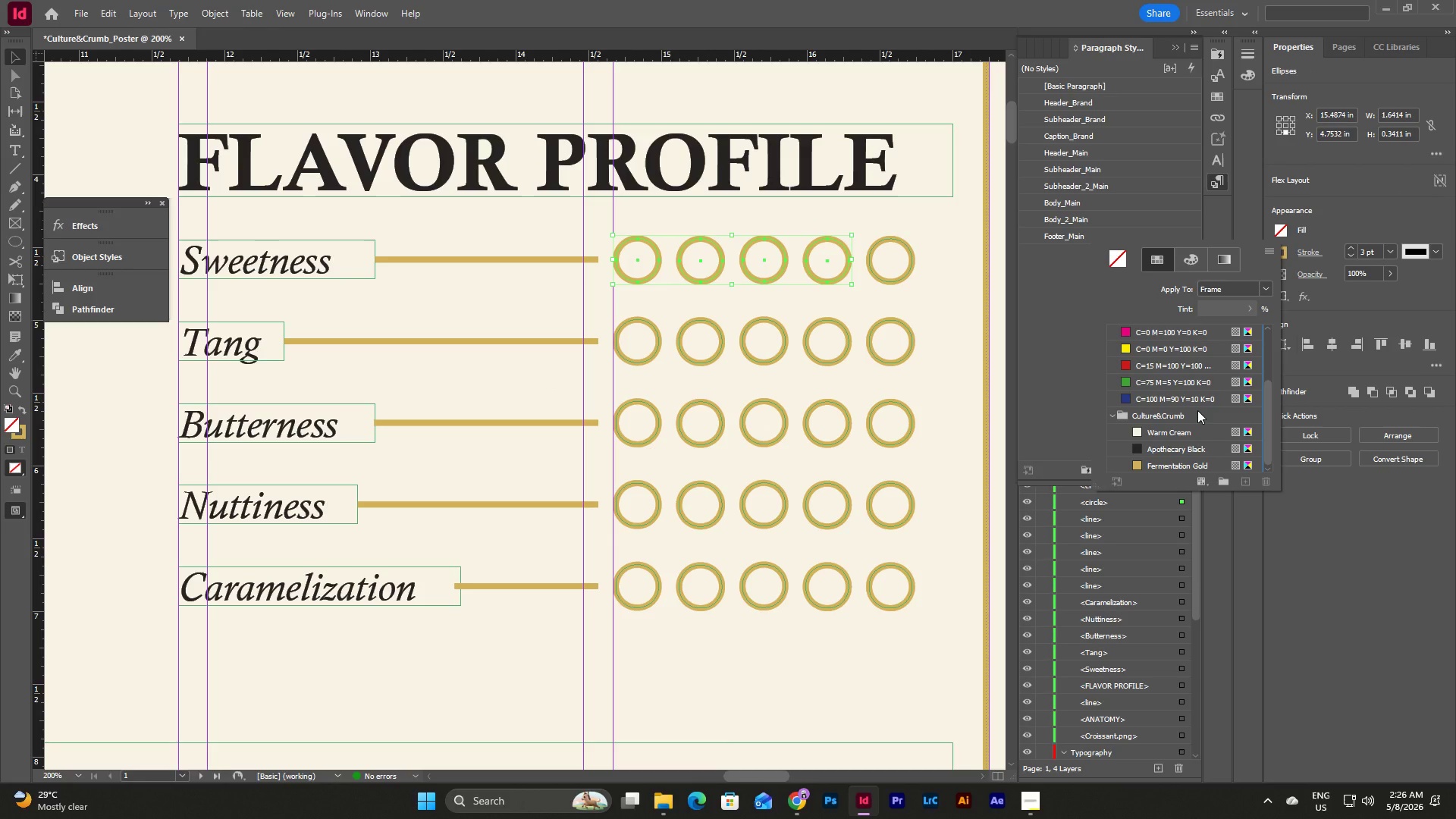 
scroll: coordinate [1197, 410], scroll_direction: down, amount: 5.0
 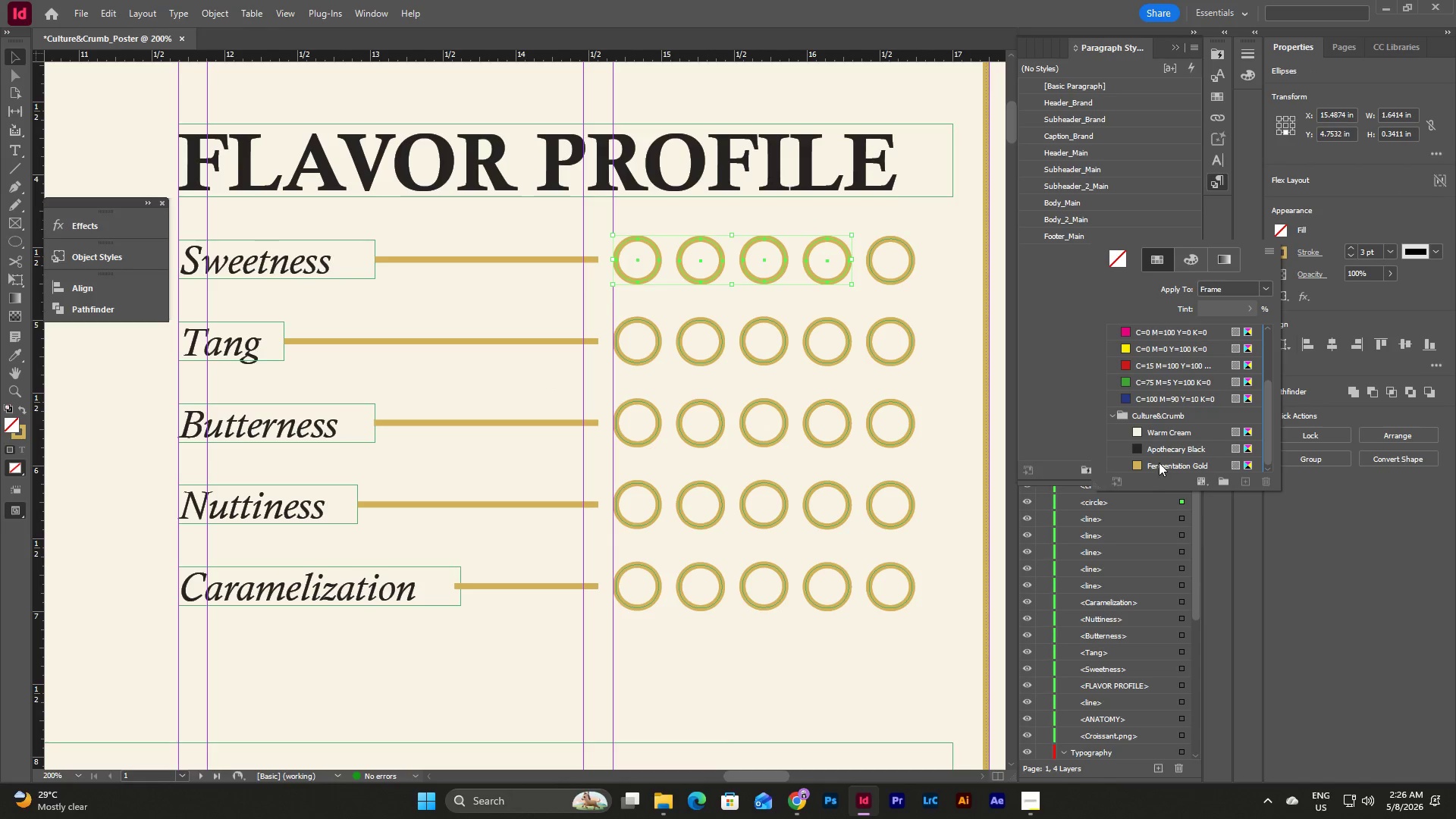 
left_click([1159, 463])
 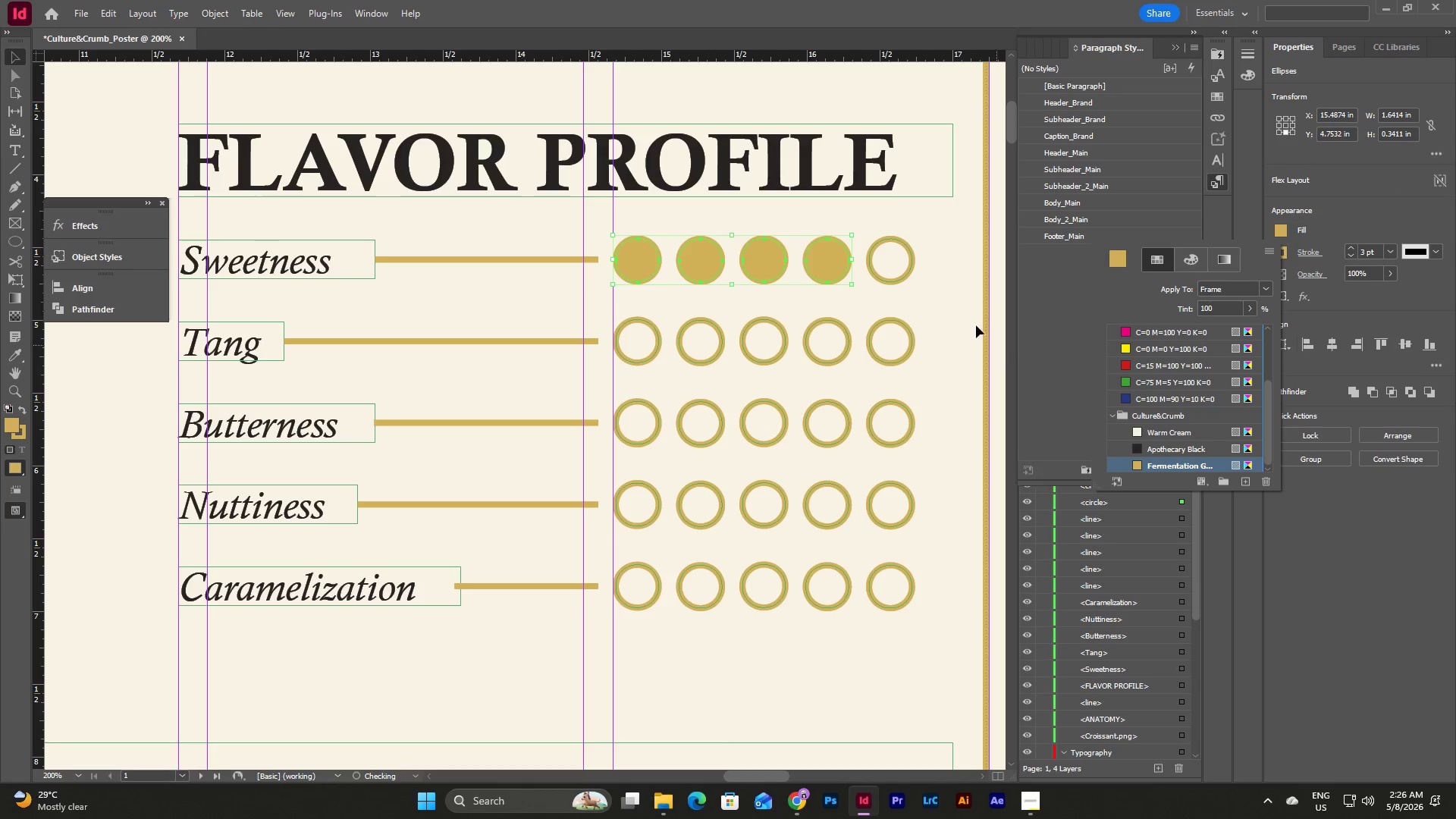 
left_click([930, 290])
 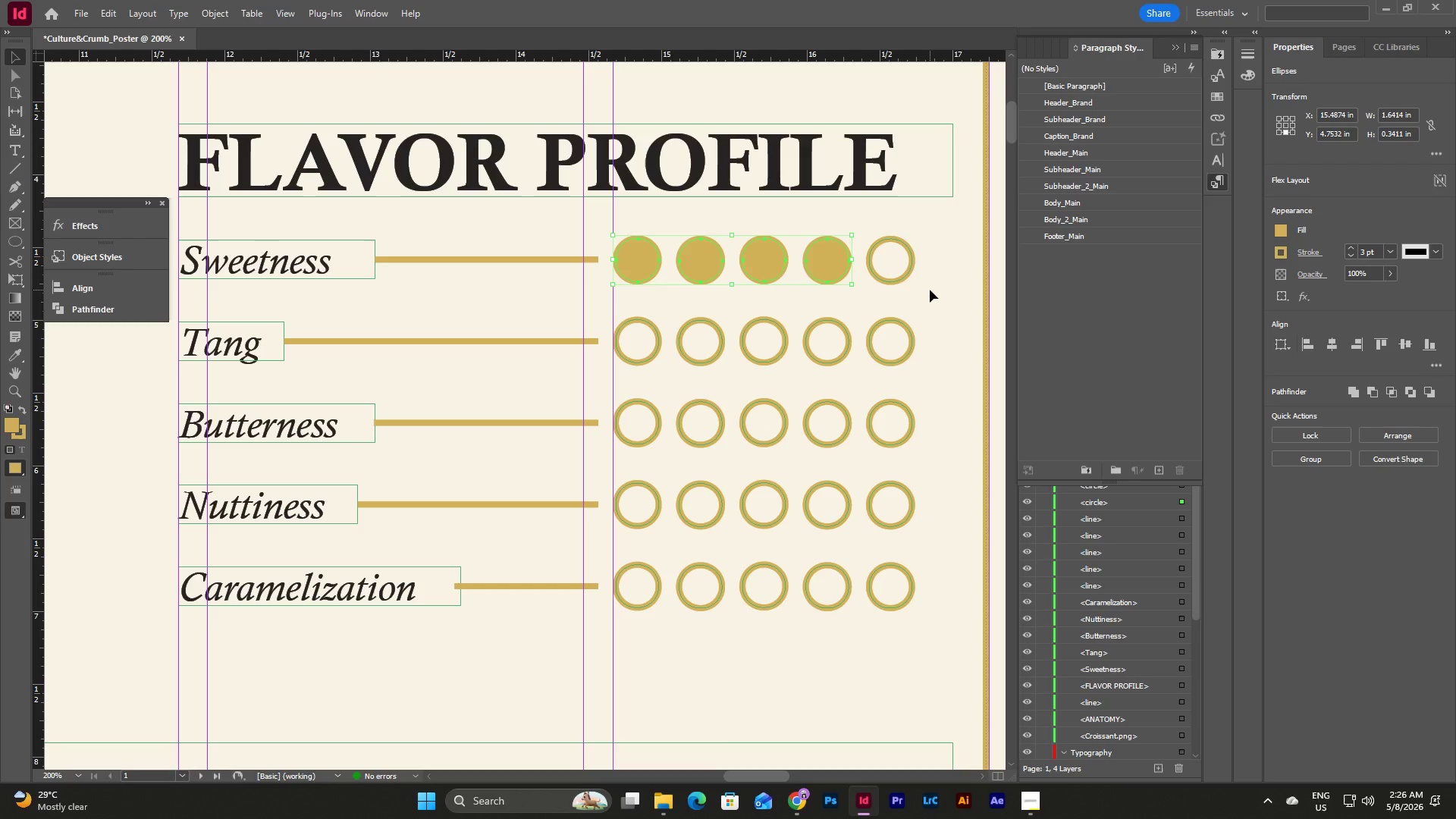 
left_click([930, 290])
 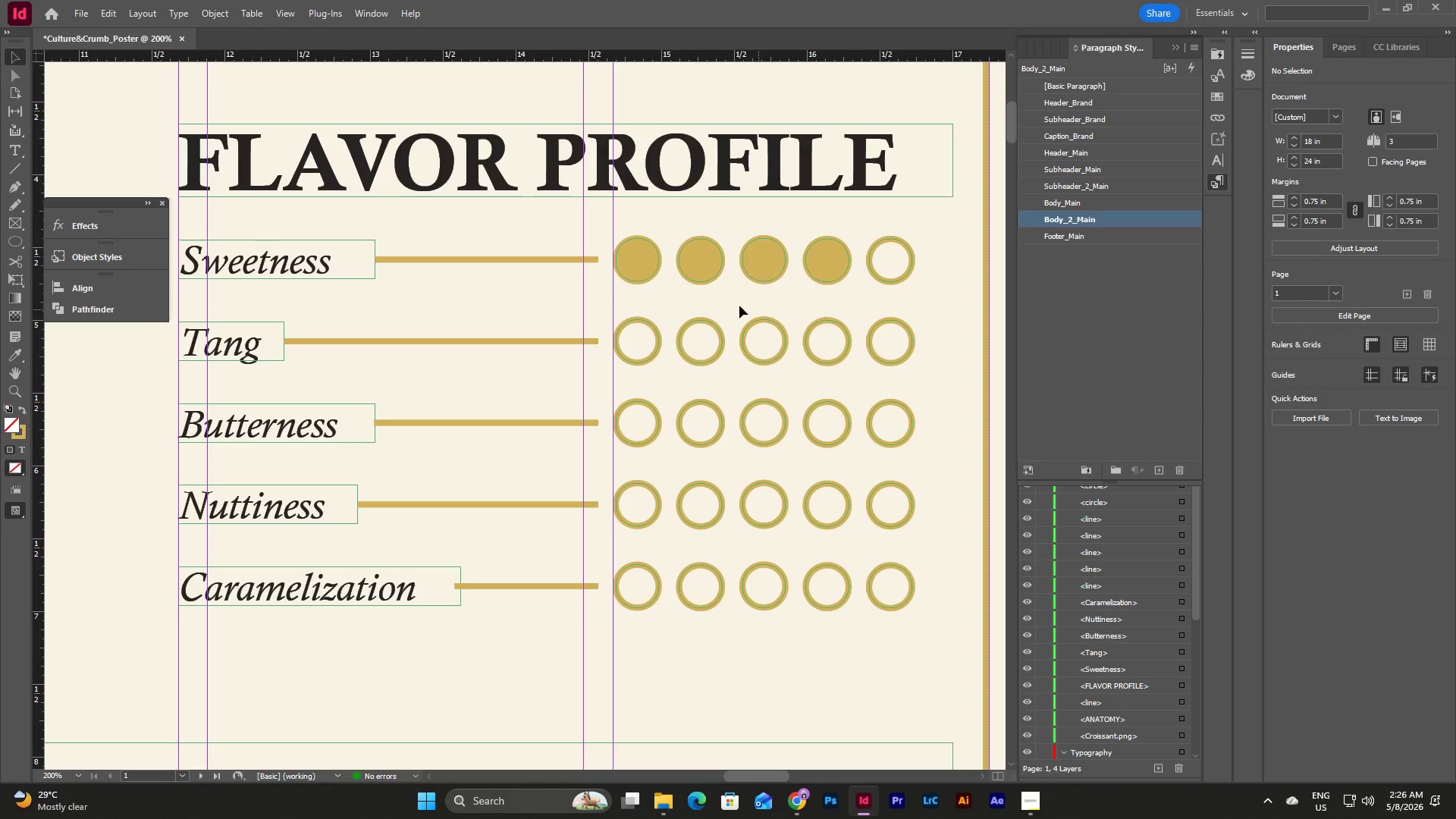 
left_click_drag(start_coordinate=[646, 305], to_coordinate=[758, 353])
 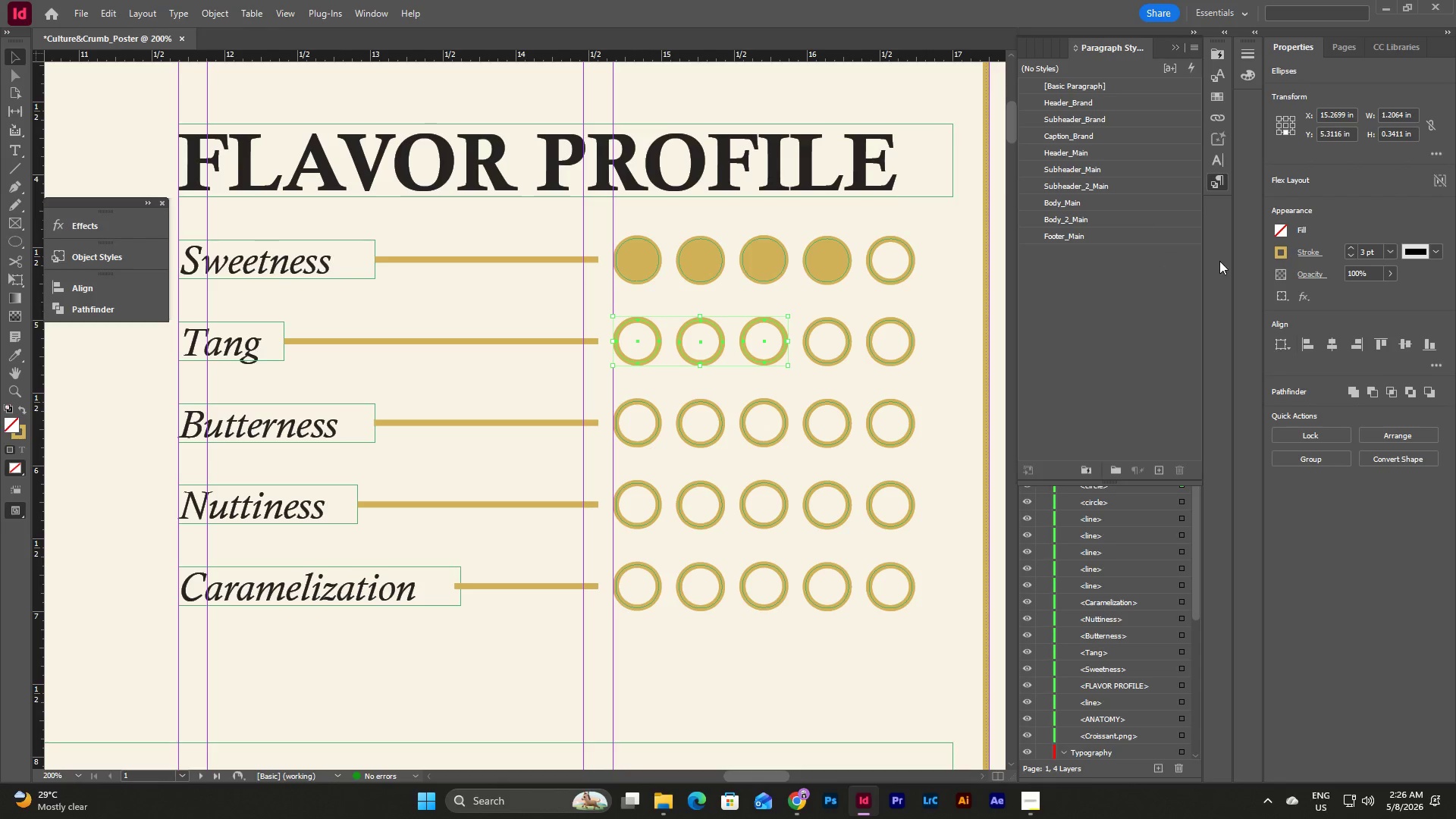 
left_click([1280, 250])
 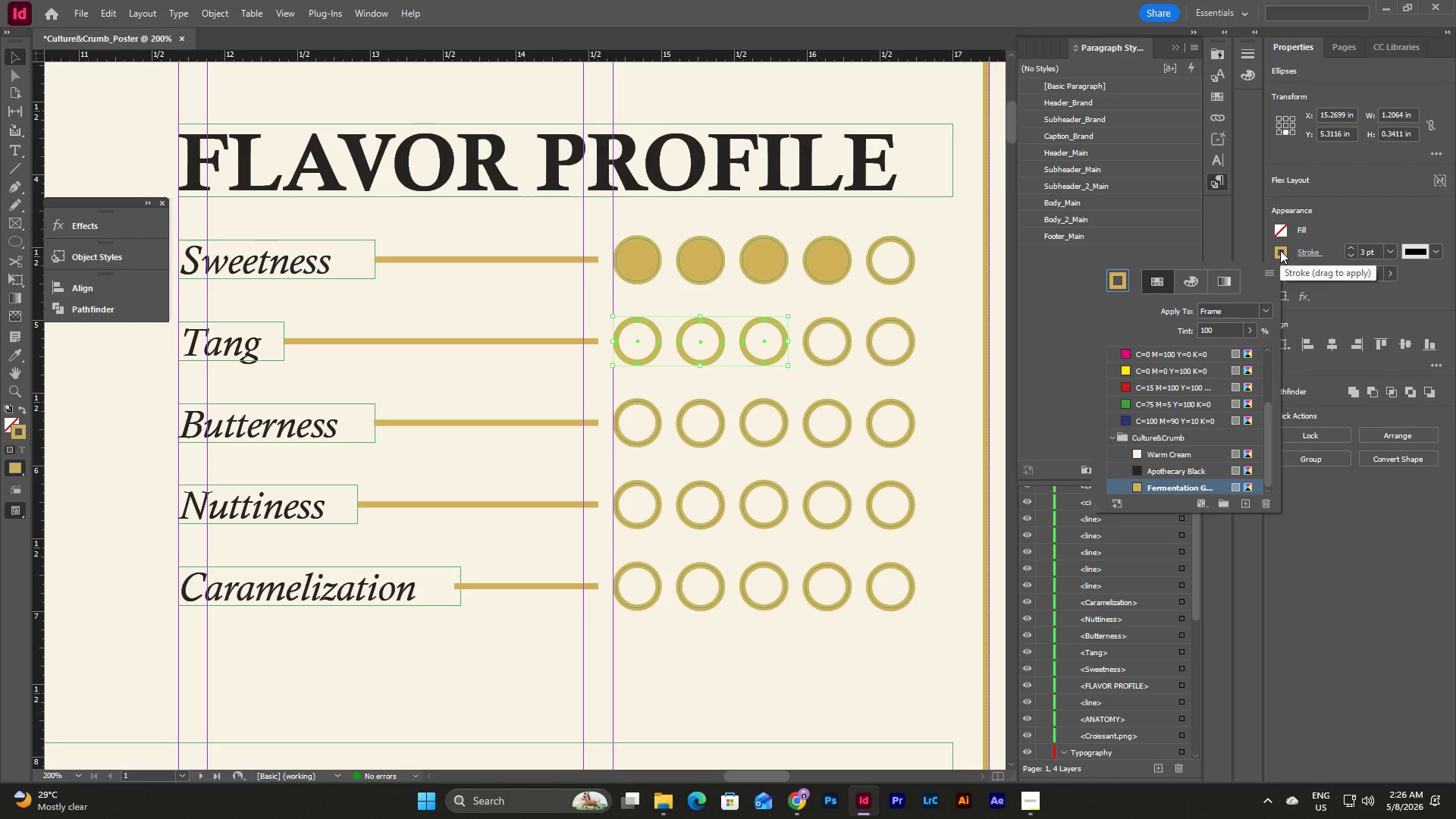 
left_click([1280, 250])
 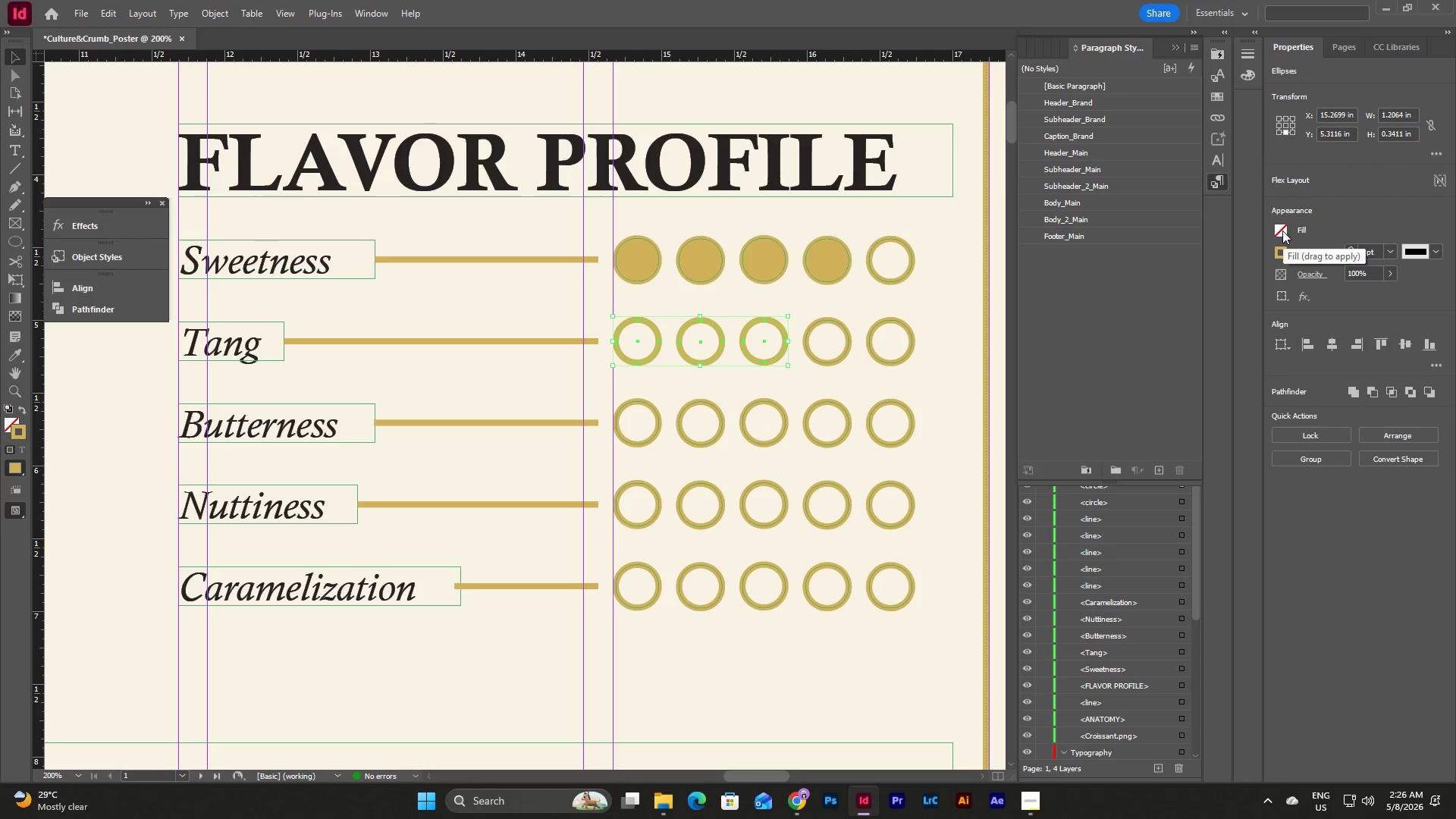 
double_click([1282, 229])
 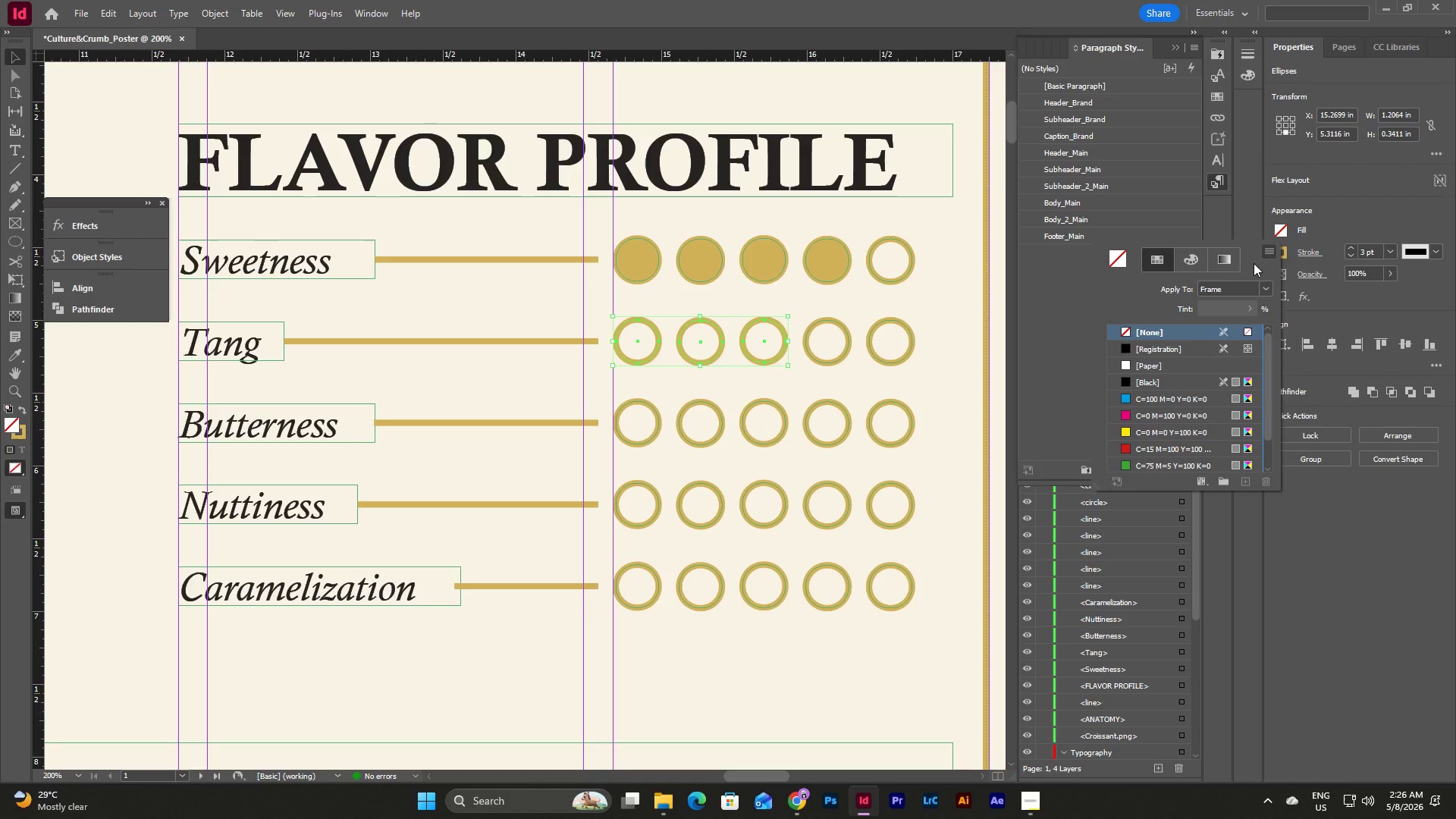 
scroll: coordinate [1171, 366], scroll_direction: down, amount: 6.0
 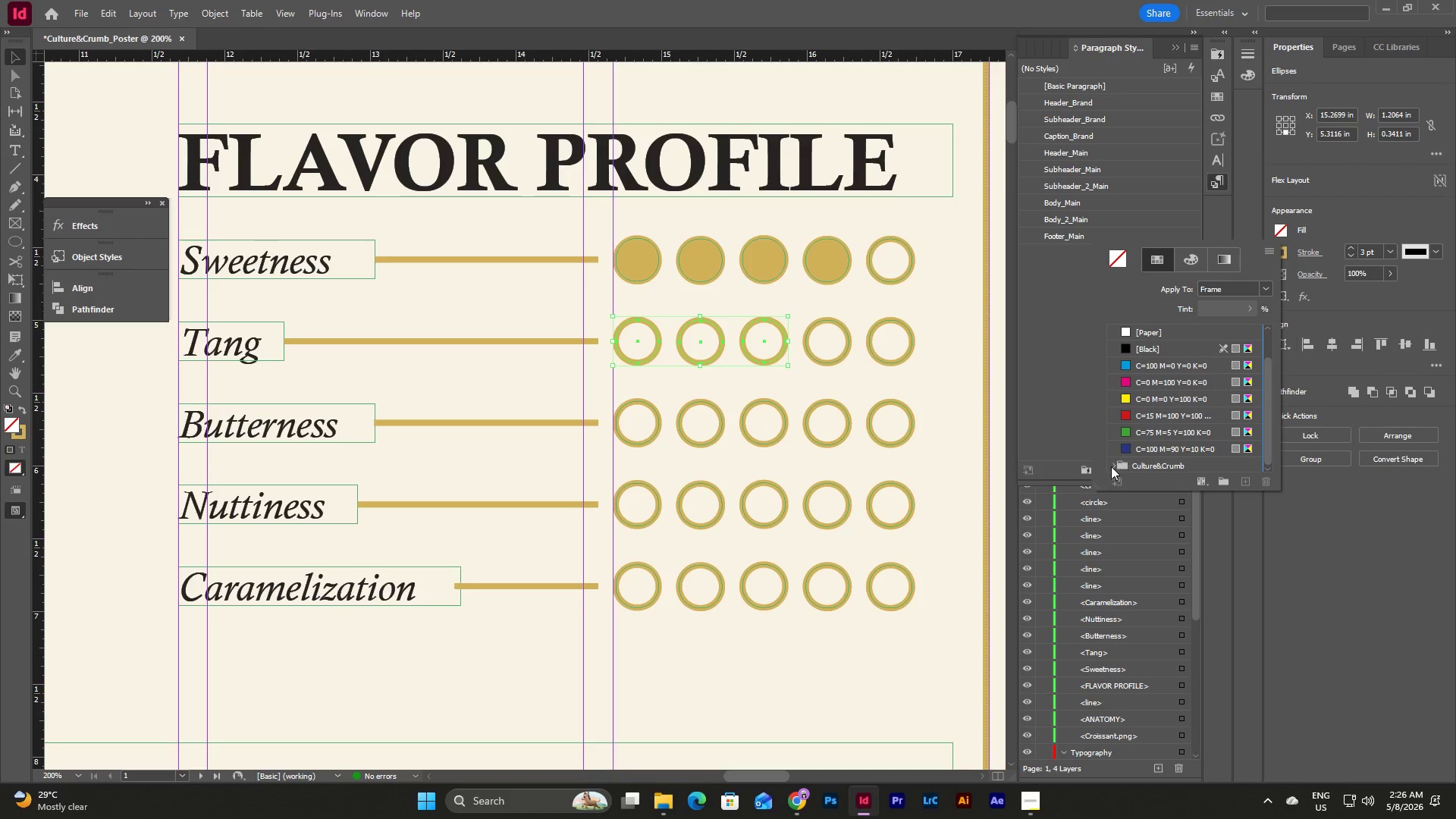 
left_click([1109, 467])
 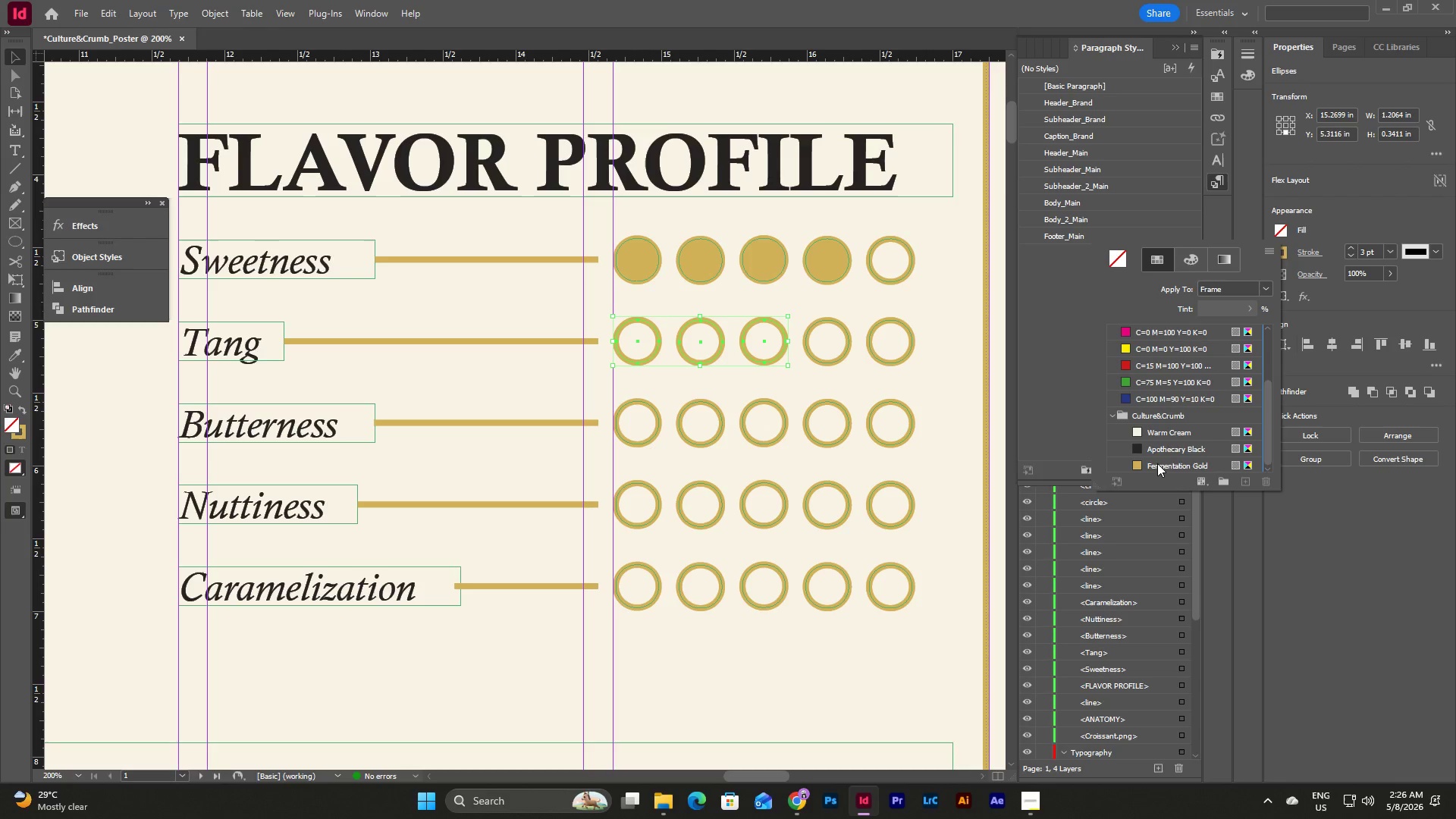 
left_click([1157, 463])
 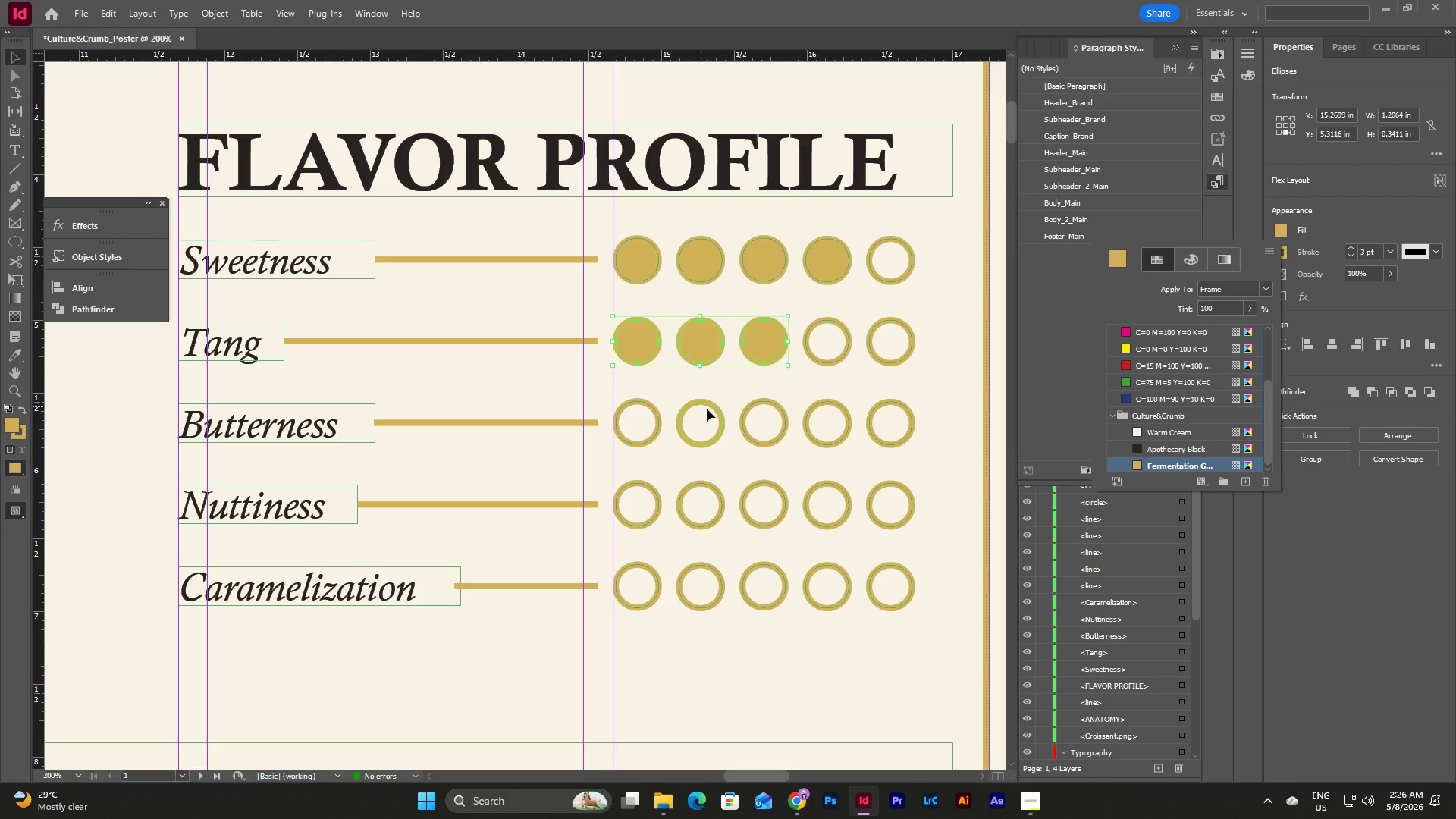 
left_click([666, 391])
 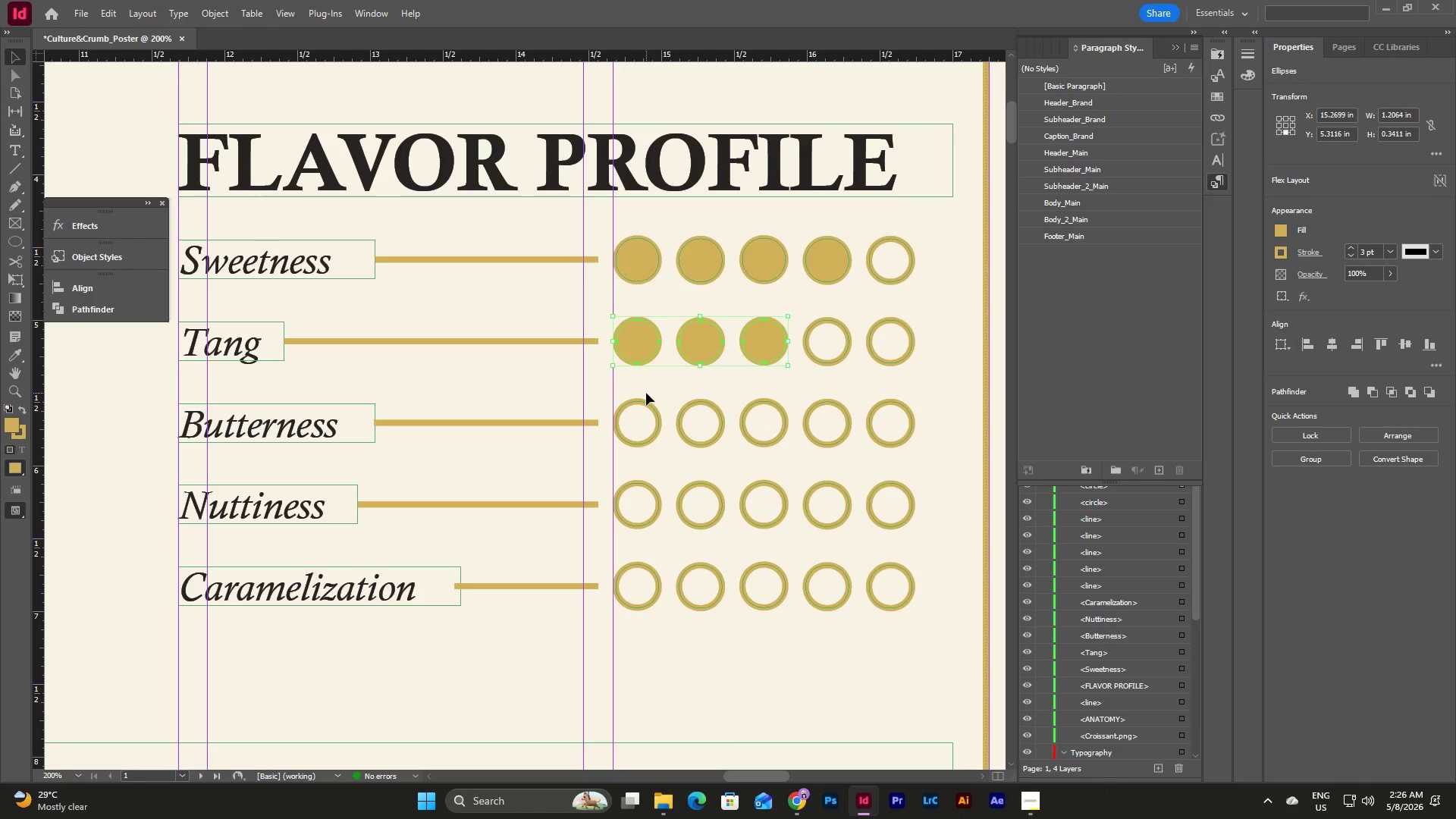 
left_click([660, 391])
 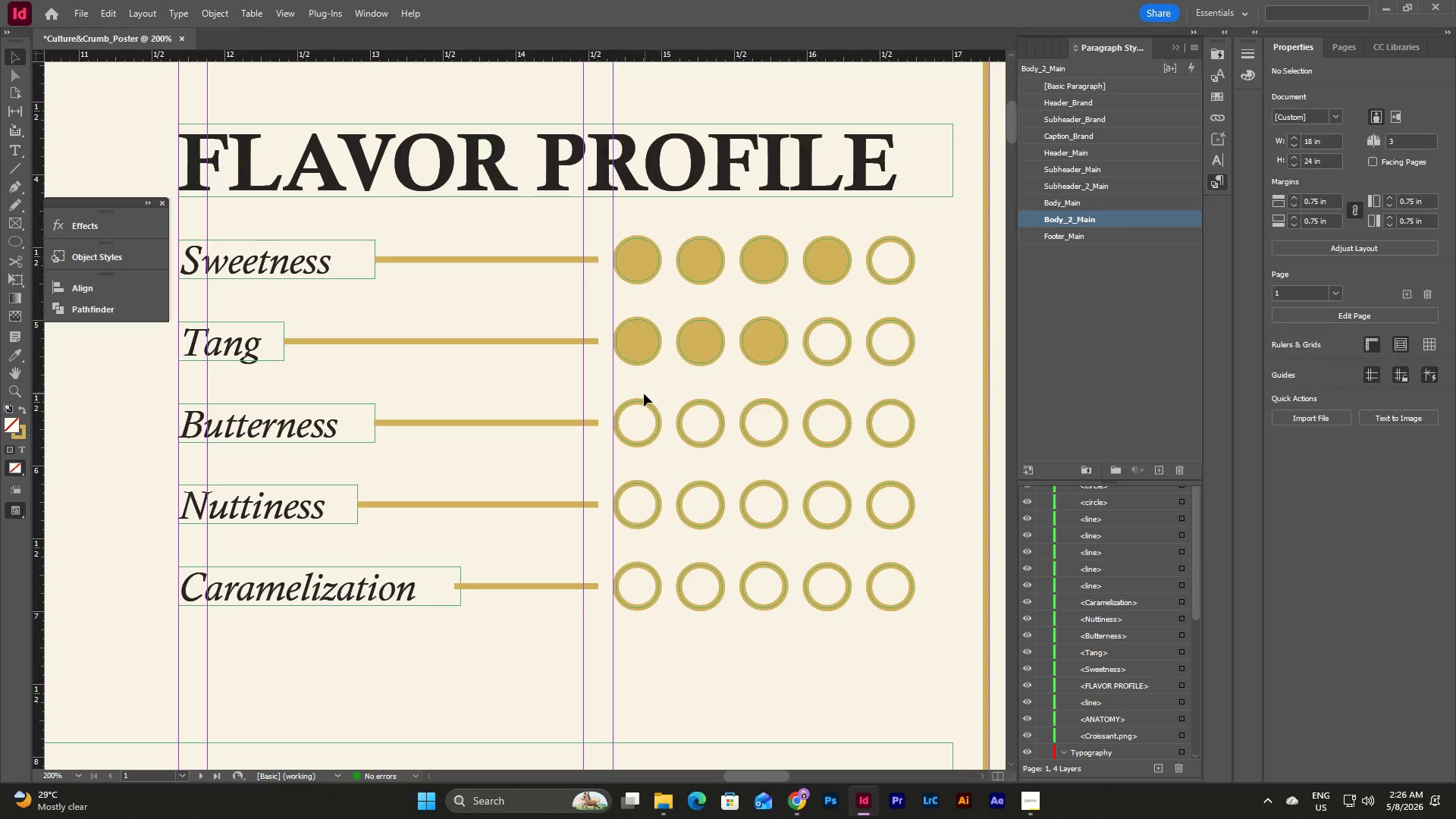 
left_click_drag(start_coordinate=[642, 394], to_coordinate=[767, 517])
 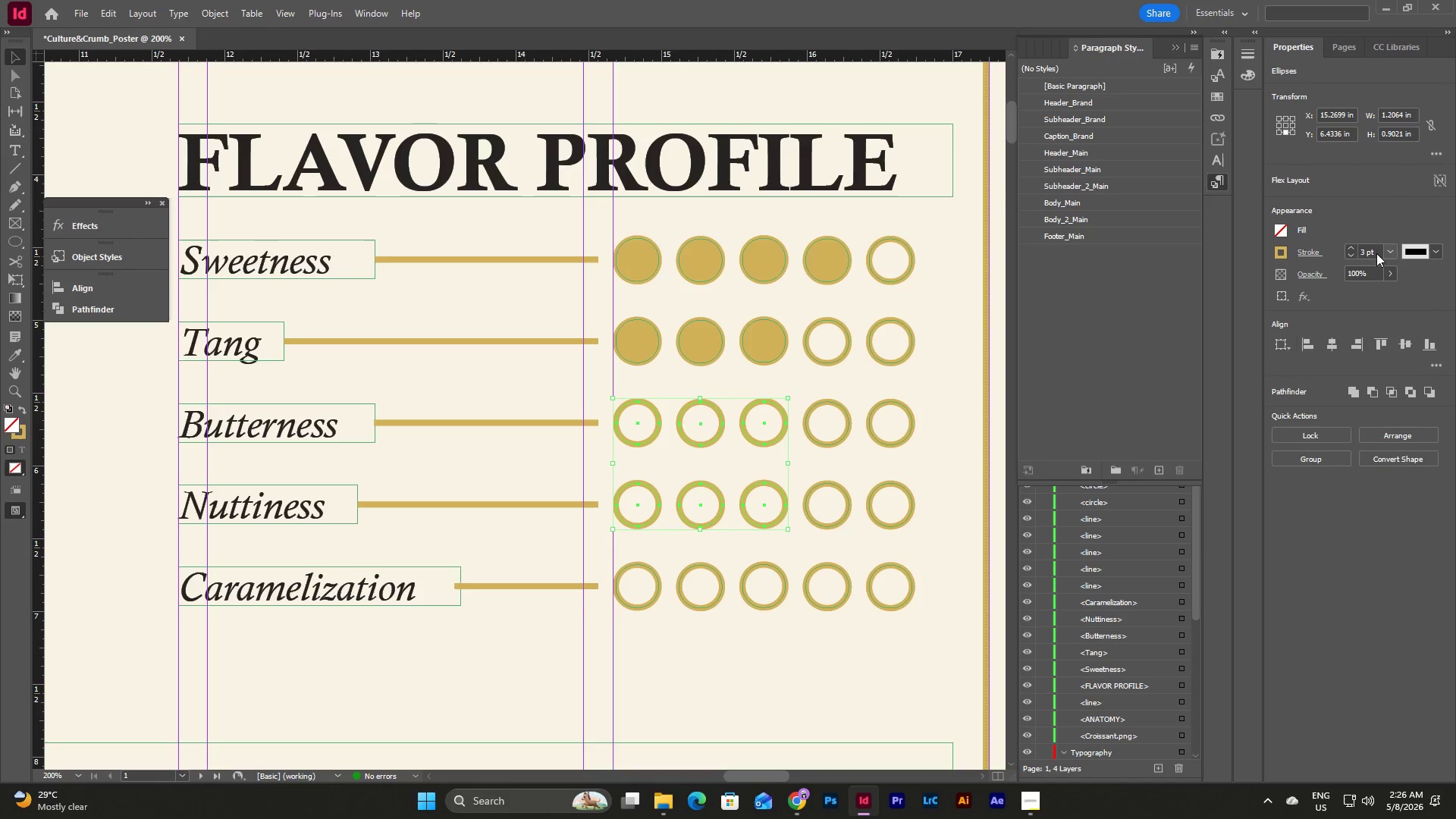 
mouse_move([1264, 243])
 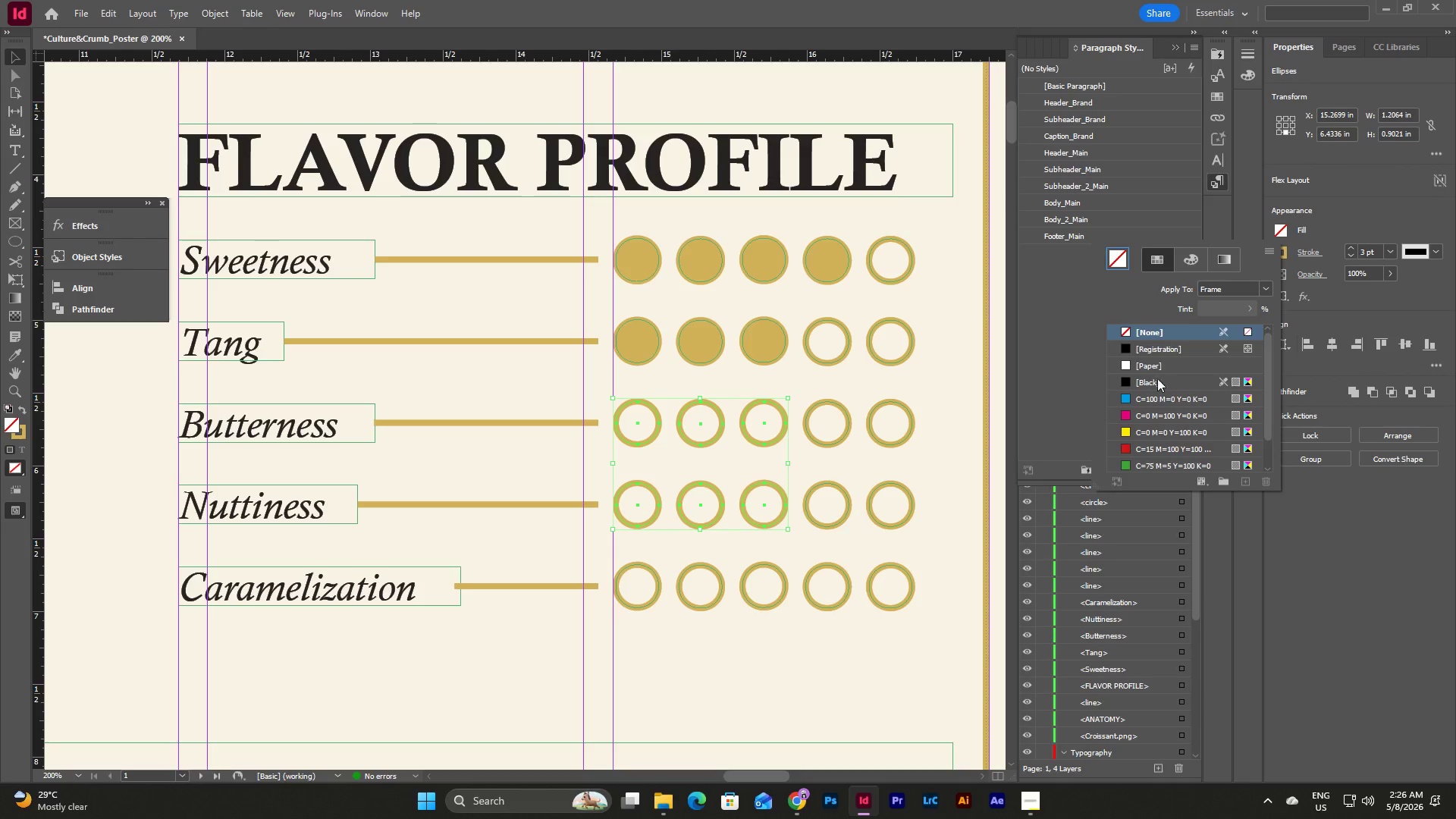 
scroll: coordinate [1161, 378], scroll_direction: down, amount: 4.0
 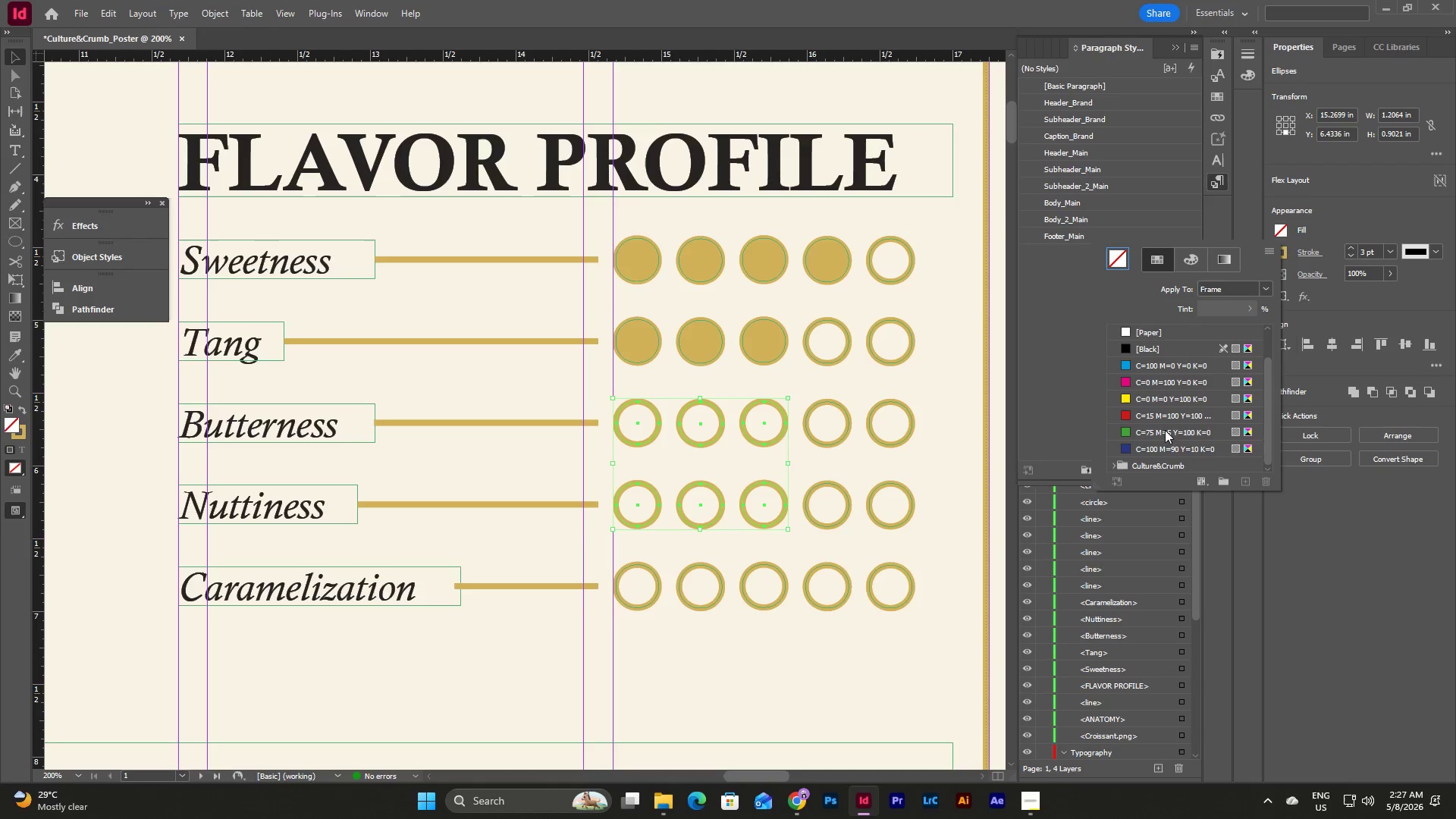 
left_click([1116, 462])
 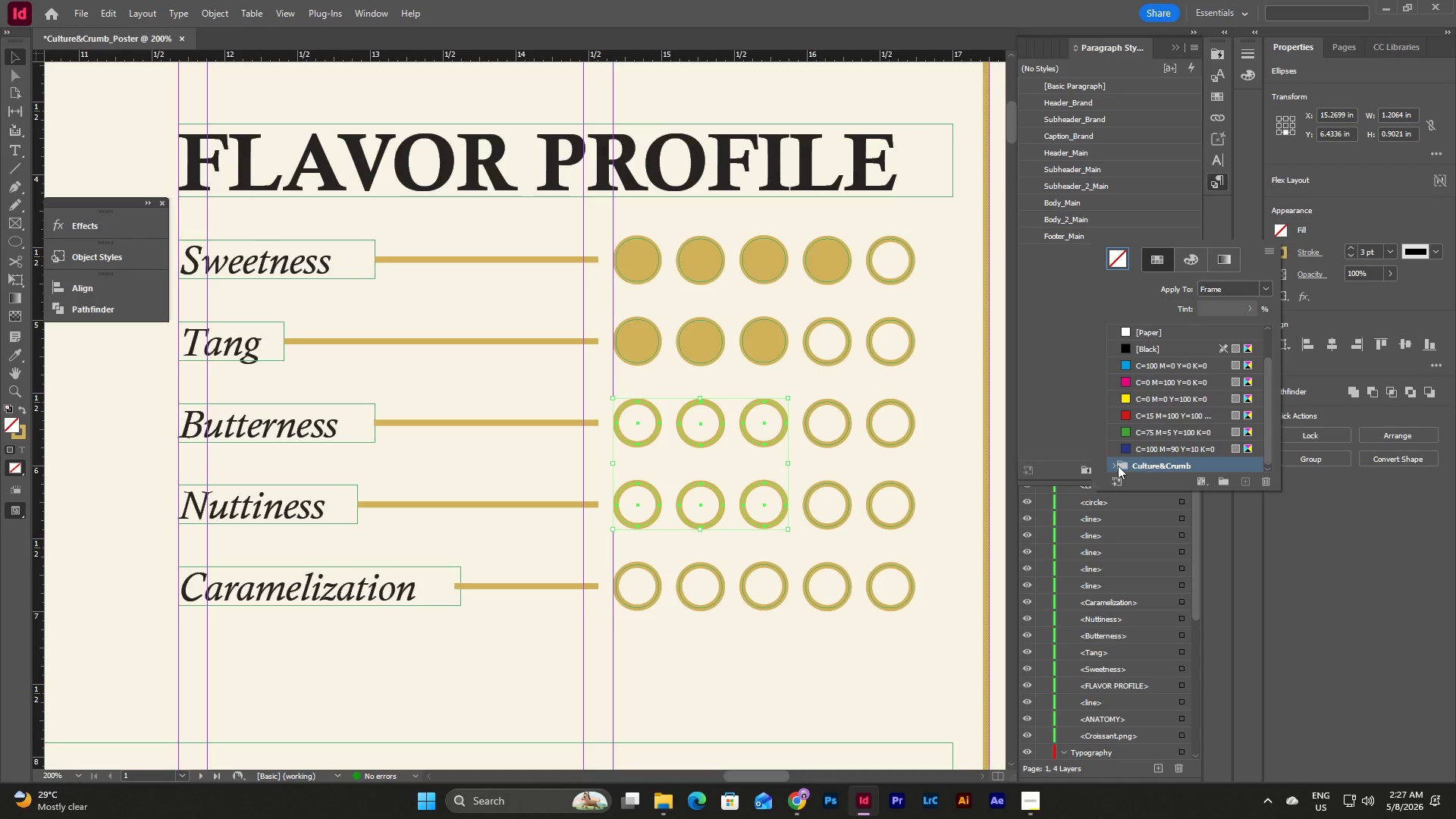 
left_click([1113, 466])
 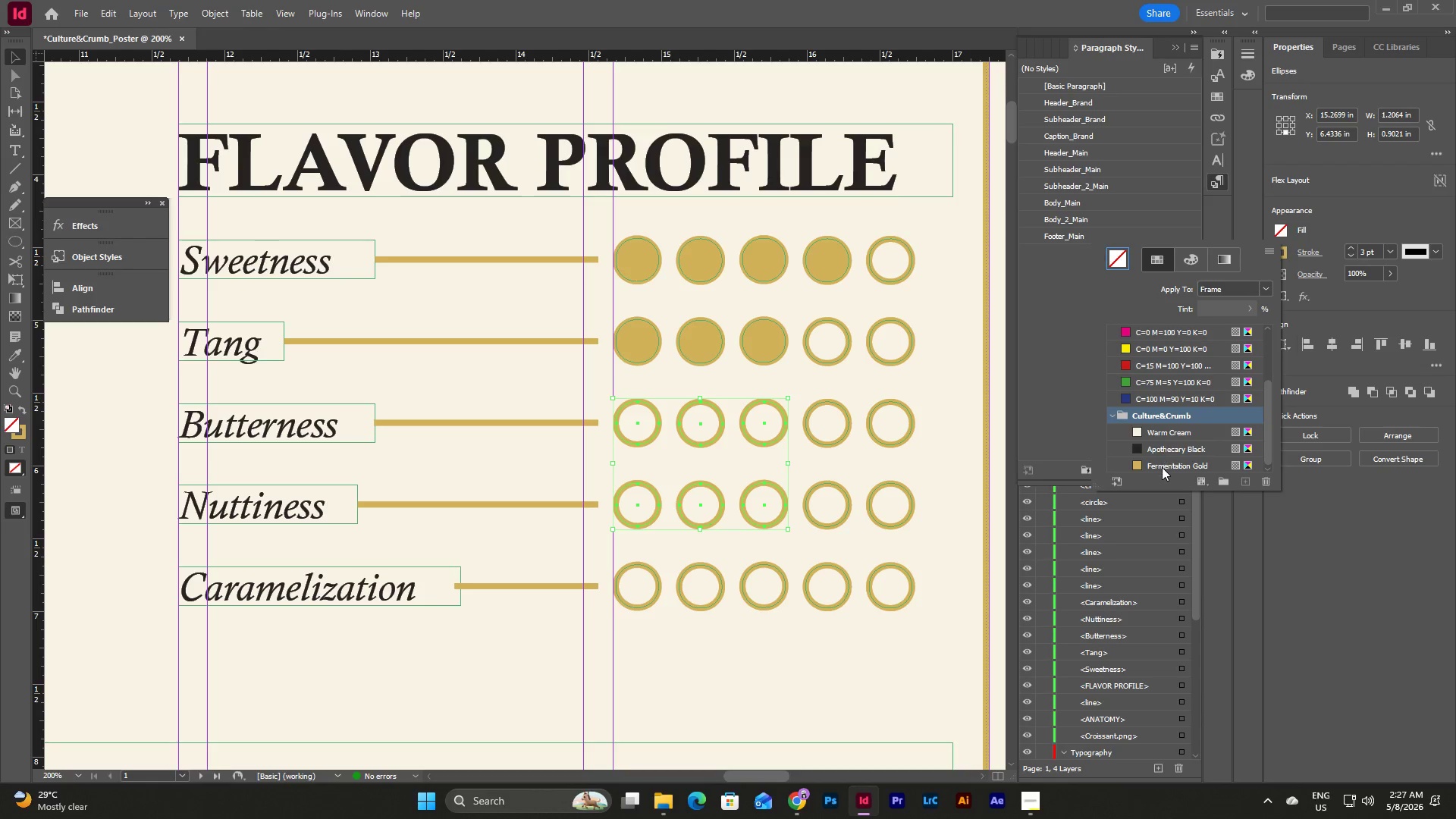 
left_click([1162, 468])
 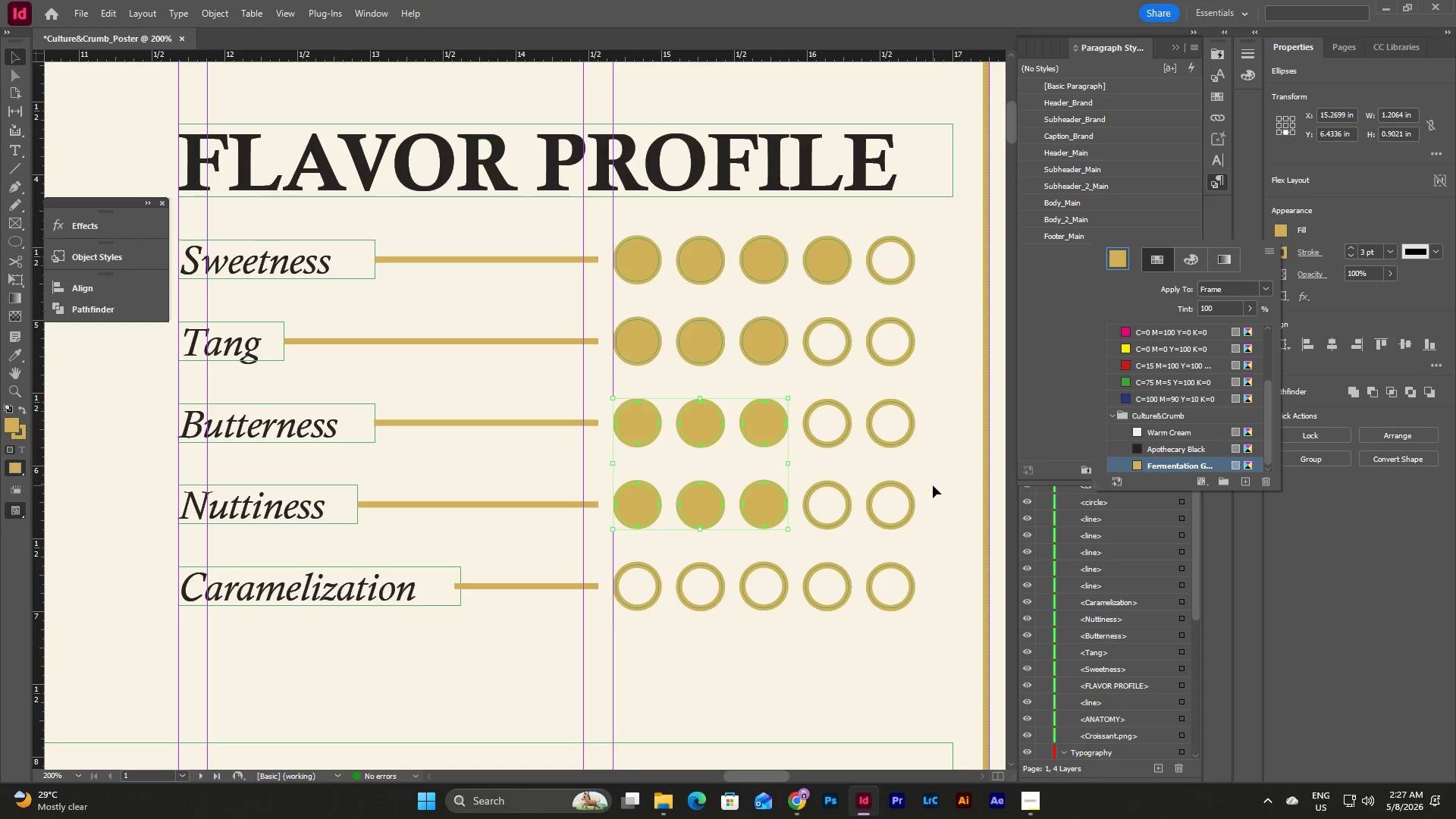 
left_click([933, 485])
 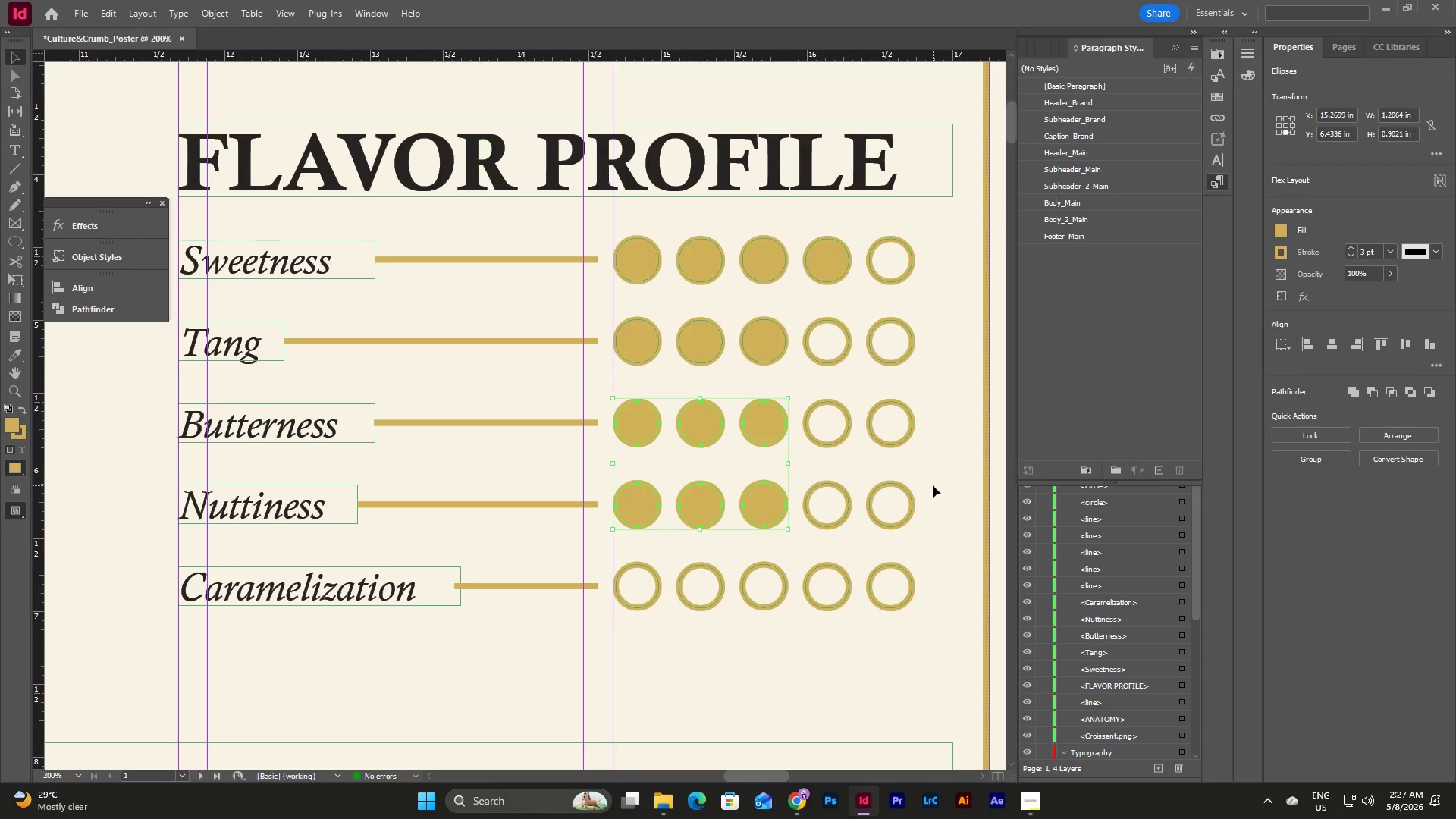 
left_click([933, 485])
 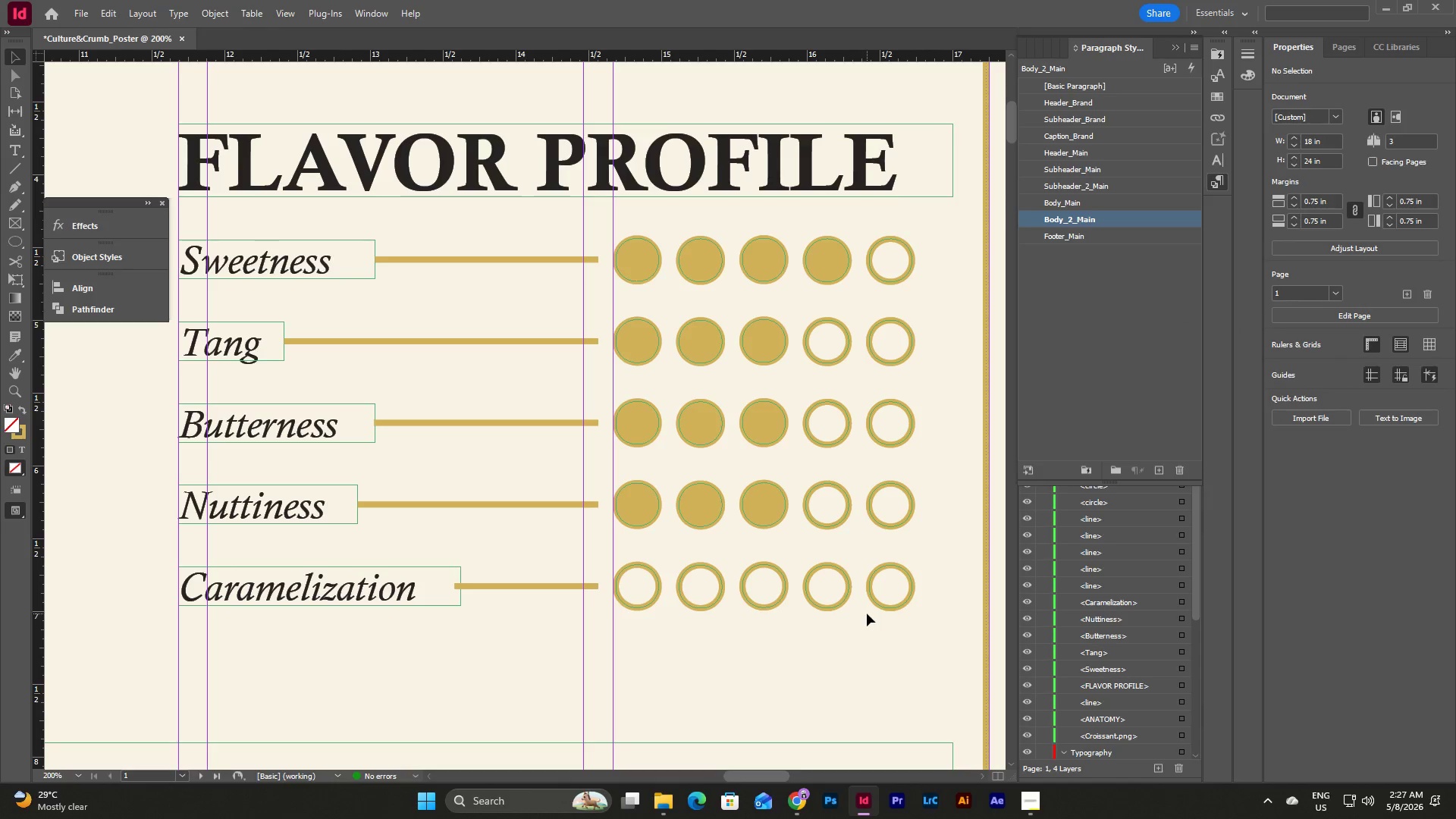 
left_click_drag(start_coordinate=[849, 625], to_coordinate=[643, 572])
 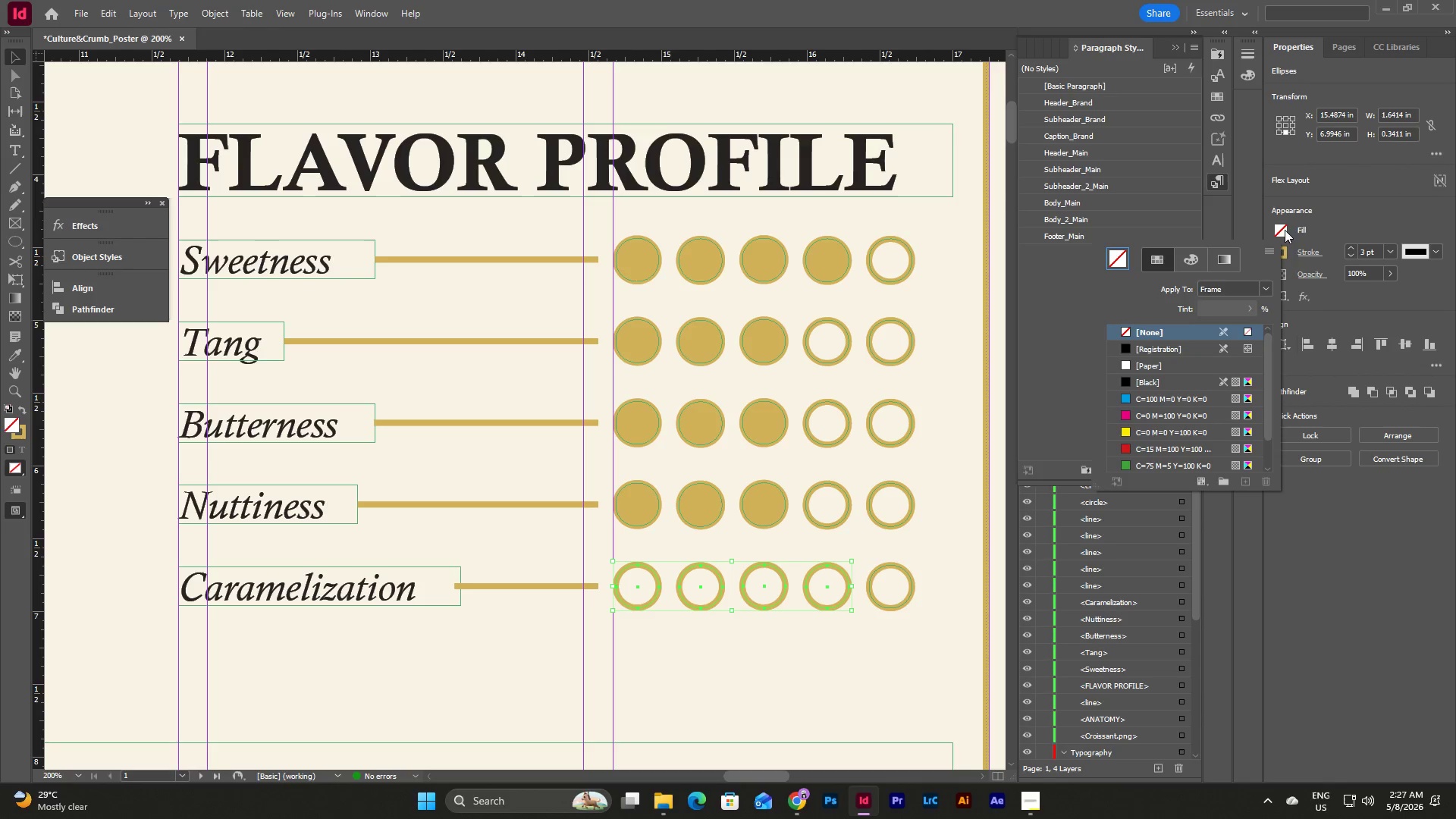 
scroll: coordinate [1128, 423], scroll_direction: down, amount: 3.0
 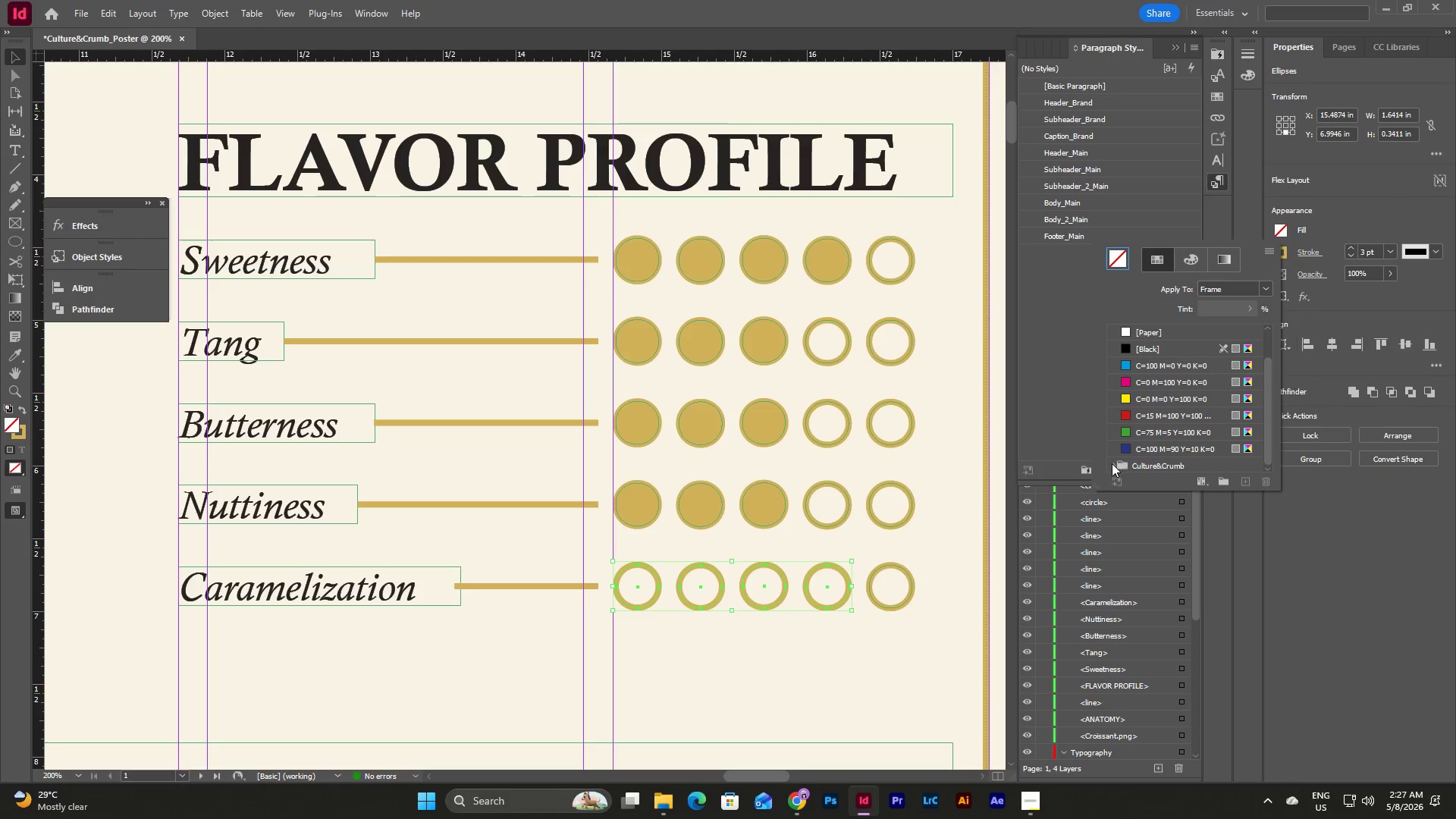 
left_click([1111, 463])
 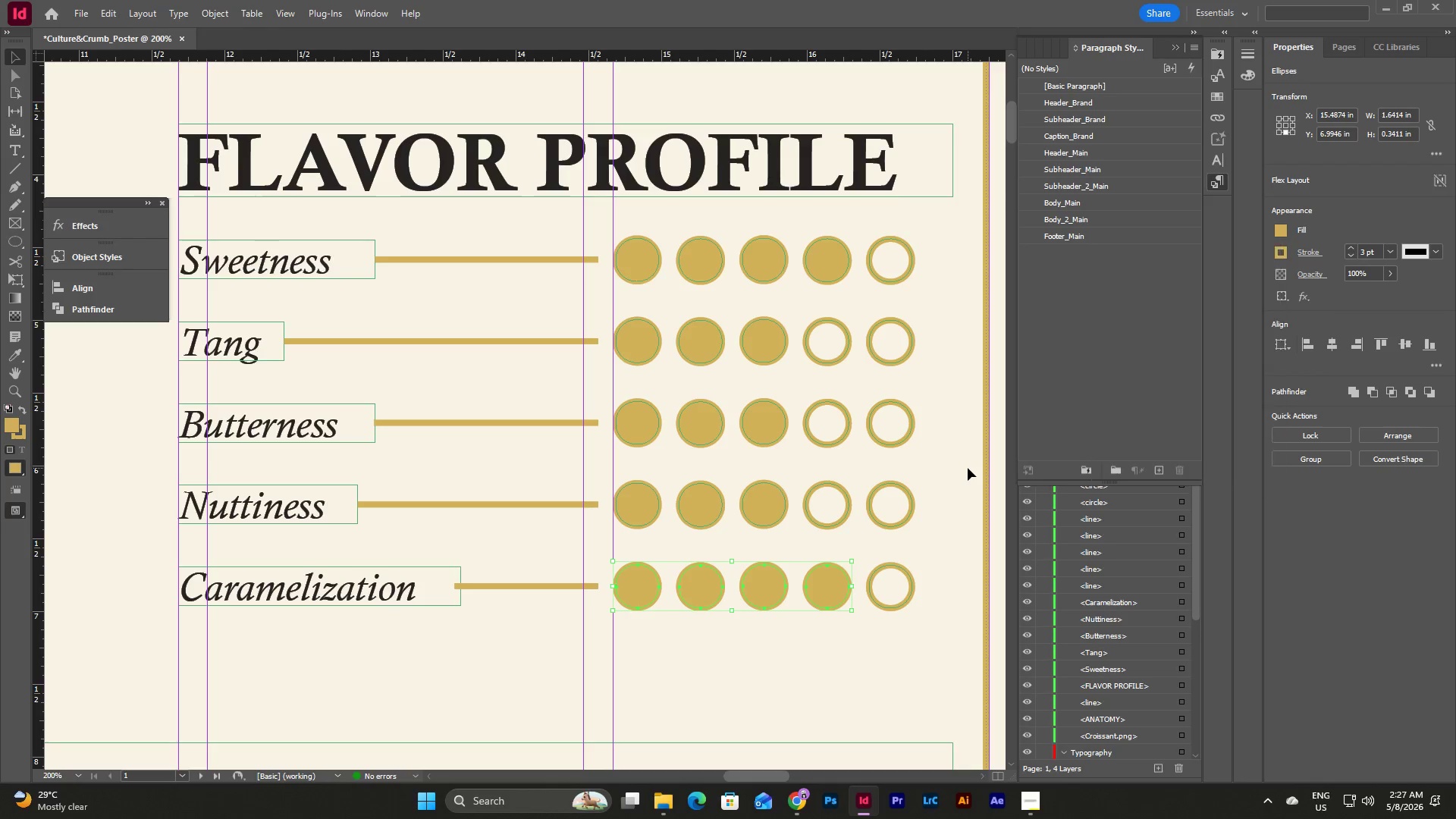 
double_click([968, 468])
 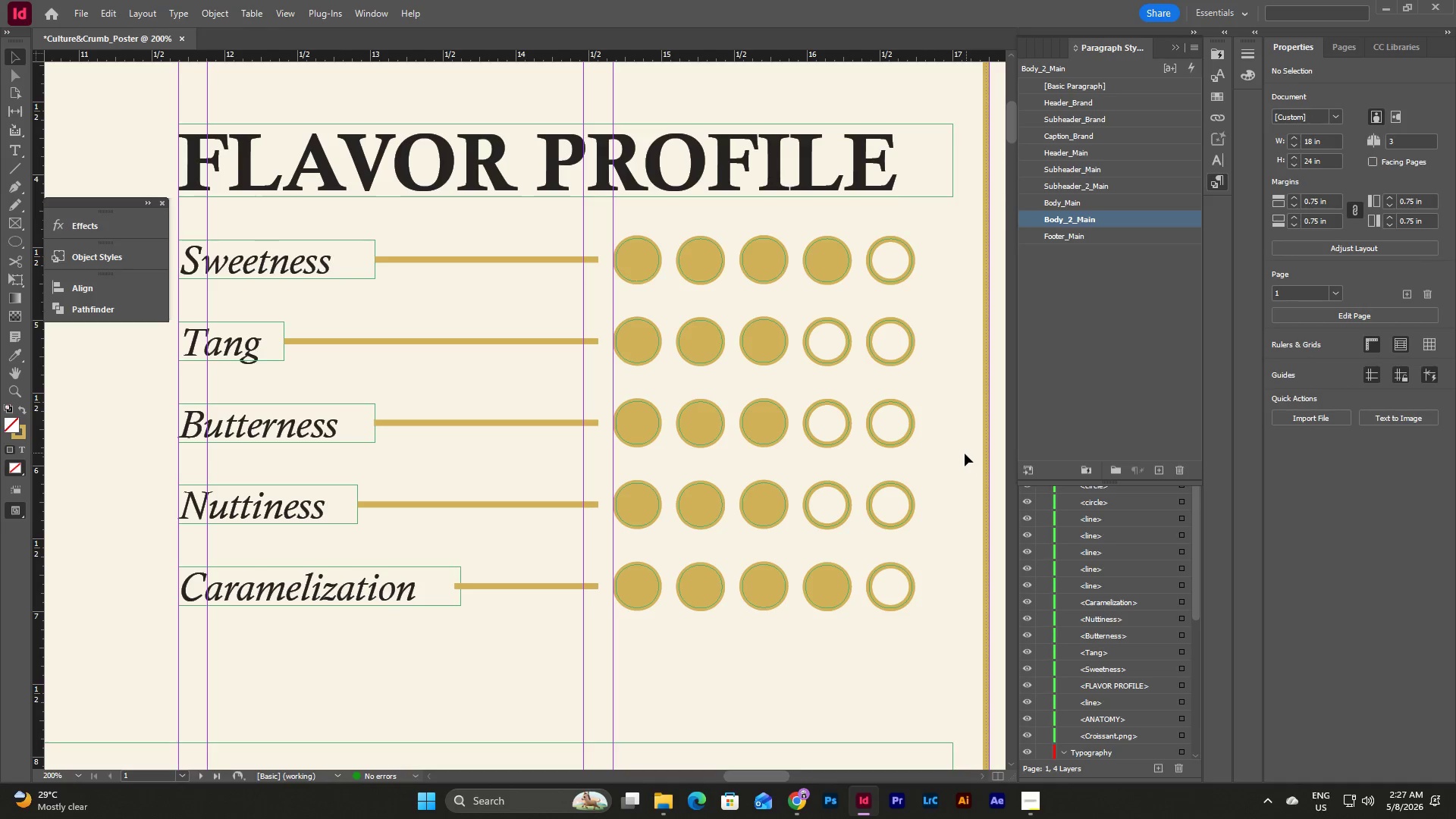 
left_click([962, 453])
 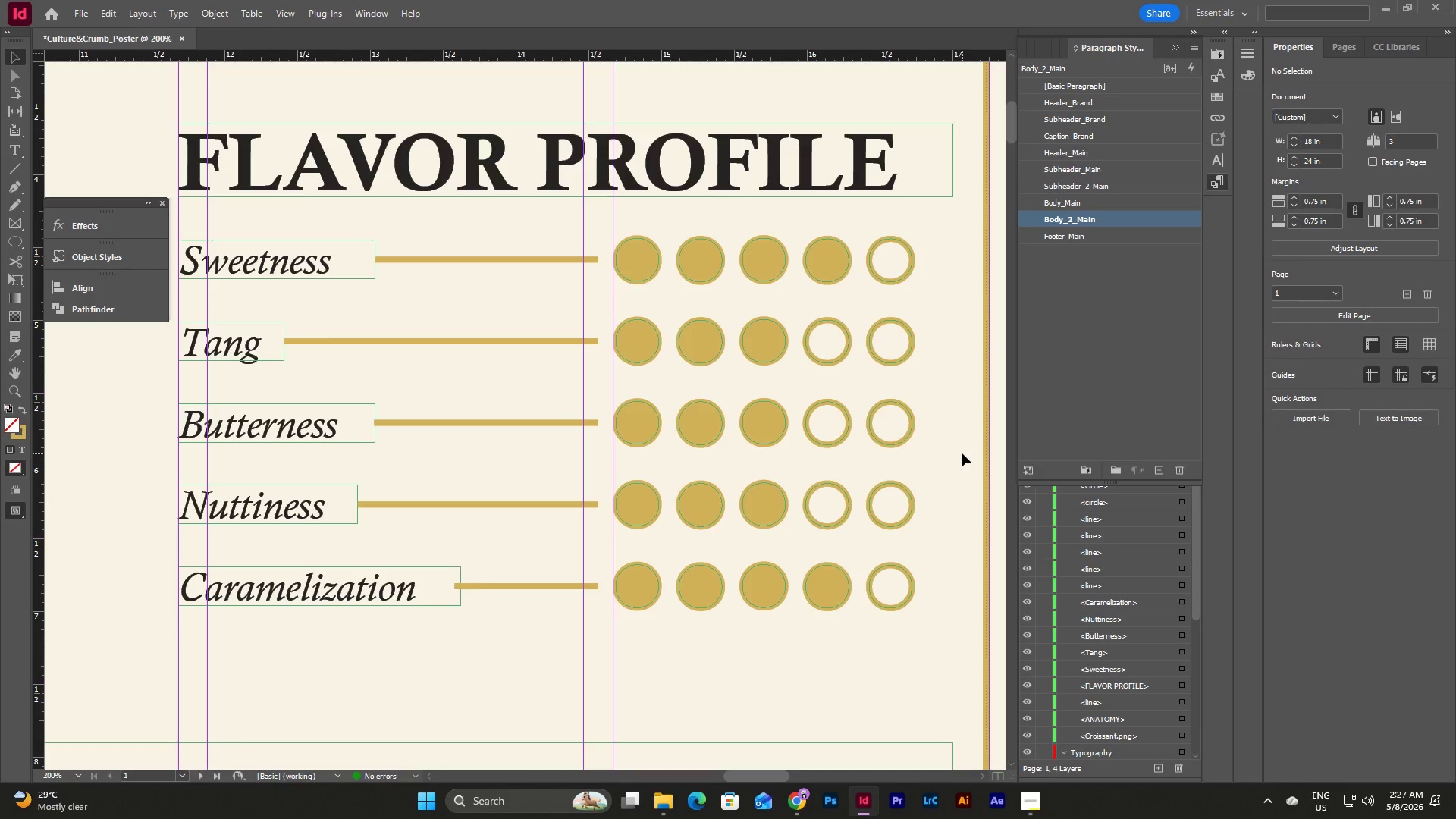 
key(W)
 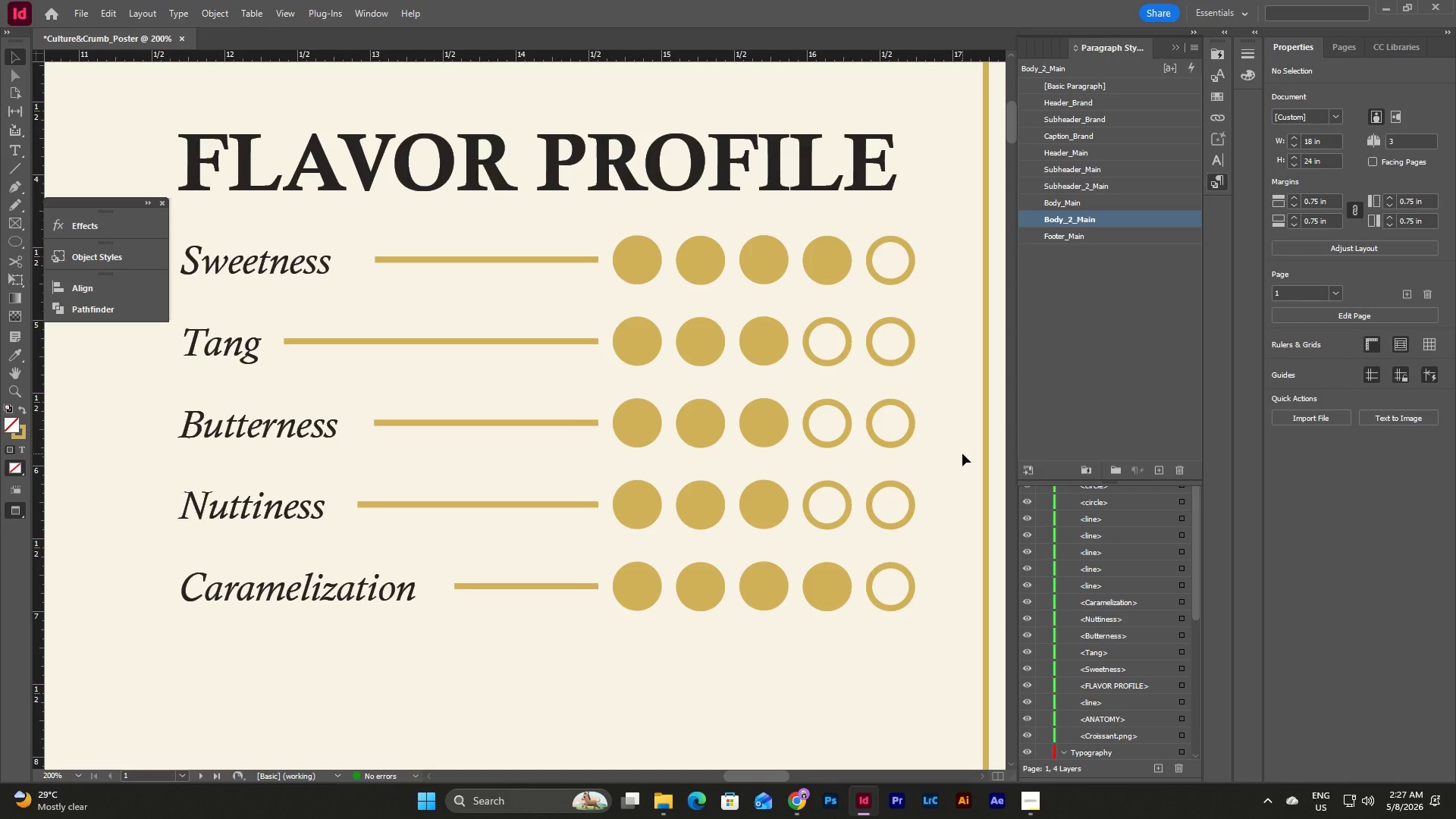 
wait(9.0)
 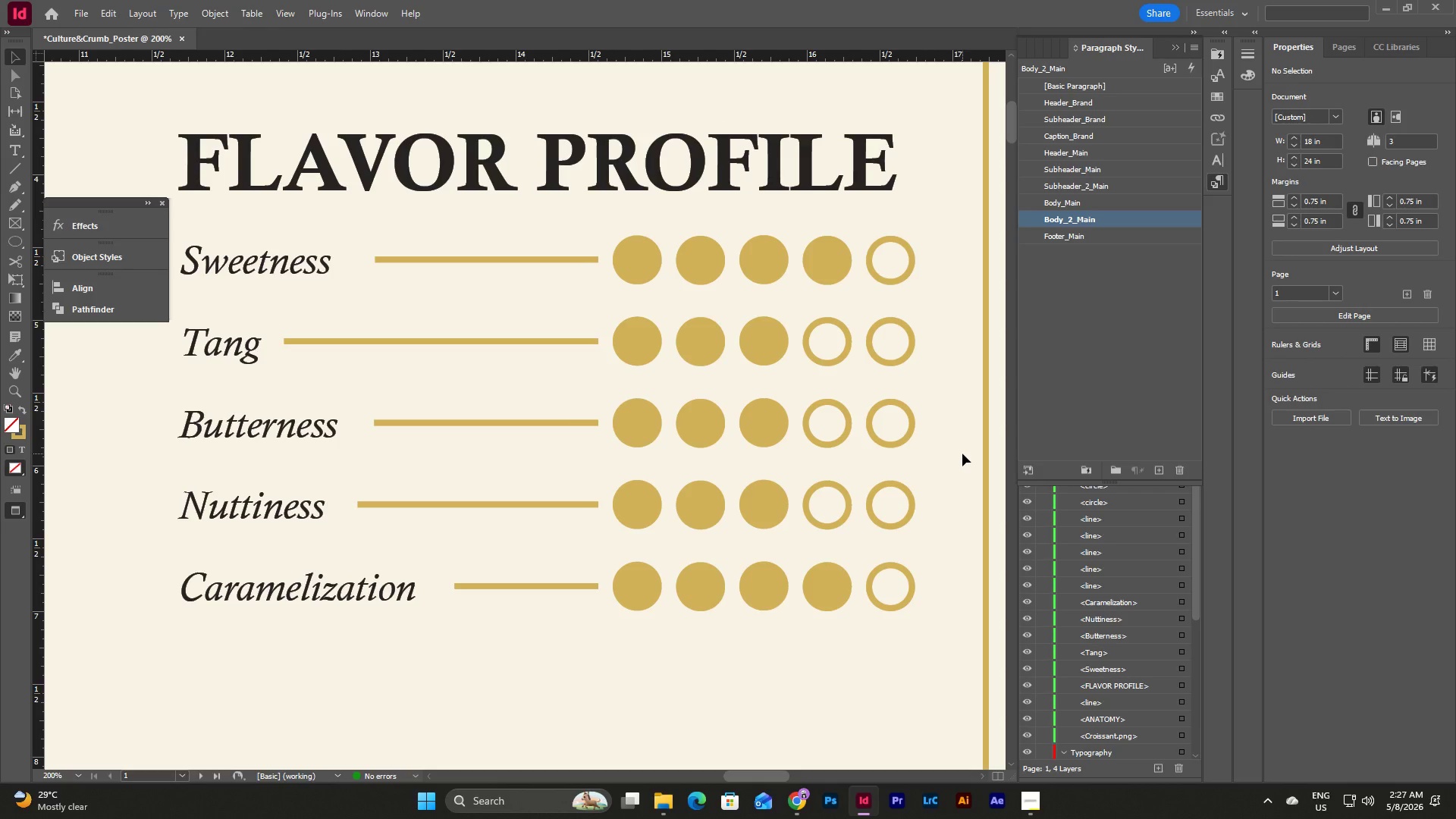 
left_click([79, 775])
 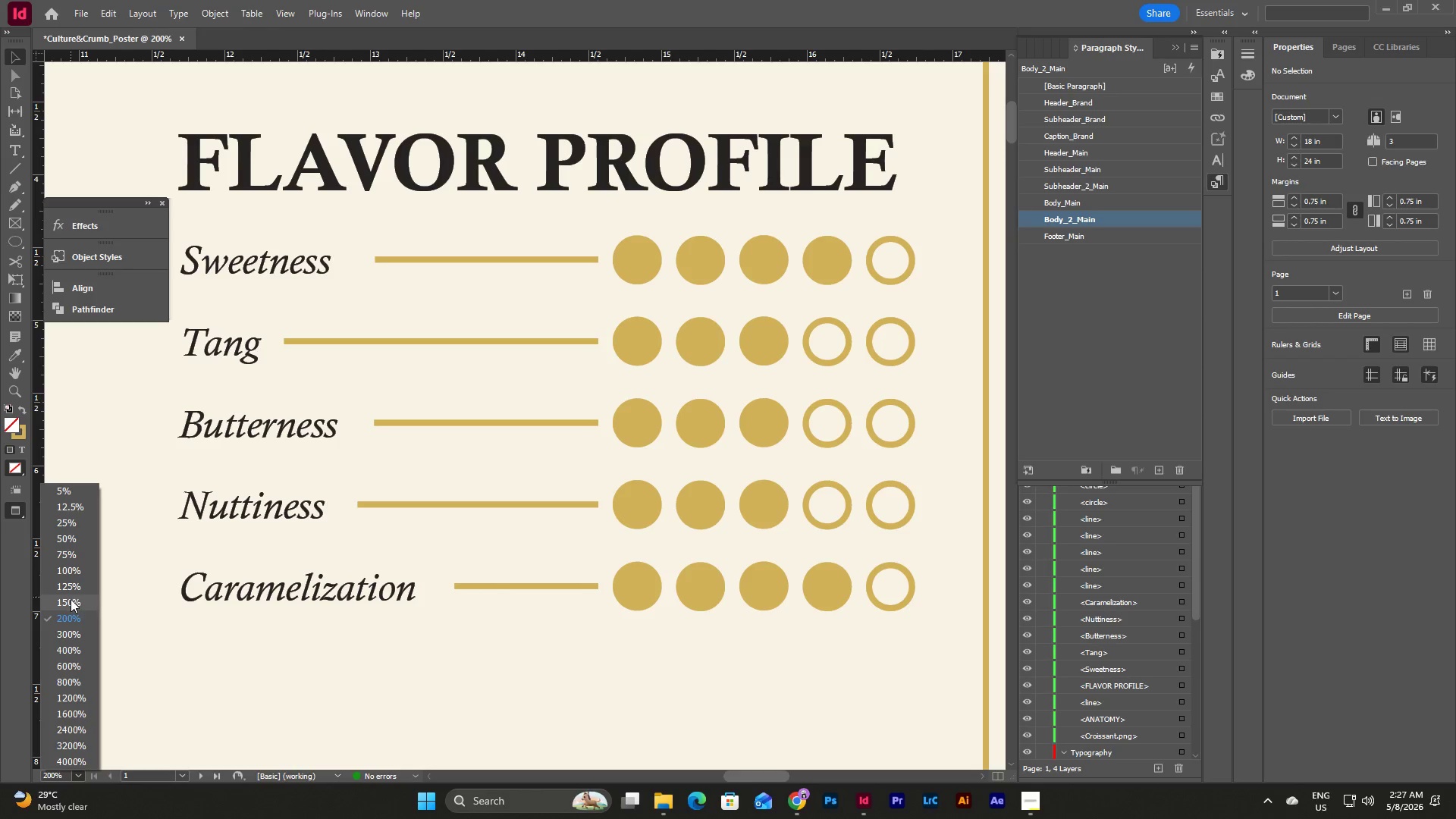 
left_click([71, 600])
 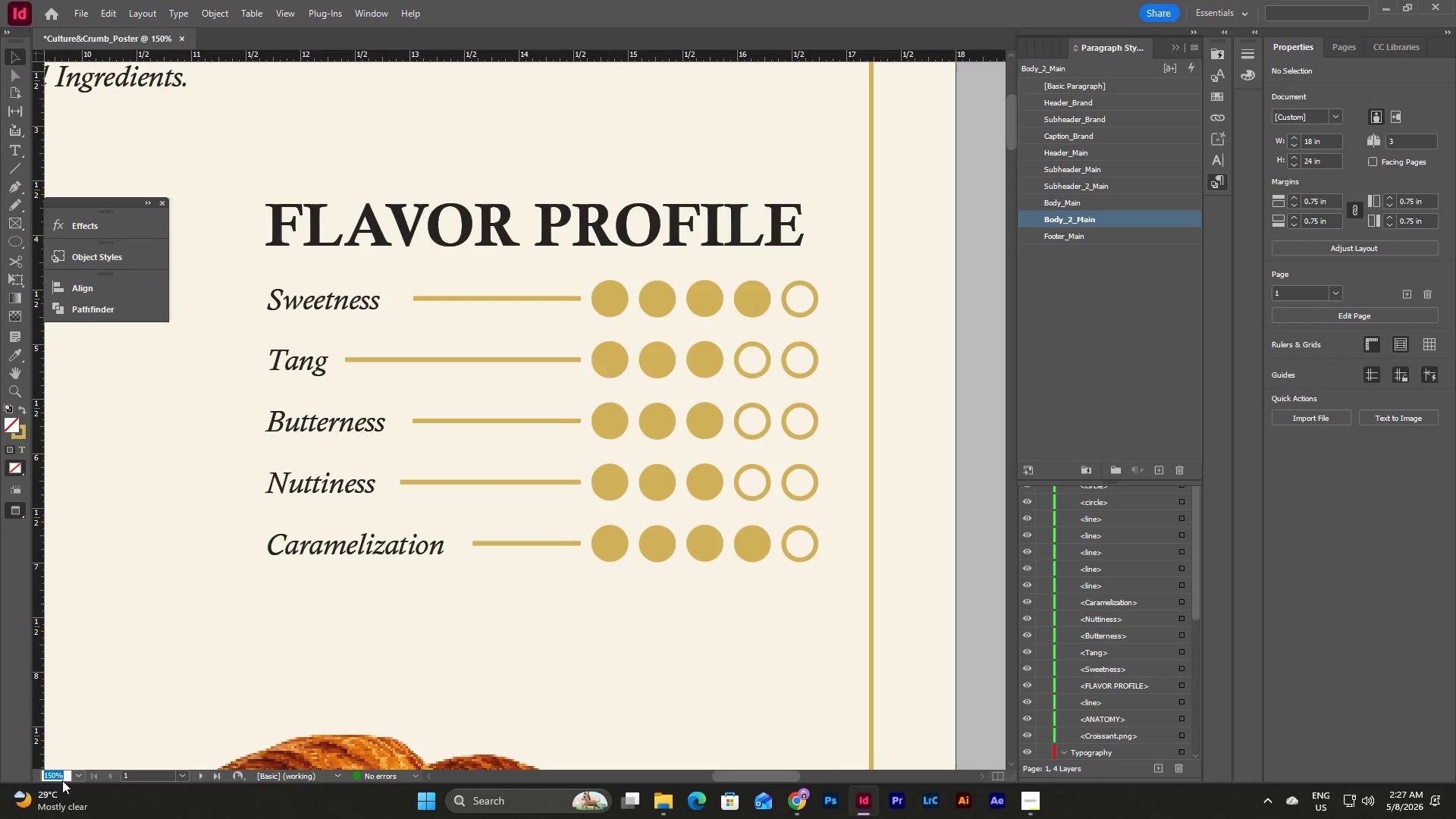 
triple_click([71, 778])
 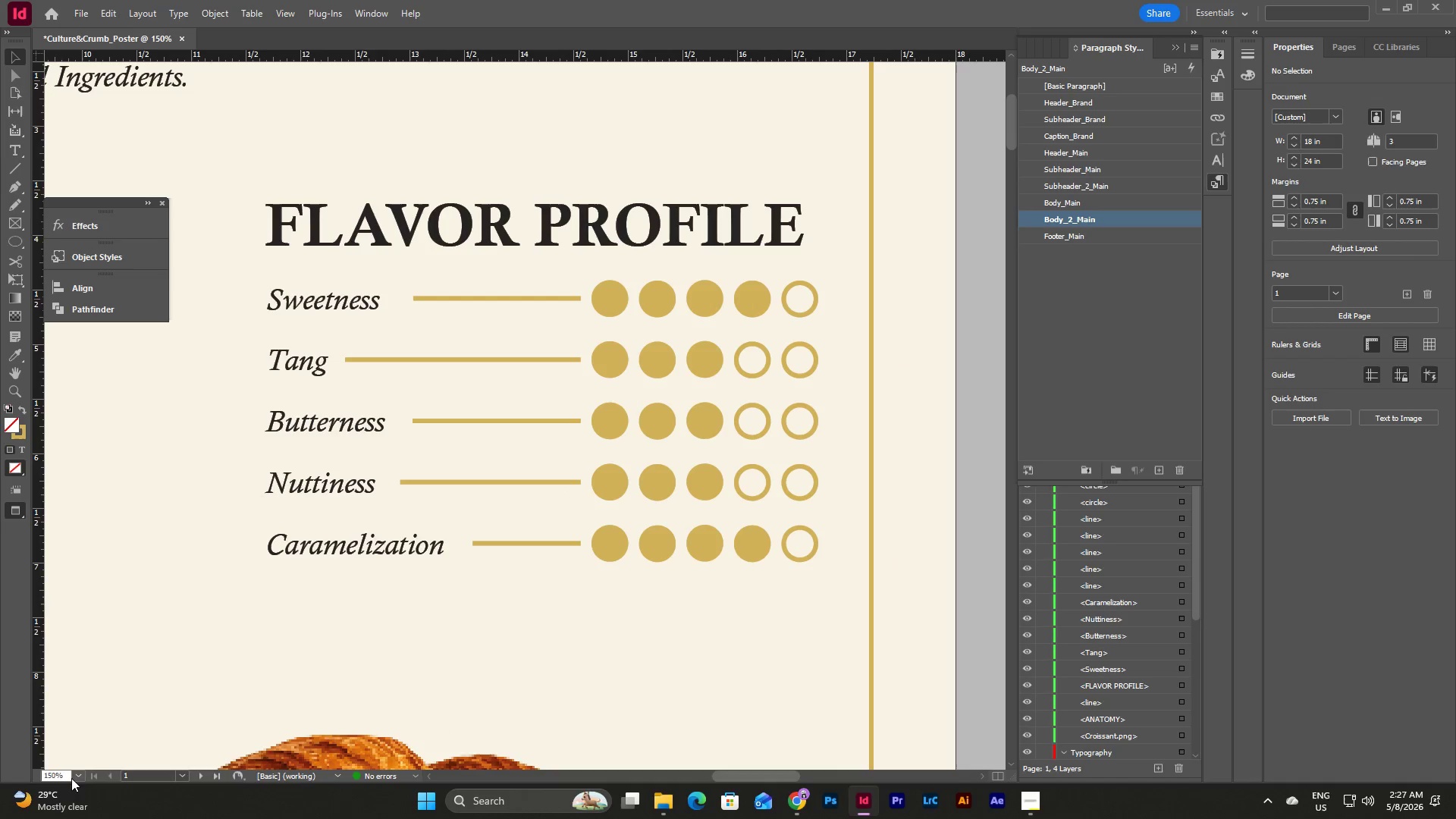 
left_click_drag(start_coordinate=[71, 778], to_coordinate=[82, 532])
 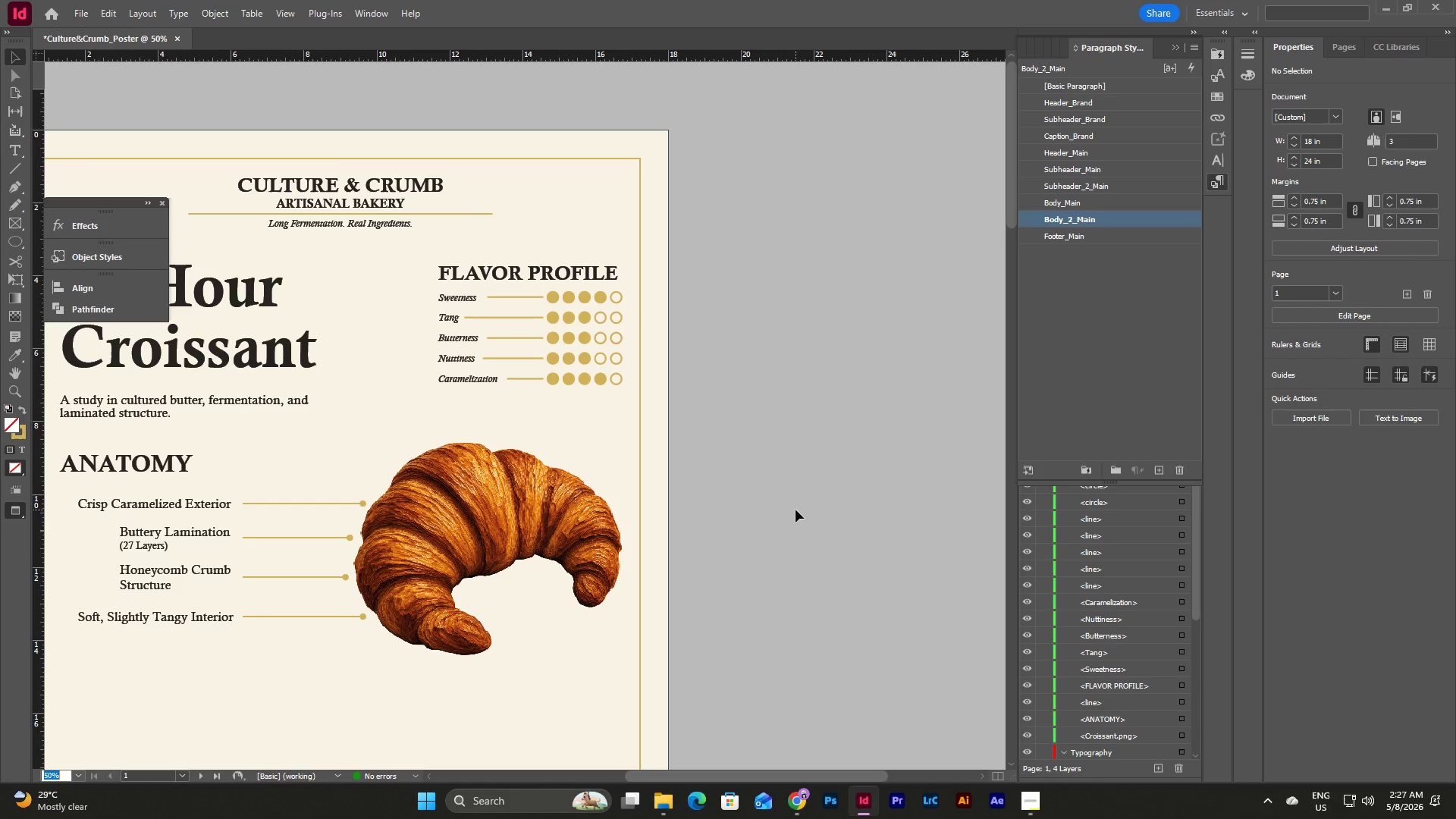 
left_click([82, 532])
 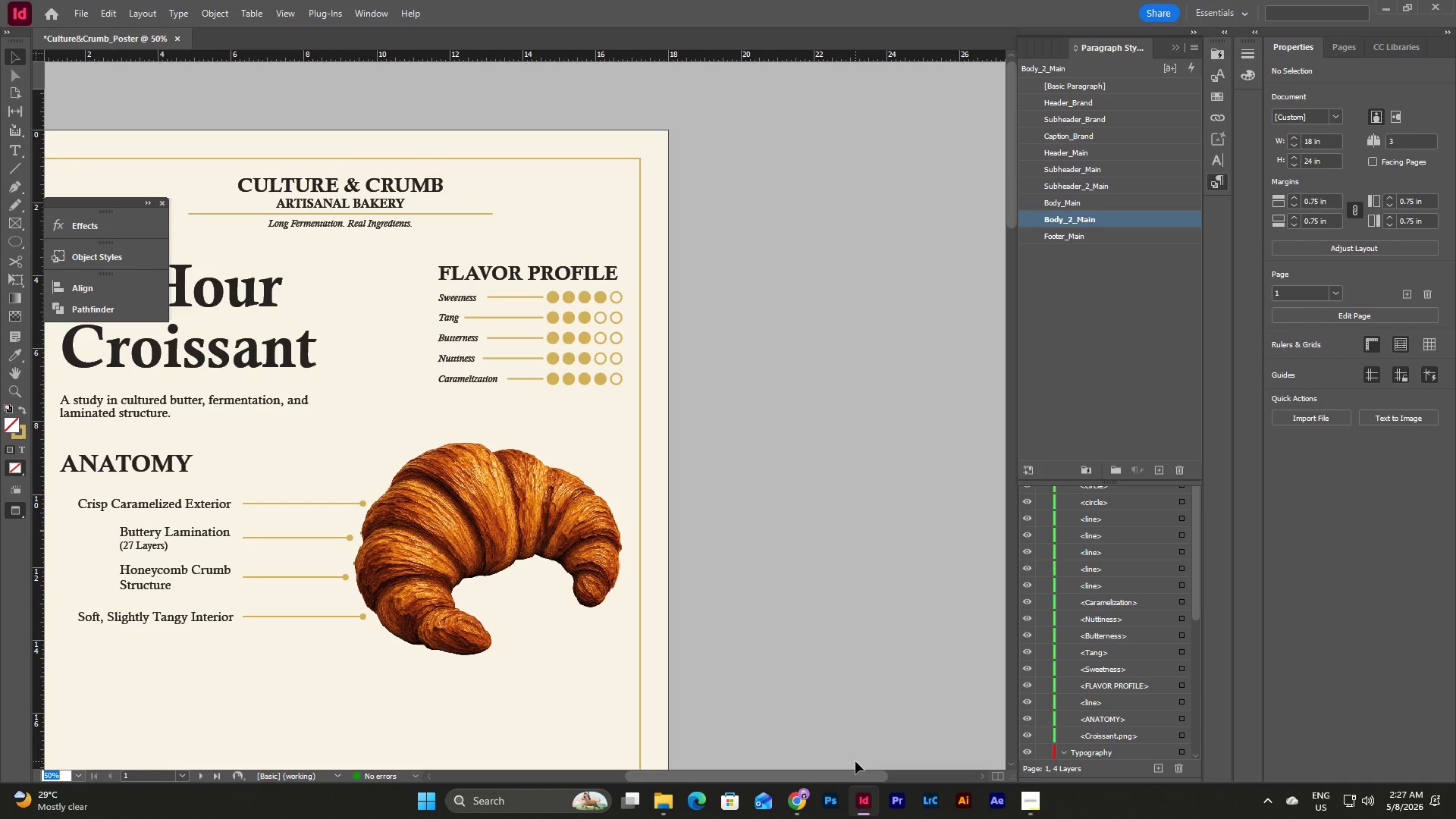 
left_click_drag(start_coordinate=[848, 776], to_coordinate=[771, 768])
 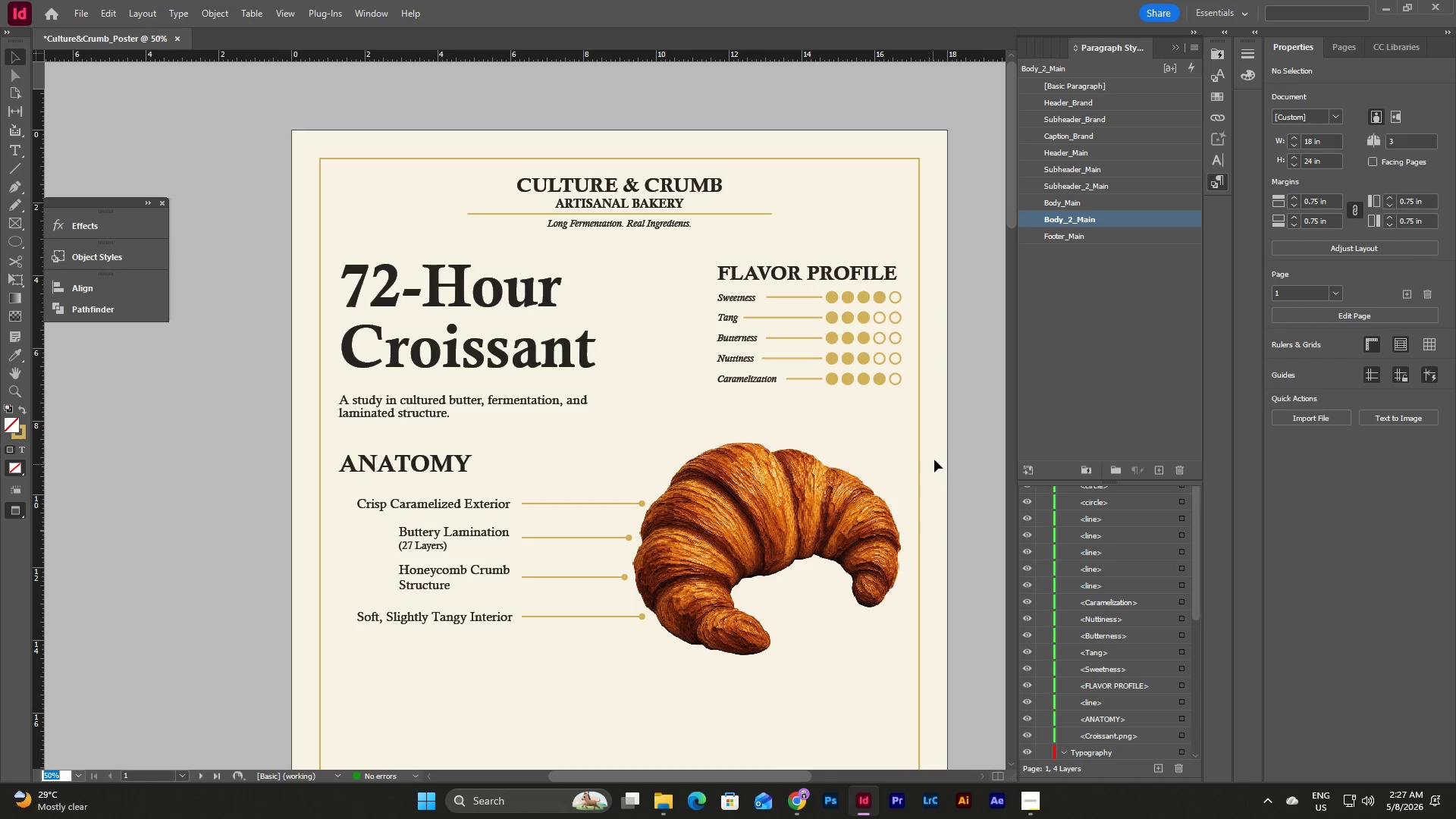 
left_click([935, 454])
 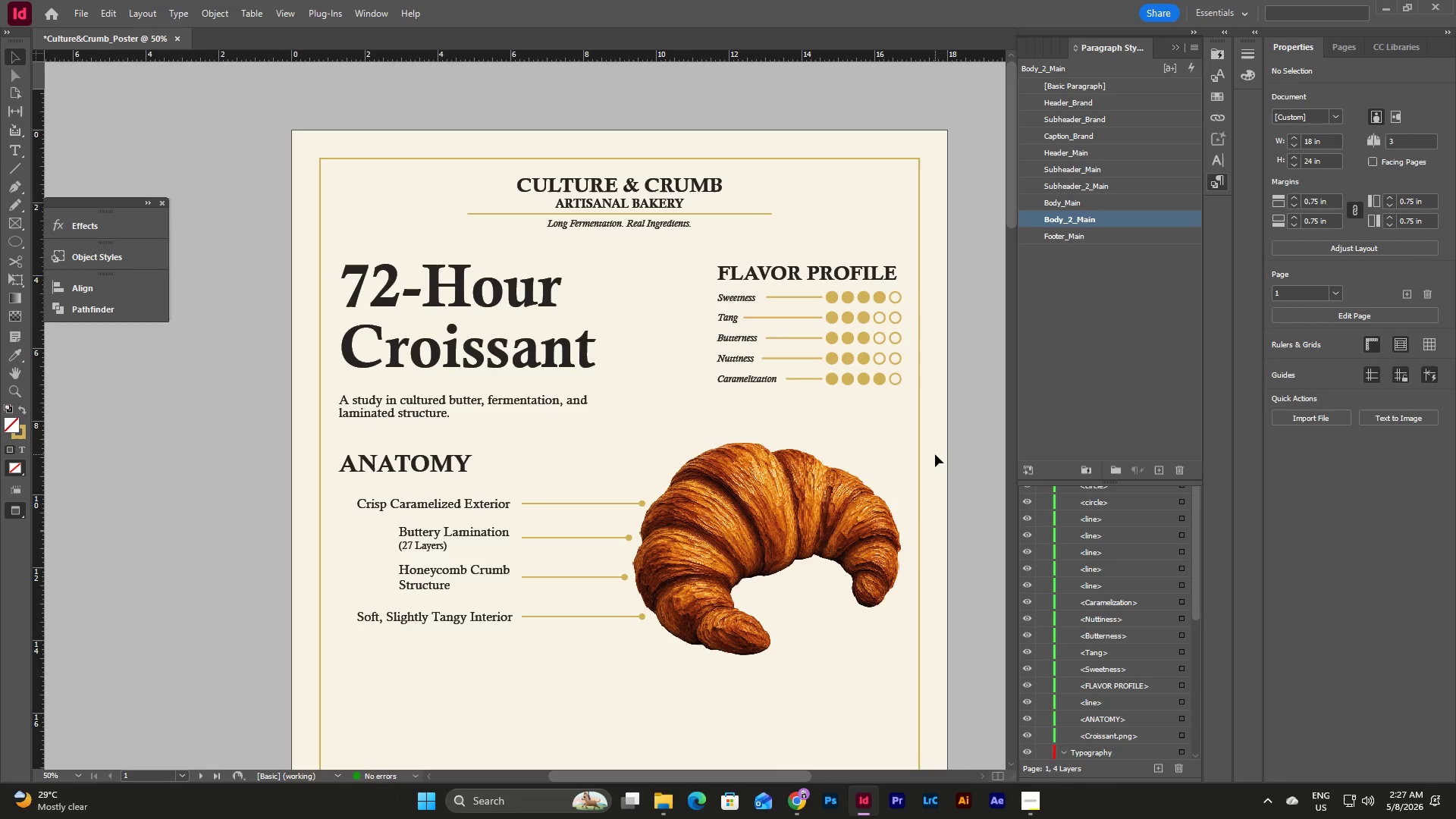 
key(W)
 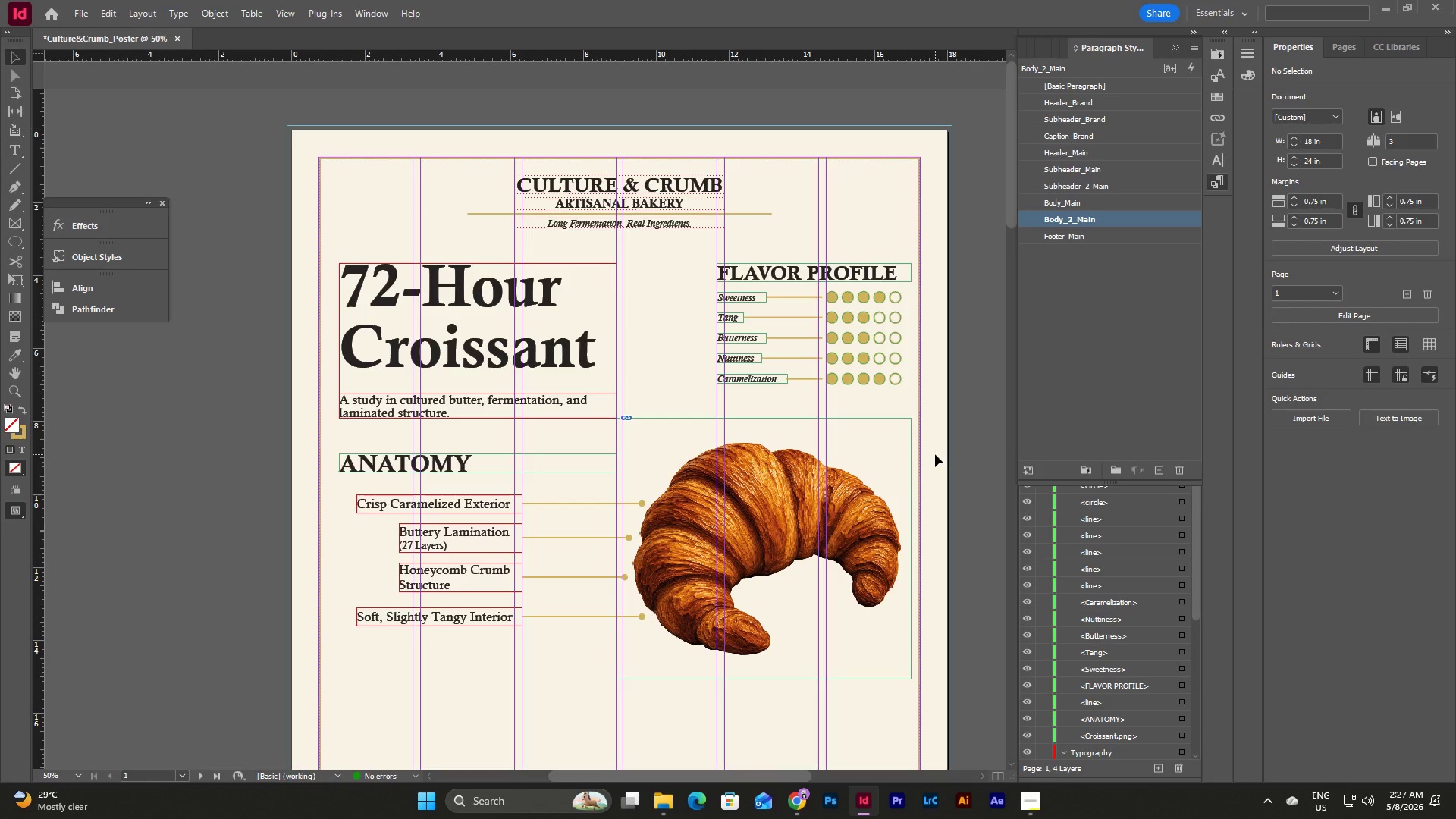 
type(wwwww)
 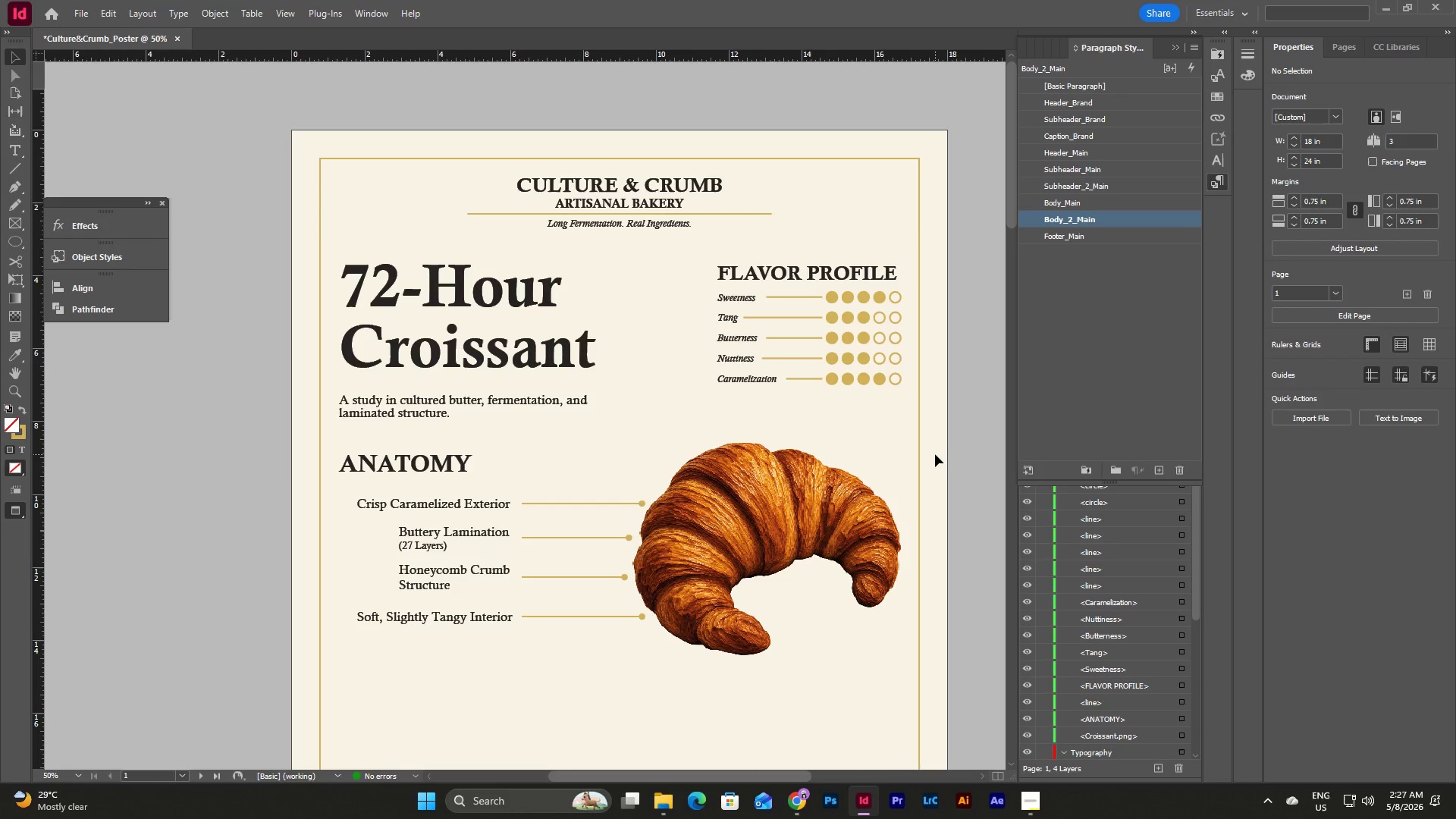 
left_click([886, 273])
 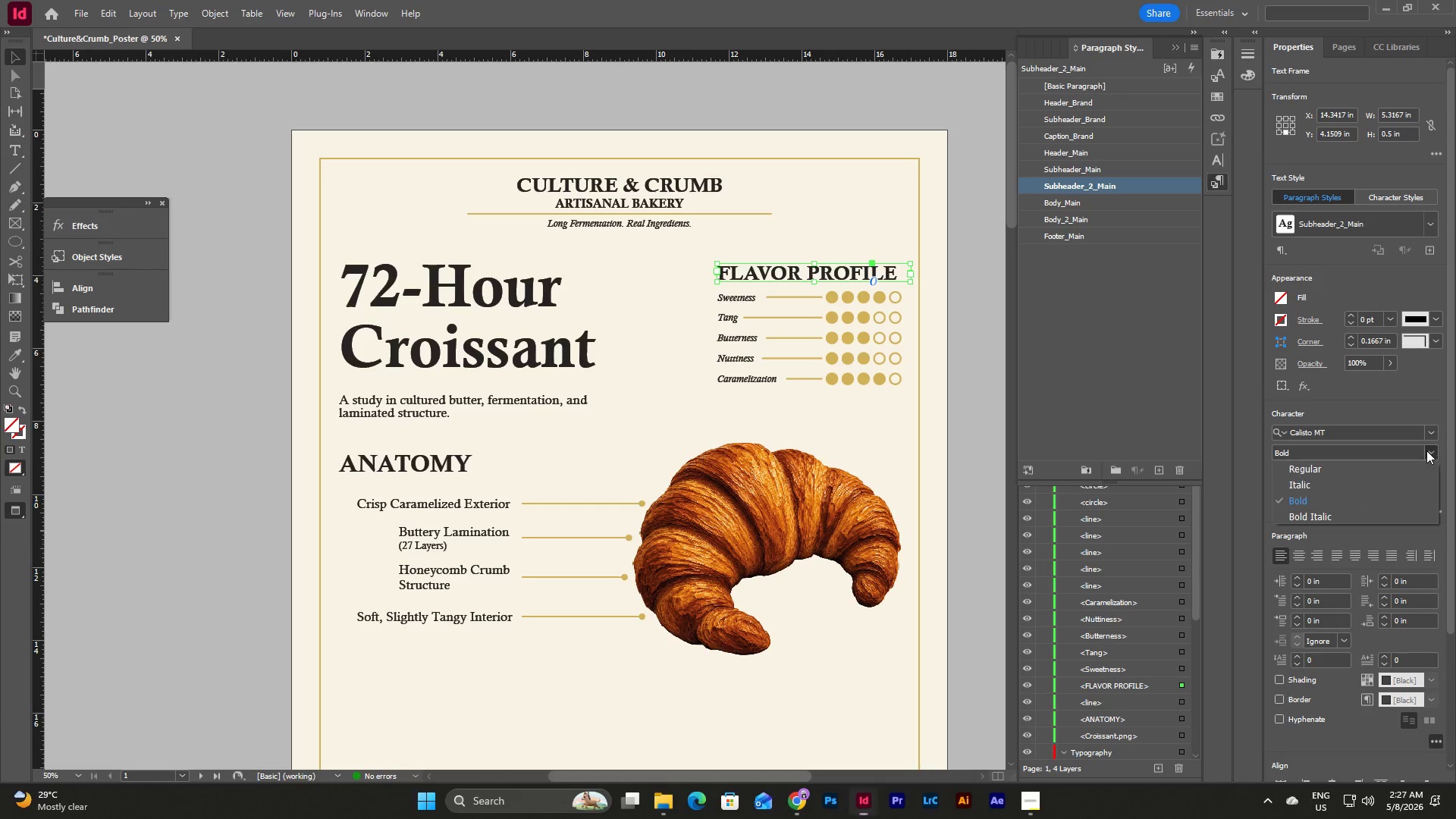 
left_click([1331, 466])
 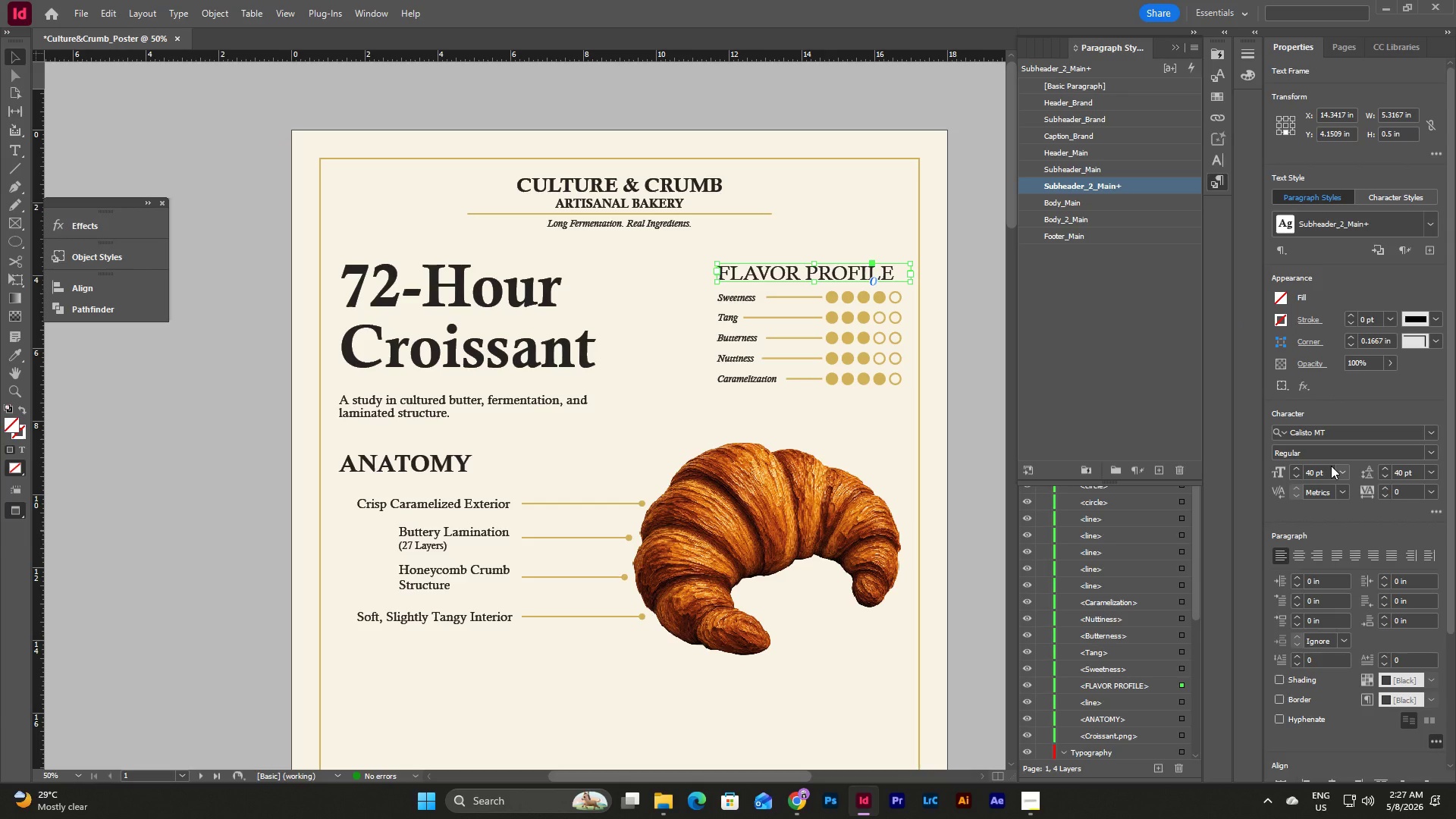 
wait(6.09)
 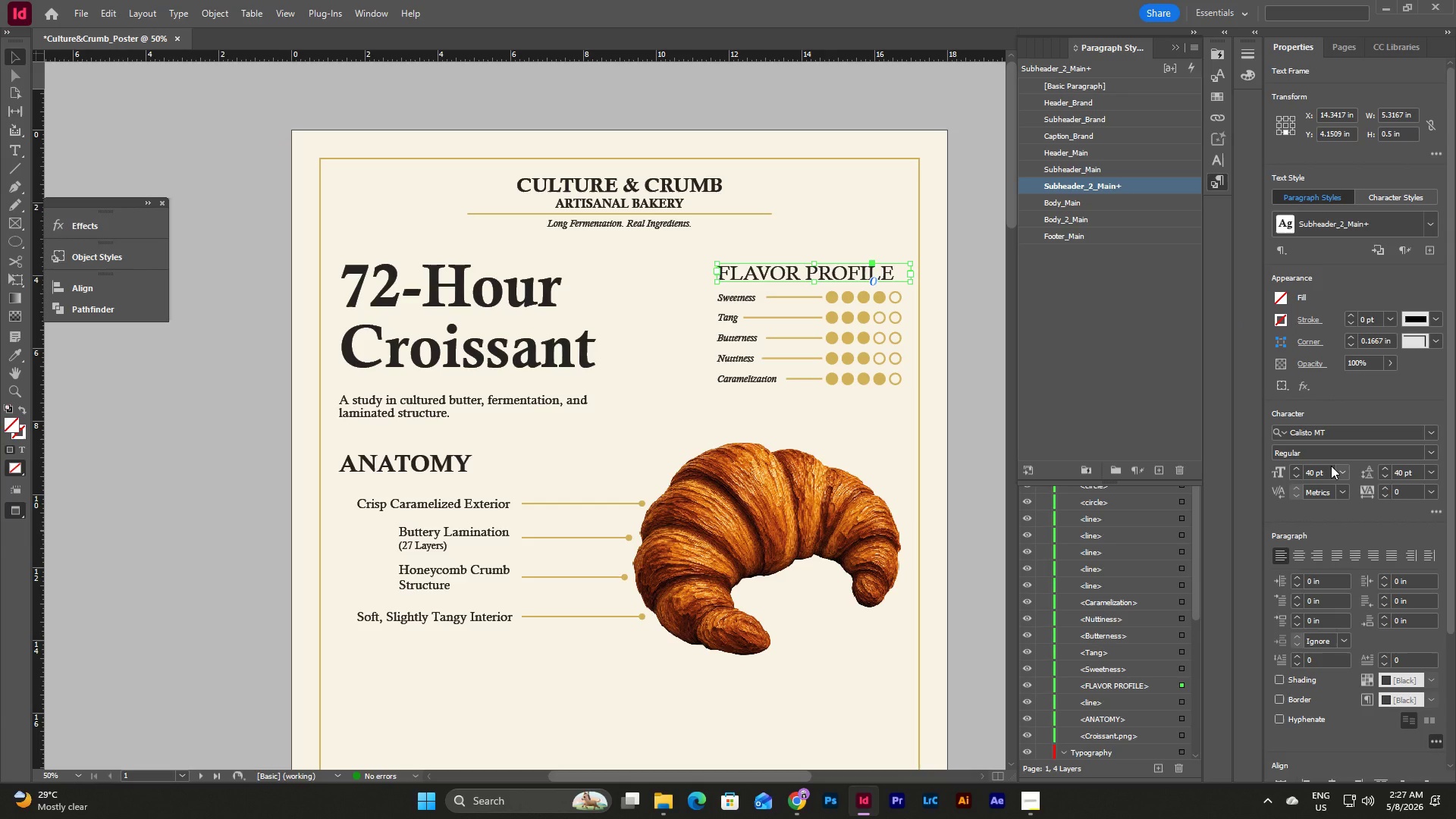 
double_click([1168, 189])
 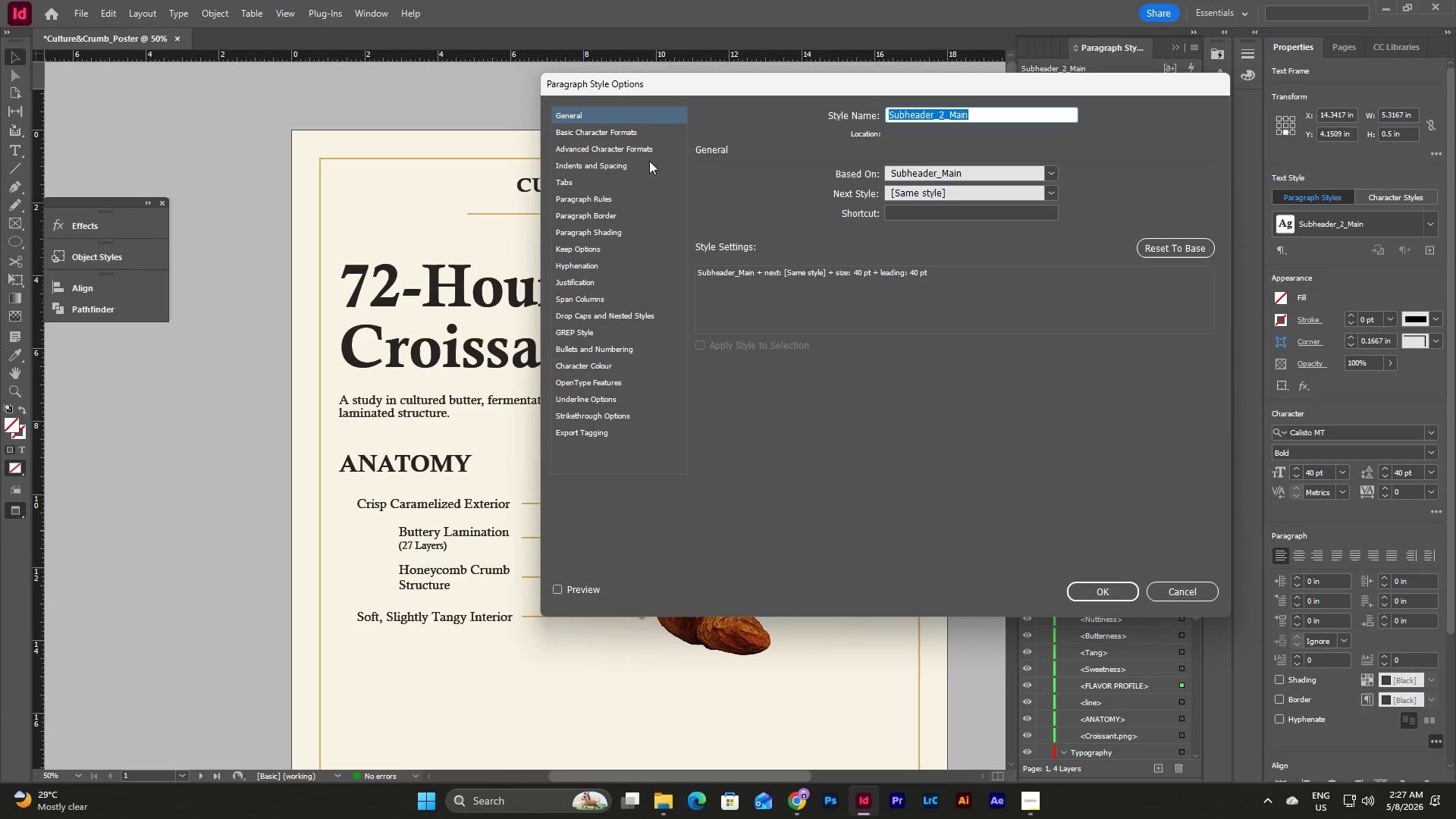 
left_click([587, 125])
 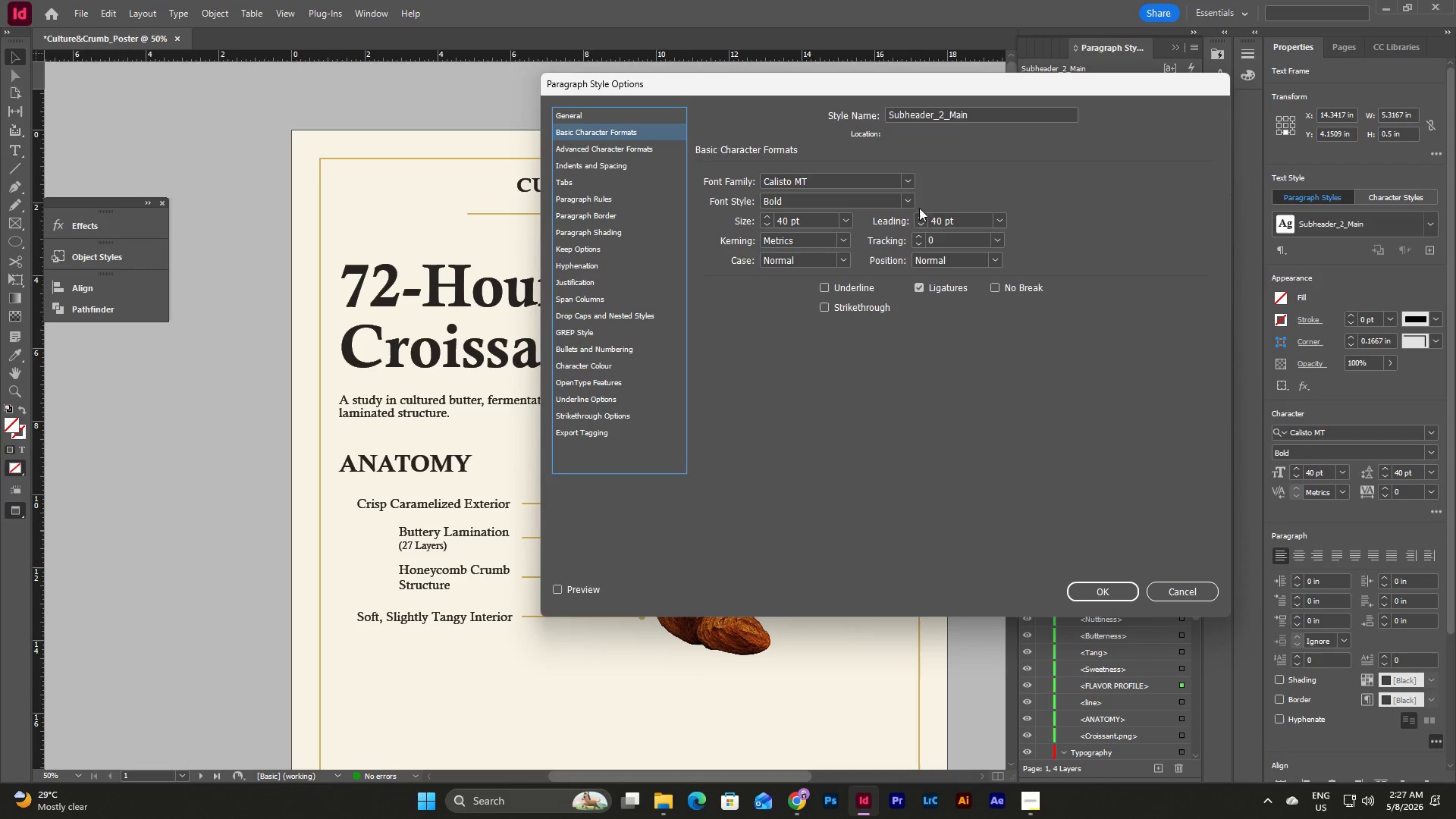 
left_click([905, 193])
 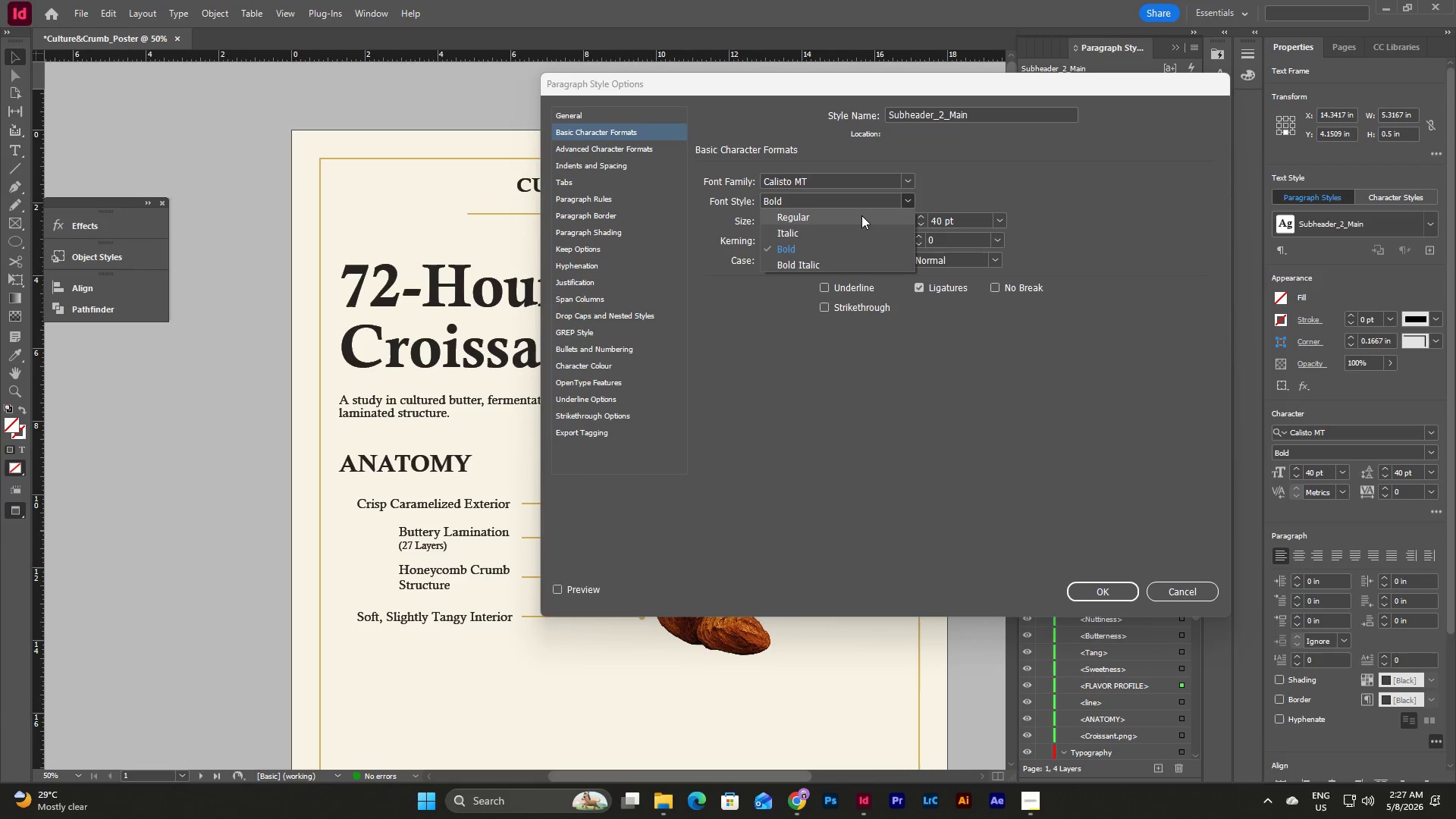 
left_click([861, 215])
 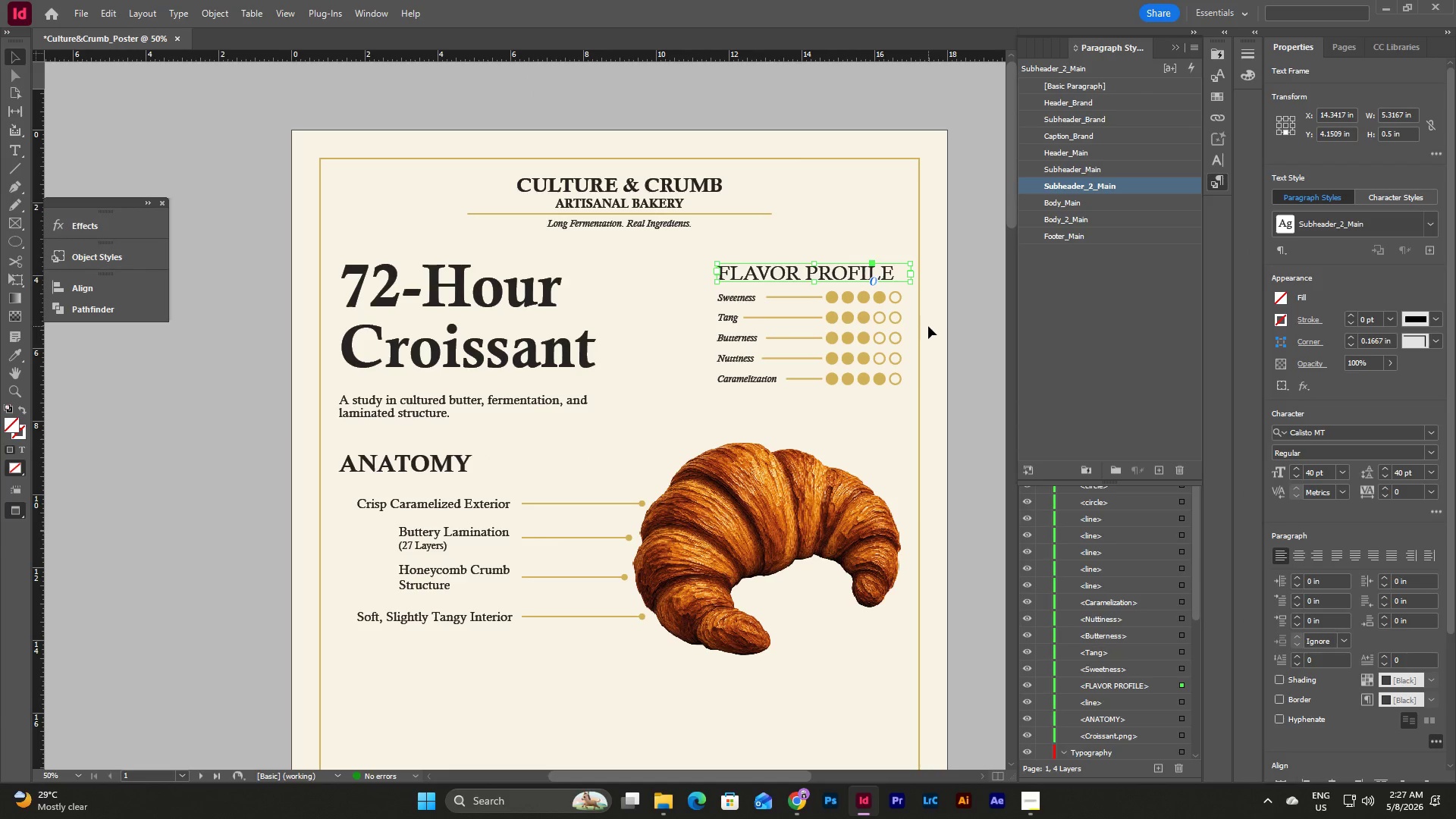 
left_click([928, 326])
 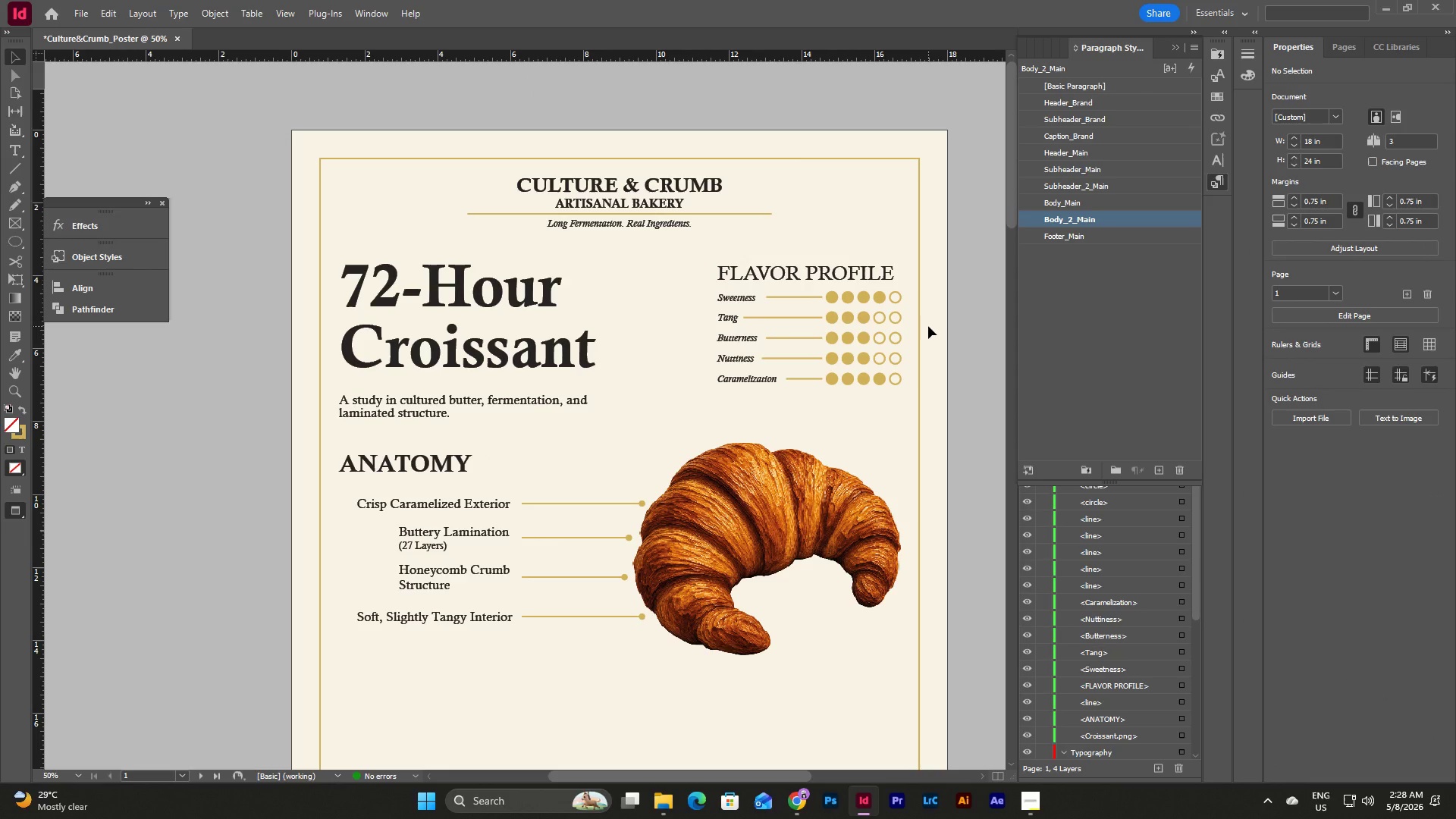 
type(ww)
 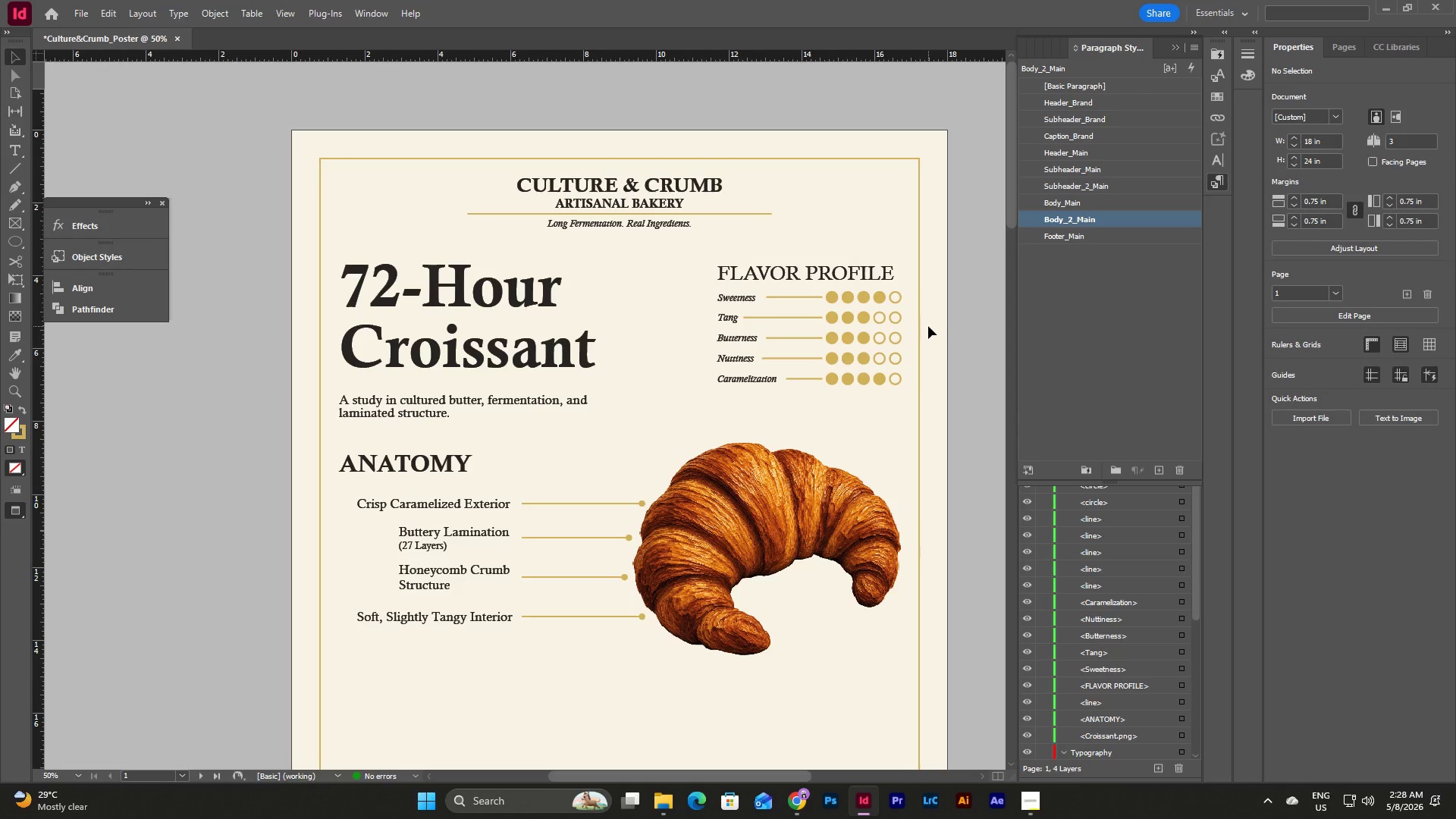 
wait(7.5)
 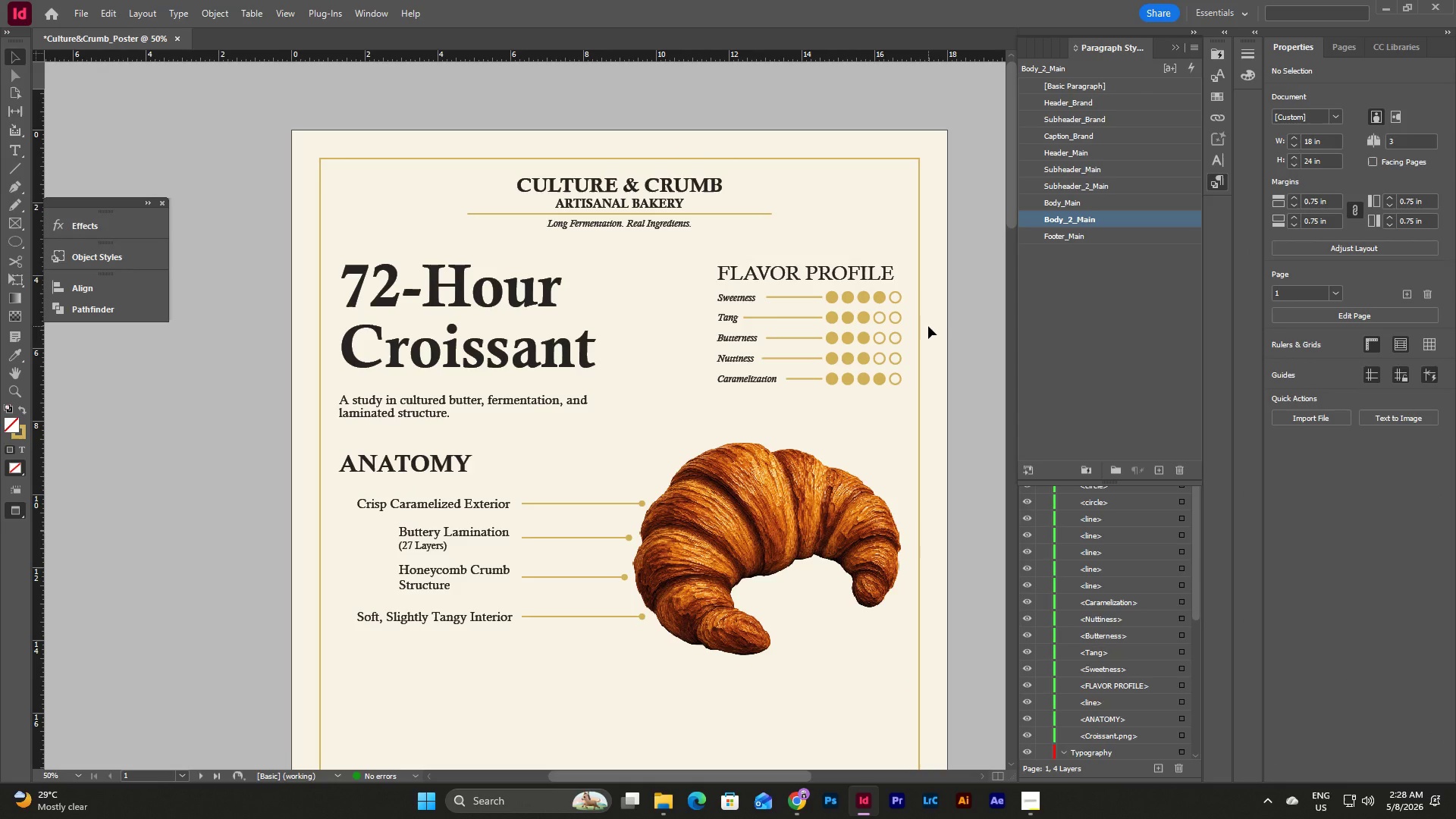 
key(Control+Z)
 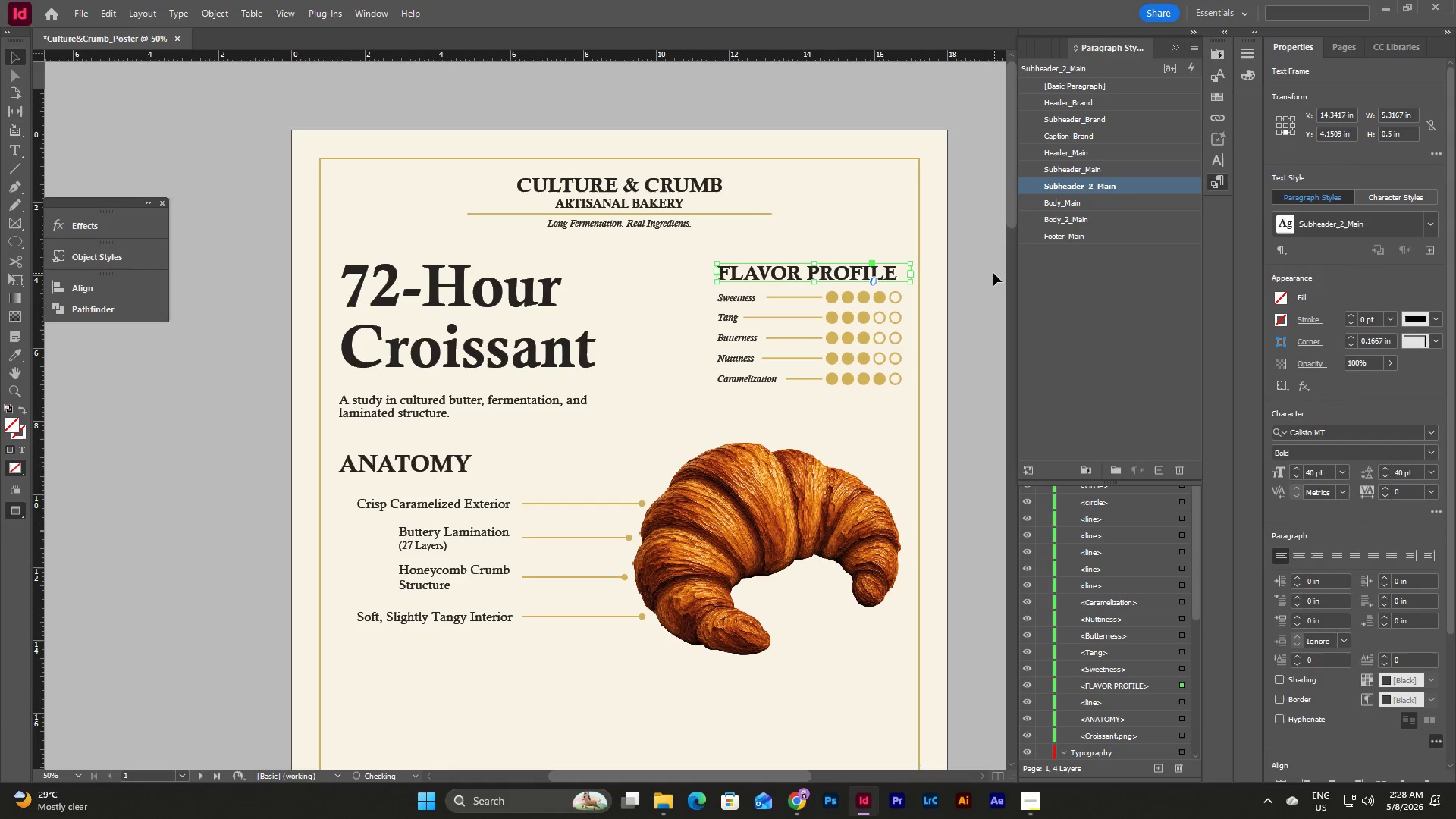 
left_click([991, 275])
 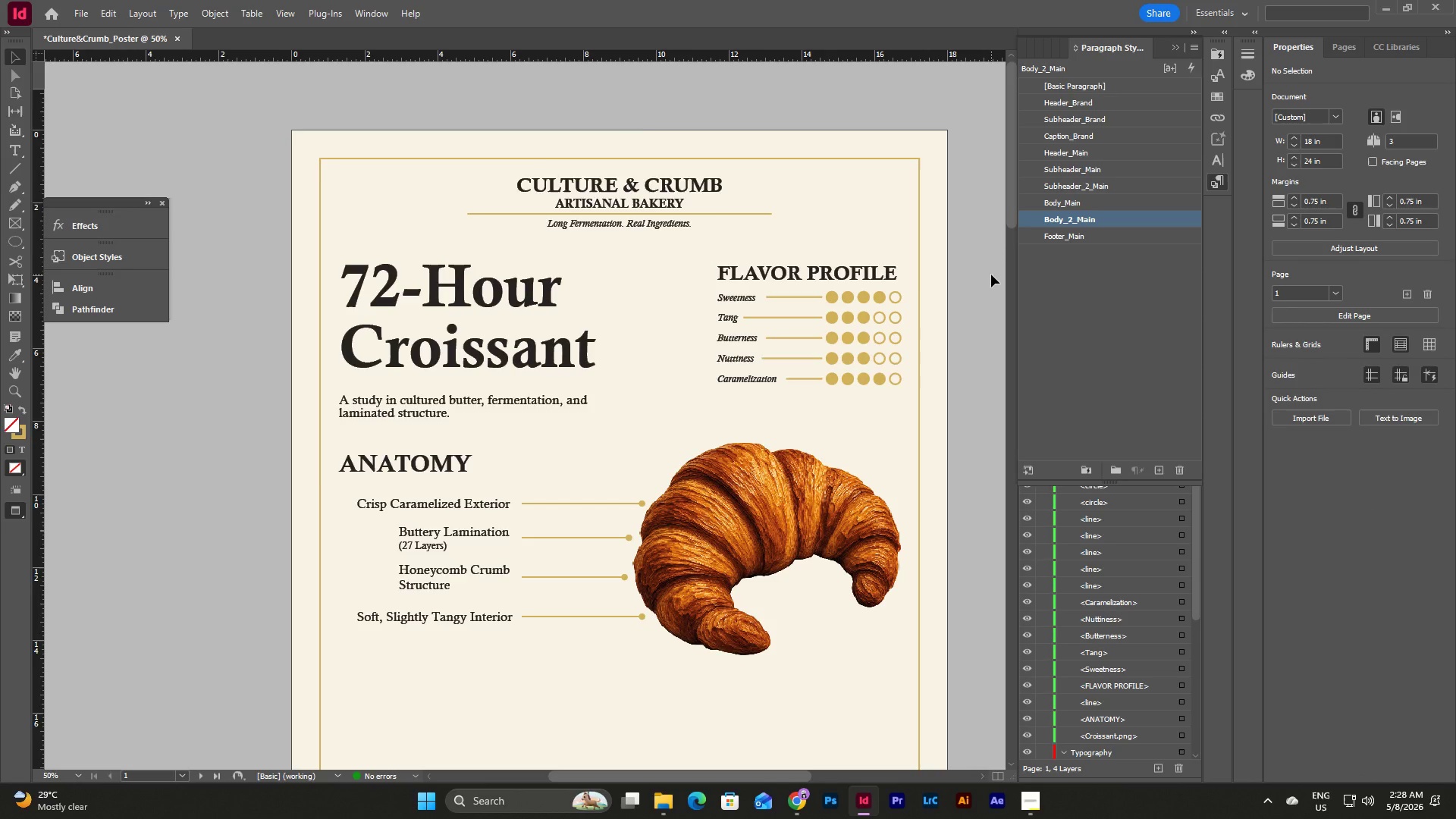 
scroll: coordinate [991, 275], scroll_direction: down, amount: 4.0
 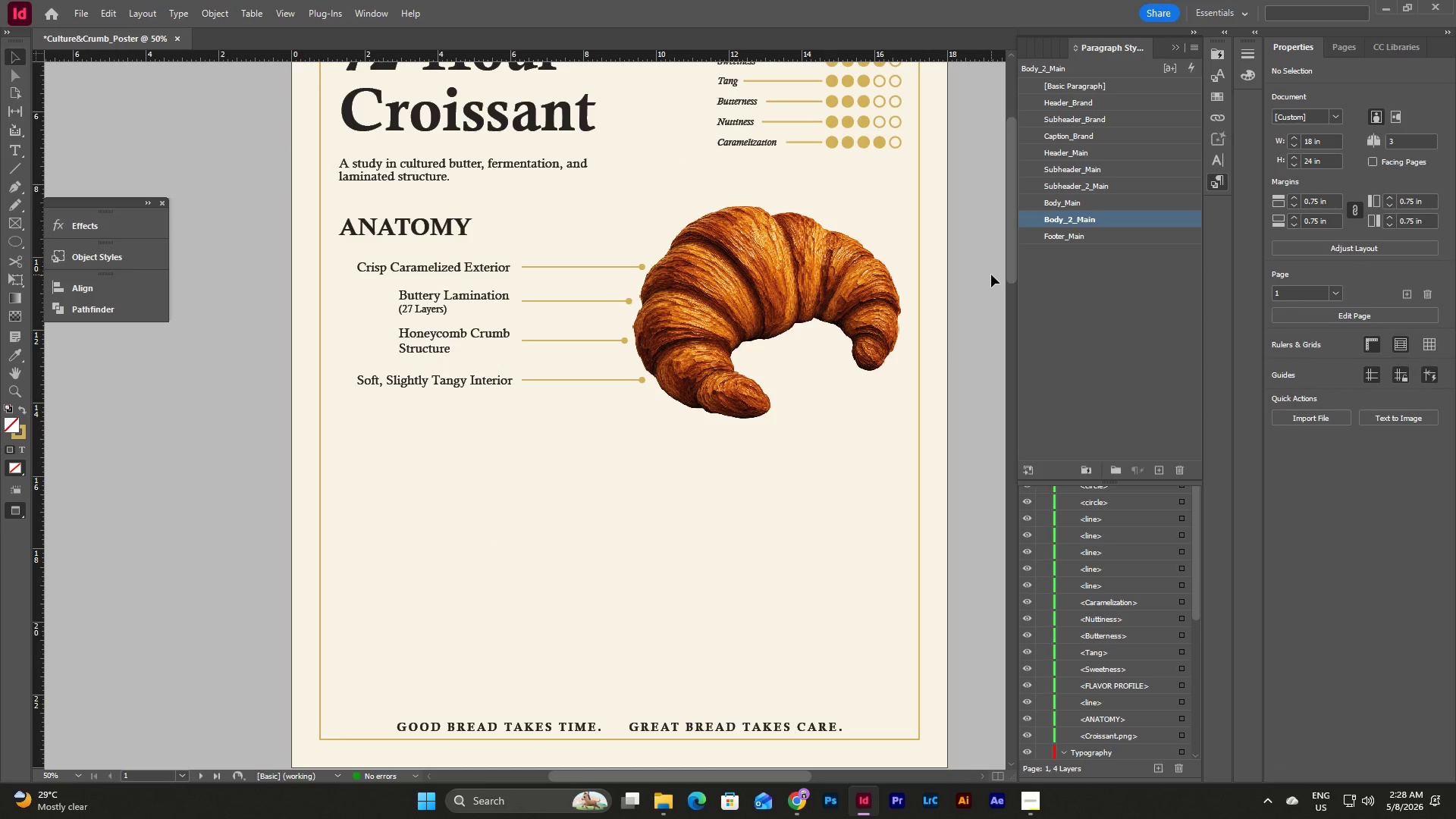 
scroll: coordinate [991, 275], scroll_direction: up, amount: 3.0
 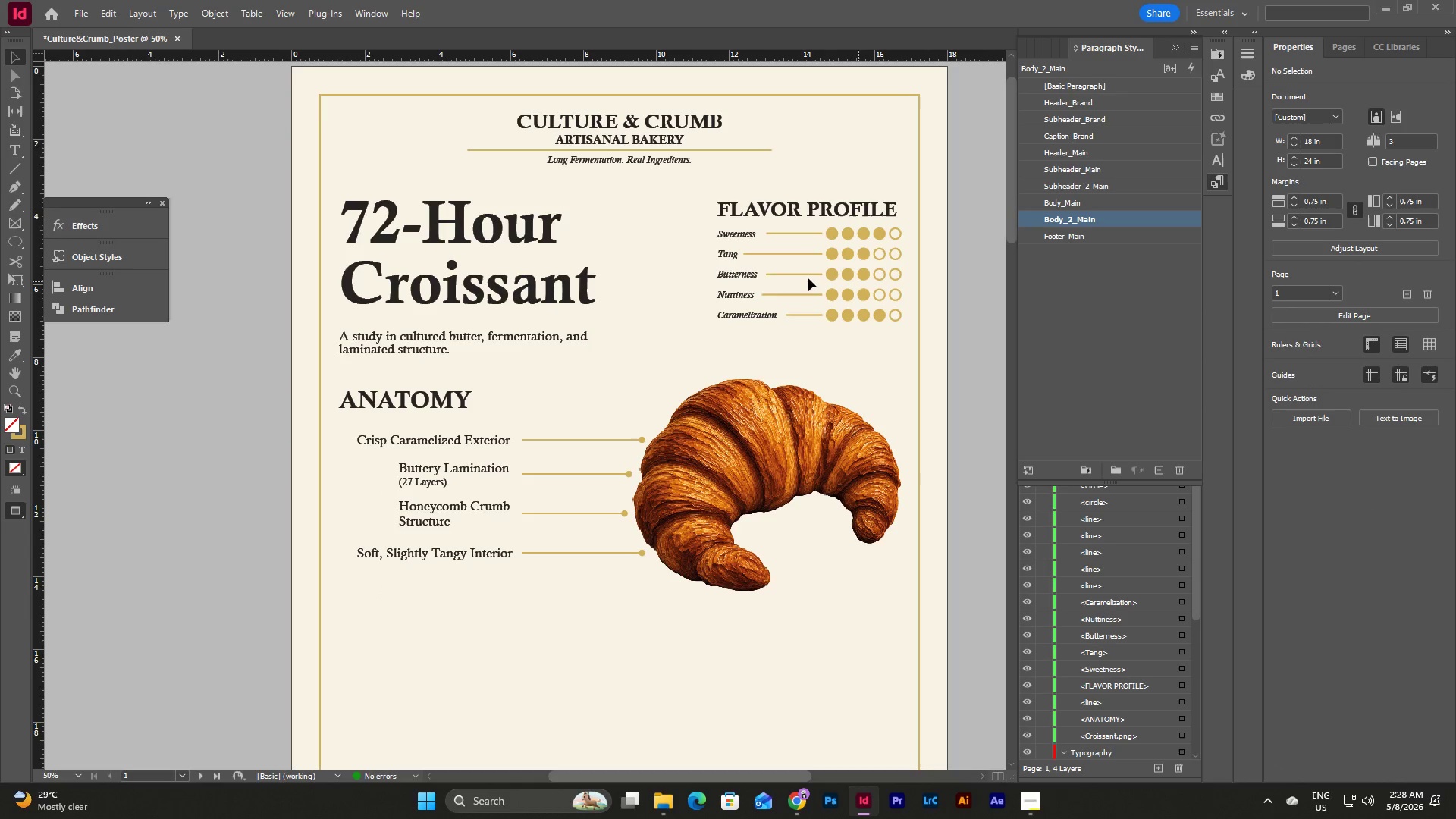 
scroll: coordinate [902, 334], scroll_direction: none, amount: 0.0
 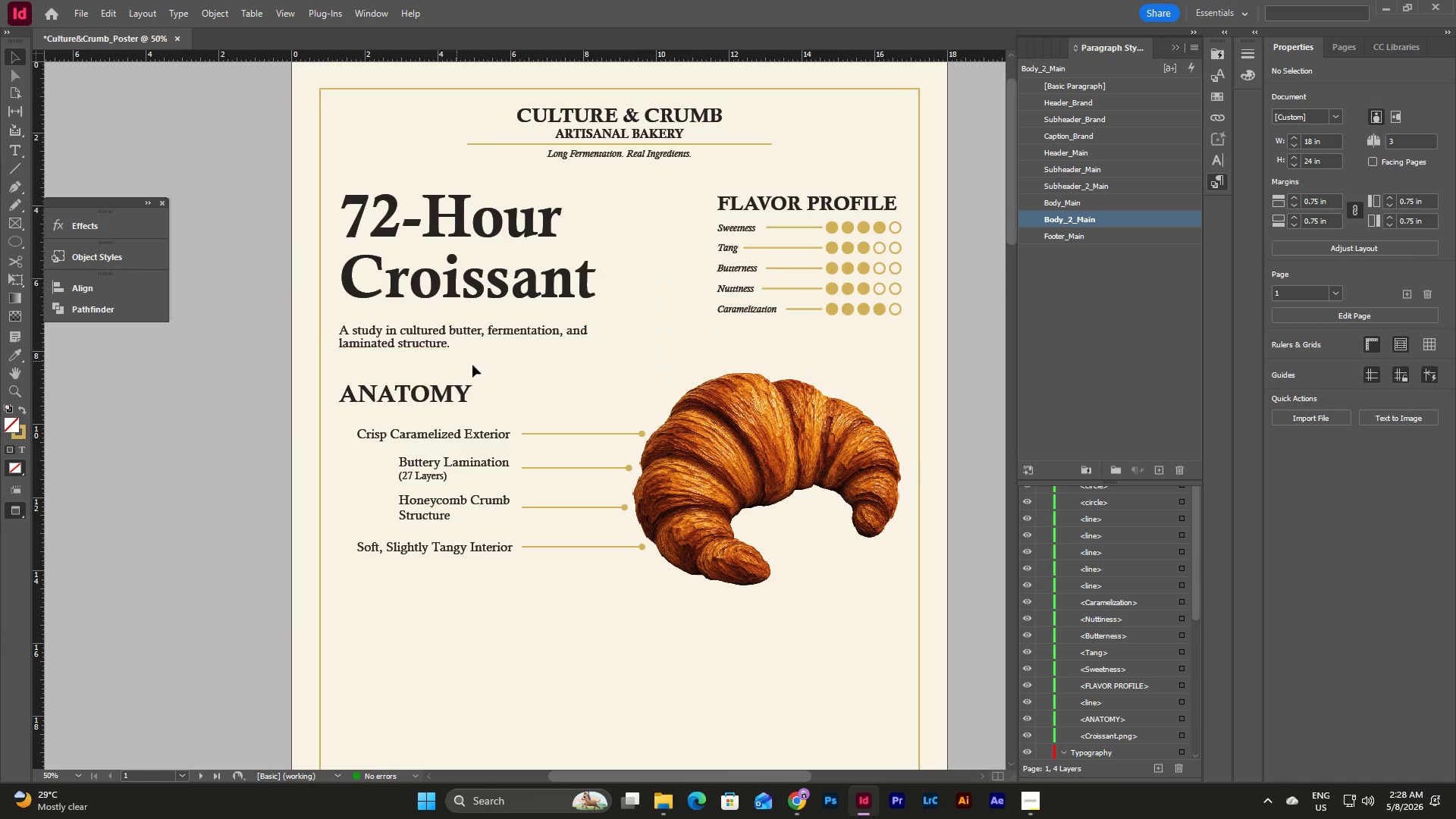 
left_click([942, 650])
 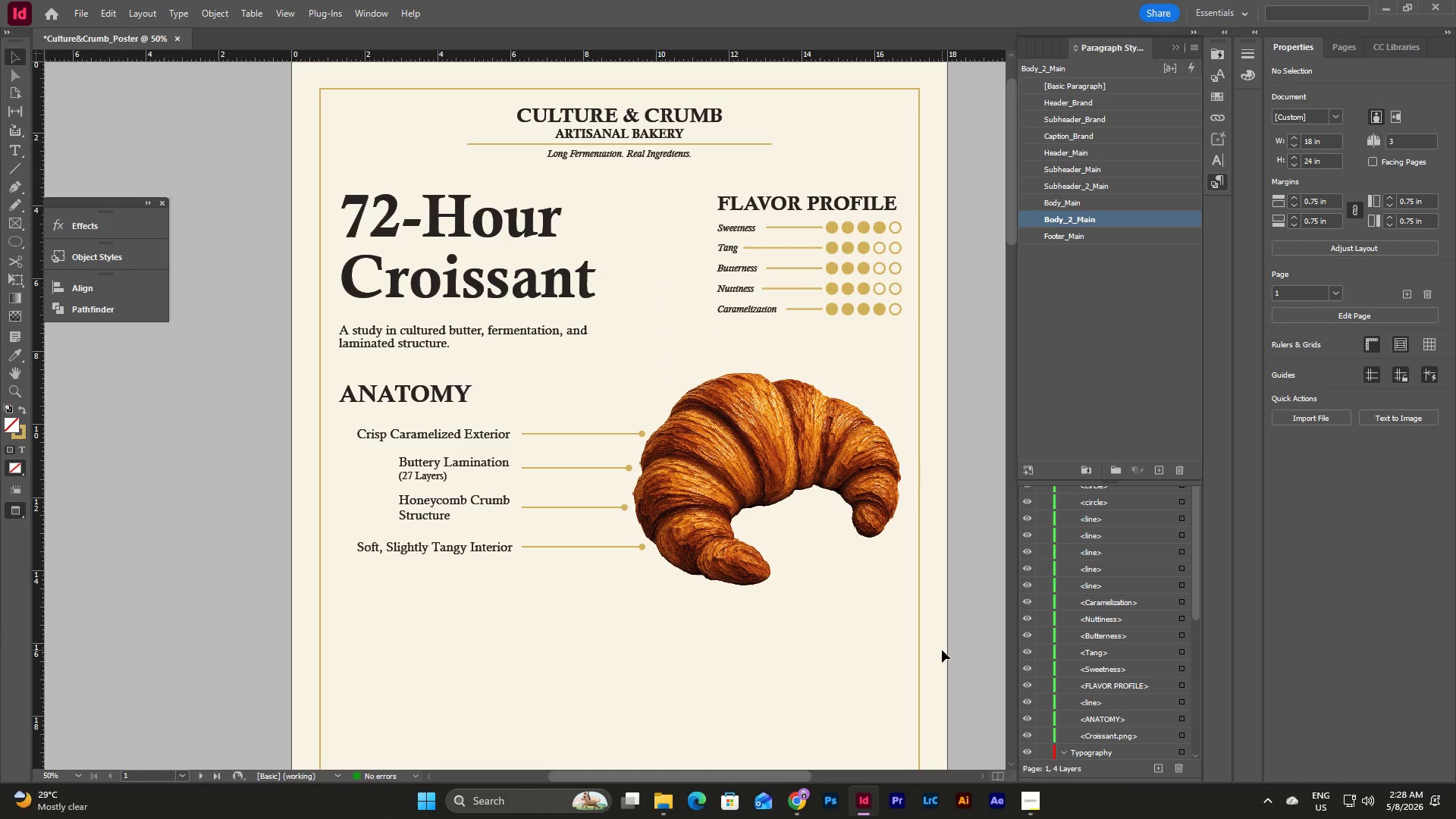 
type(wwwwww)
 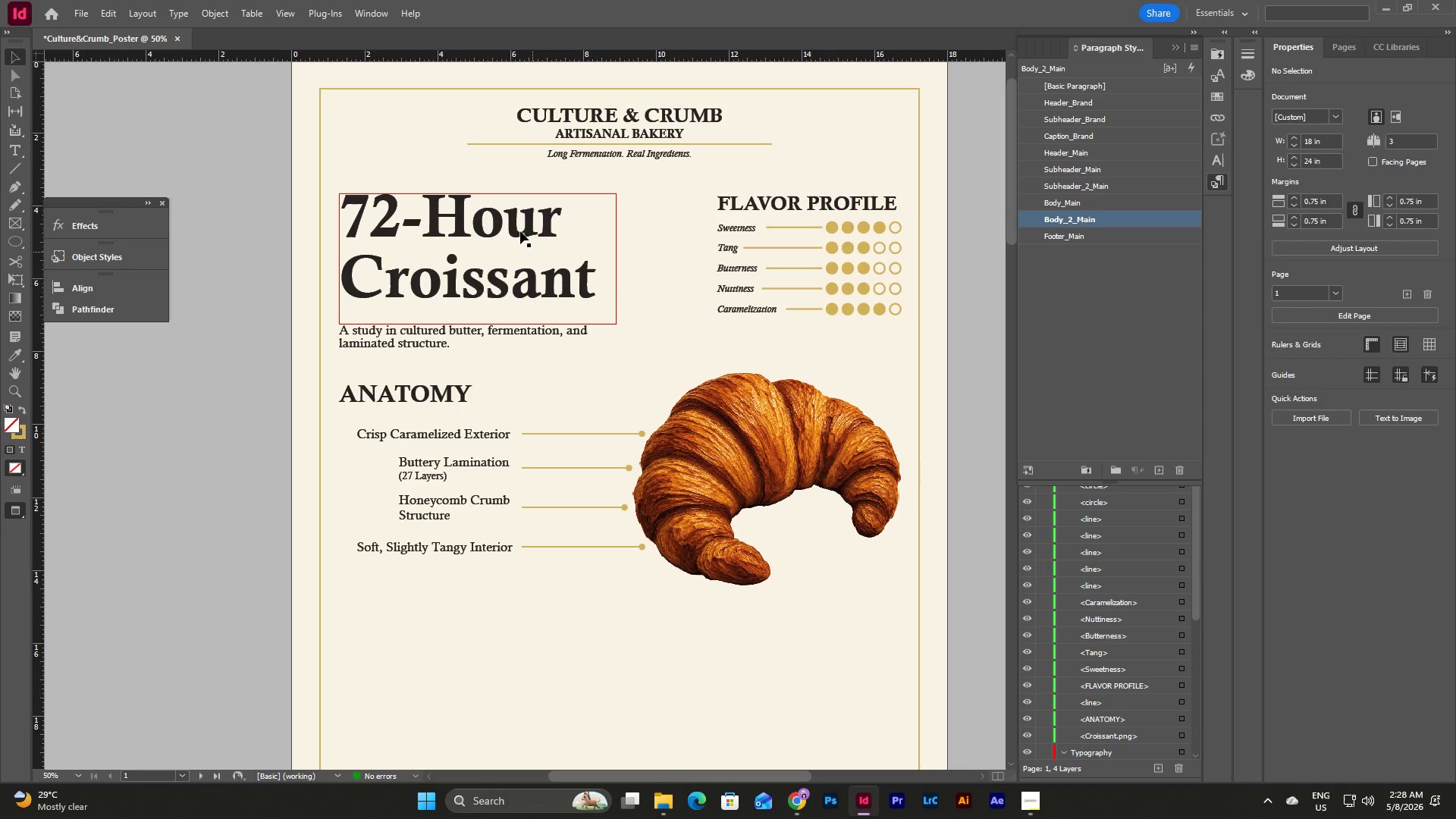 
left_click([519, 229])
 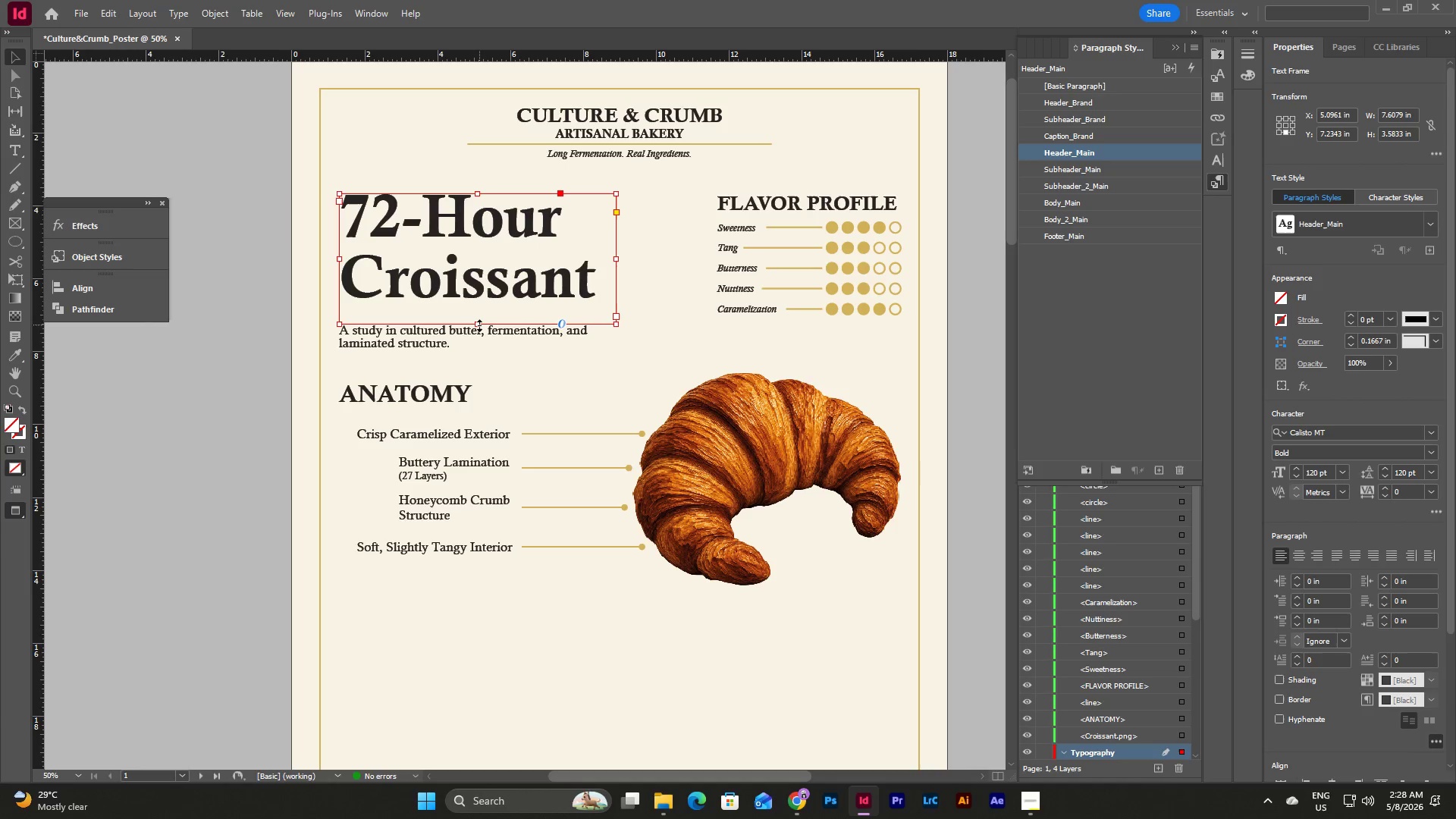 
left_click_drag(start_coordinate=[479, 325], to_coordinate=[481, 313])
 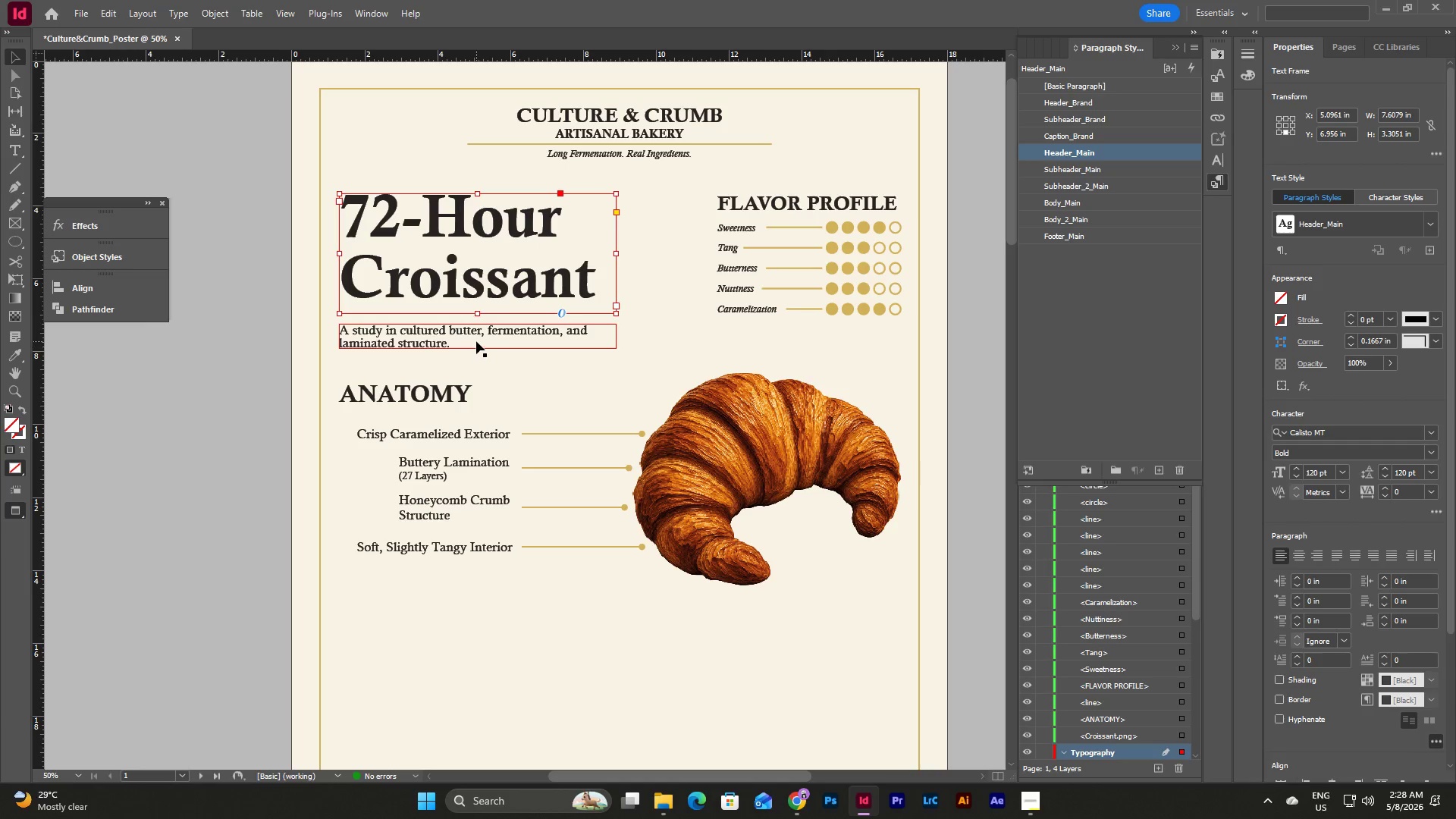 
left_click([476, 339])
 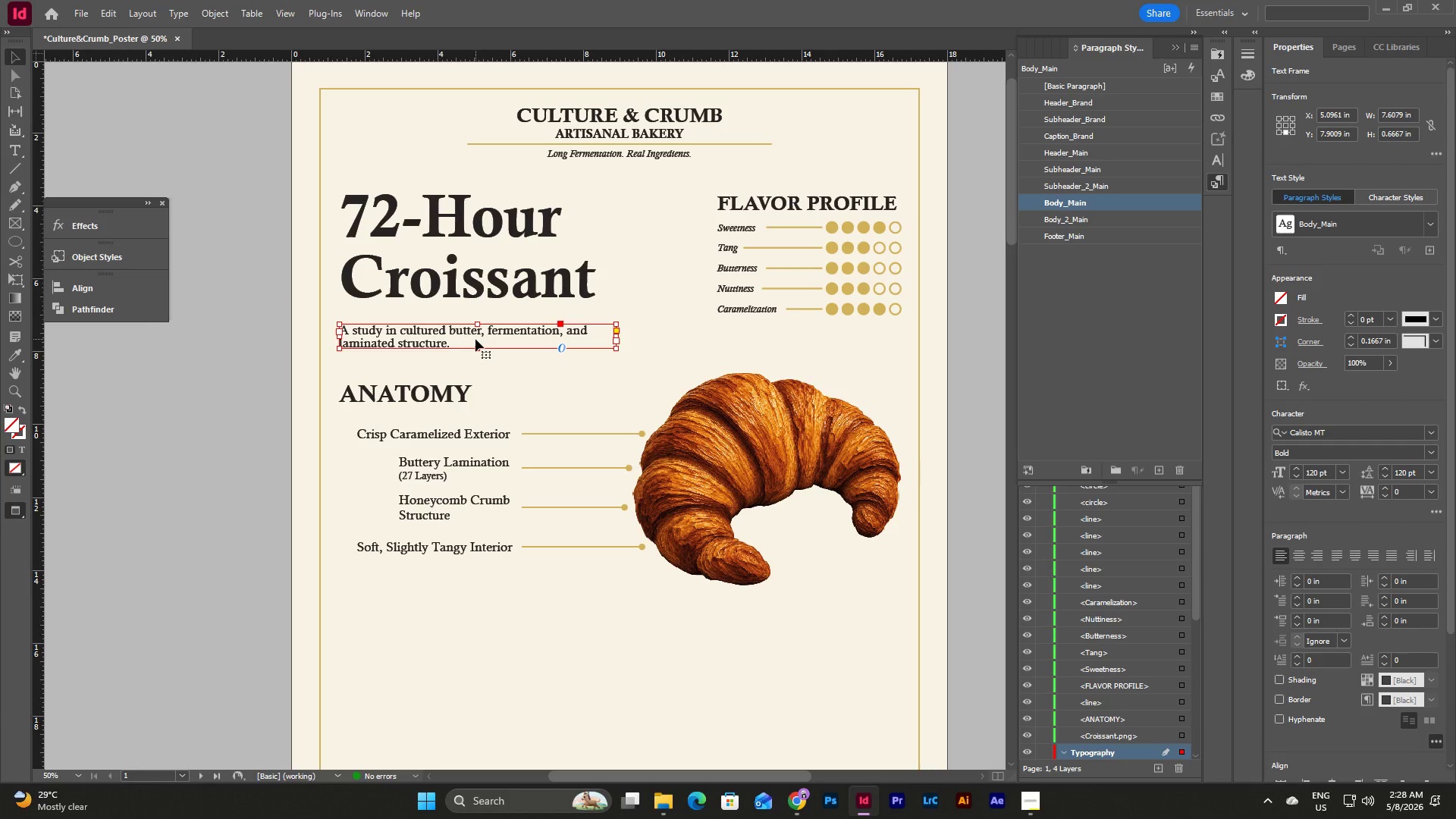 
key(W)
 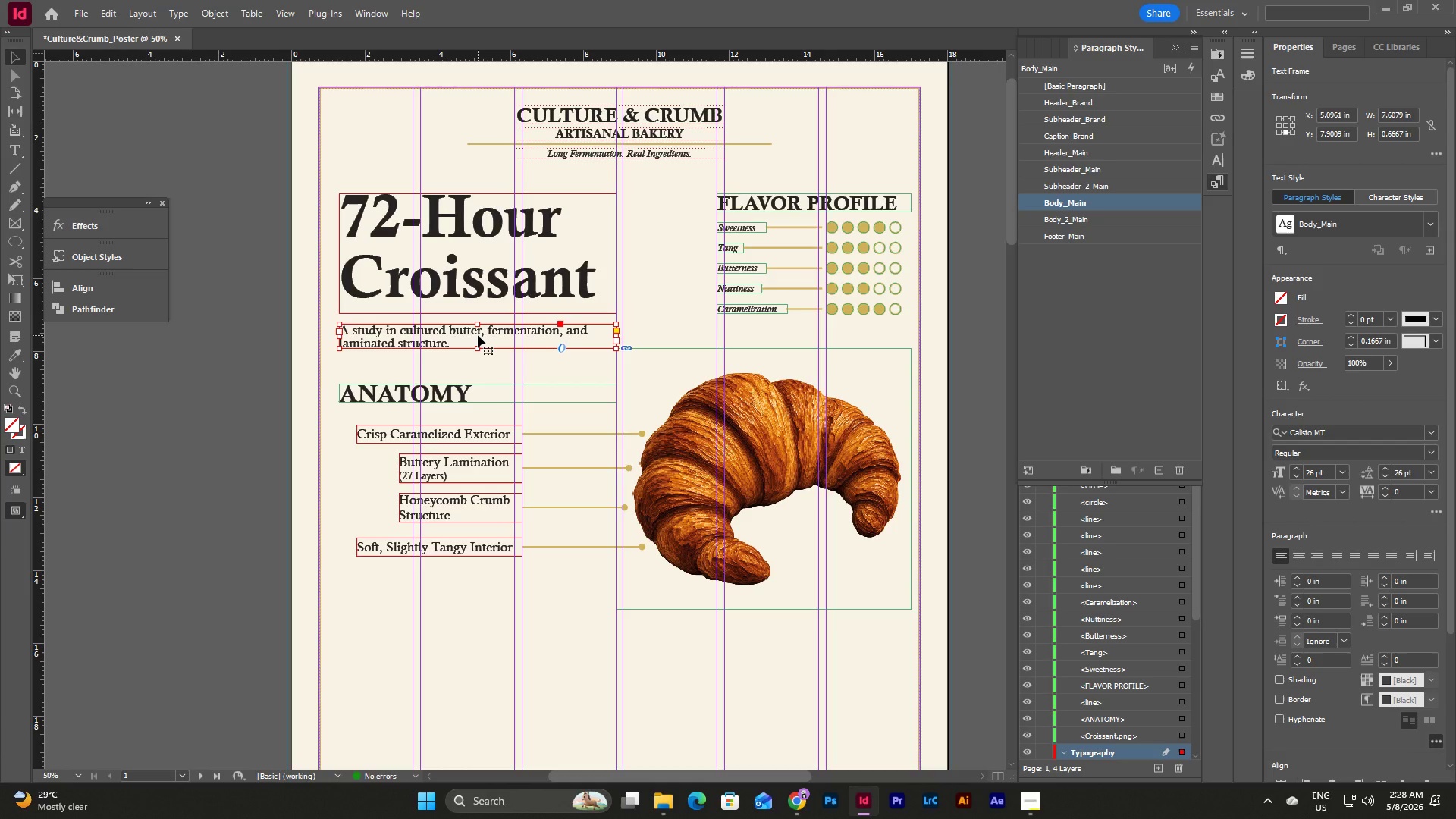 
left_click_drag(start_coordinate=[478, 335], to_coordinate=[478, 325])
 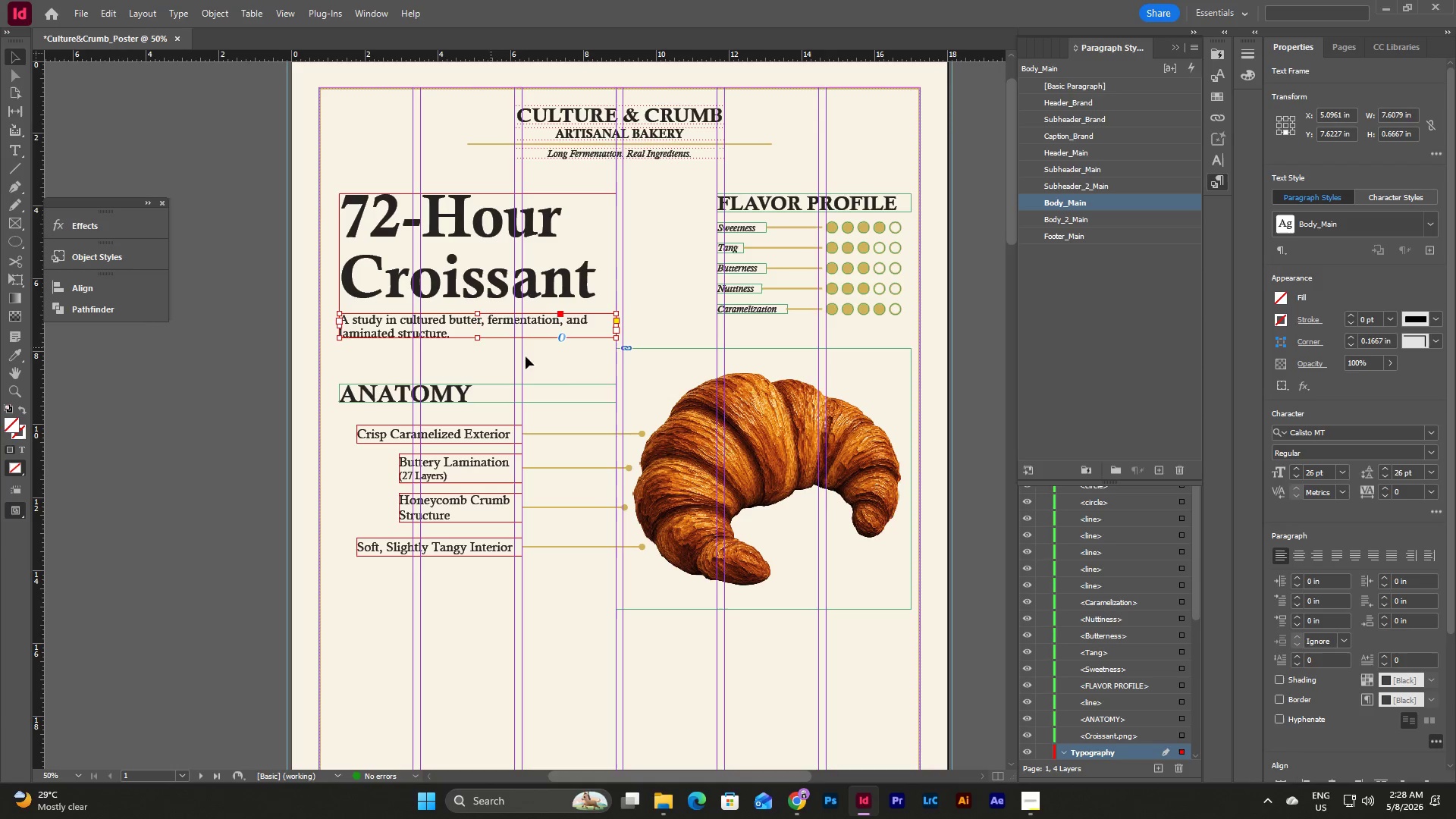 
left_click([572, 365])
 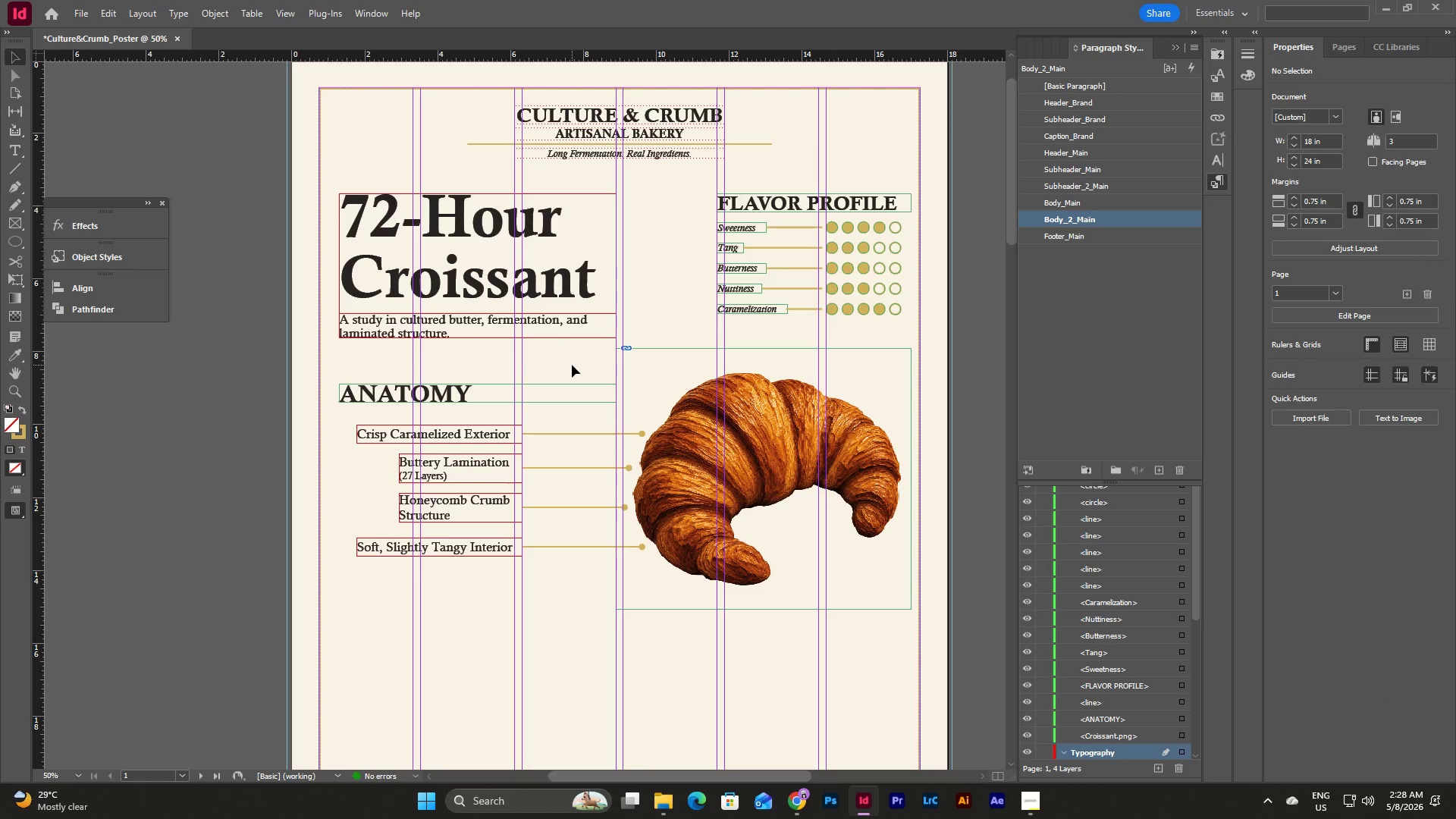 
left_click([572, 365])
 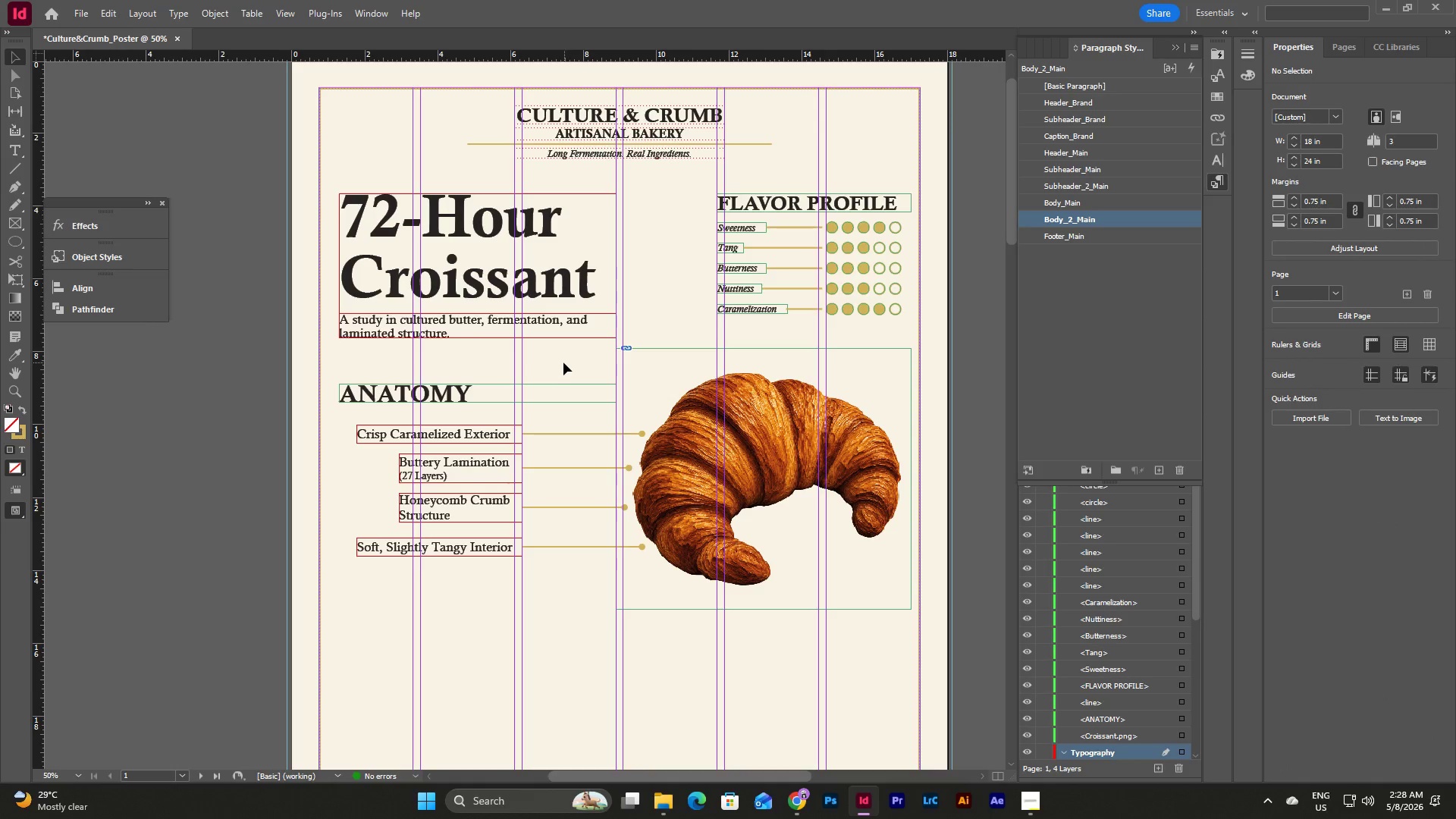 
left_click_drag(start_coordinate=[563, 362], to_coordinate=[724, 605])
 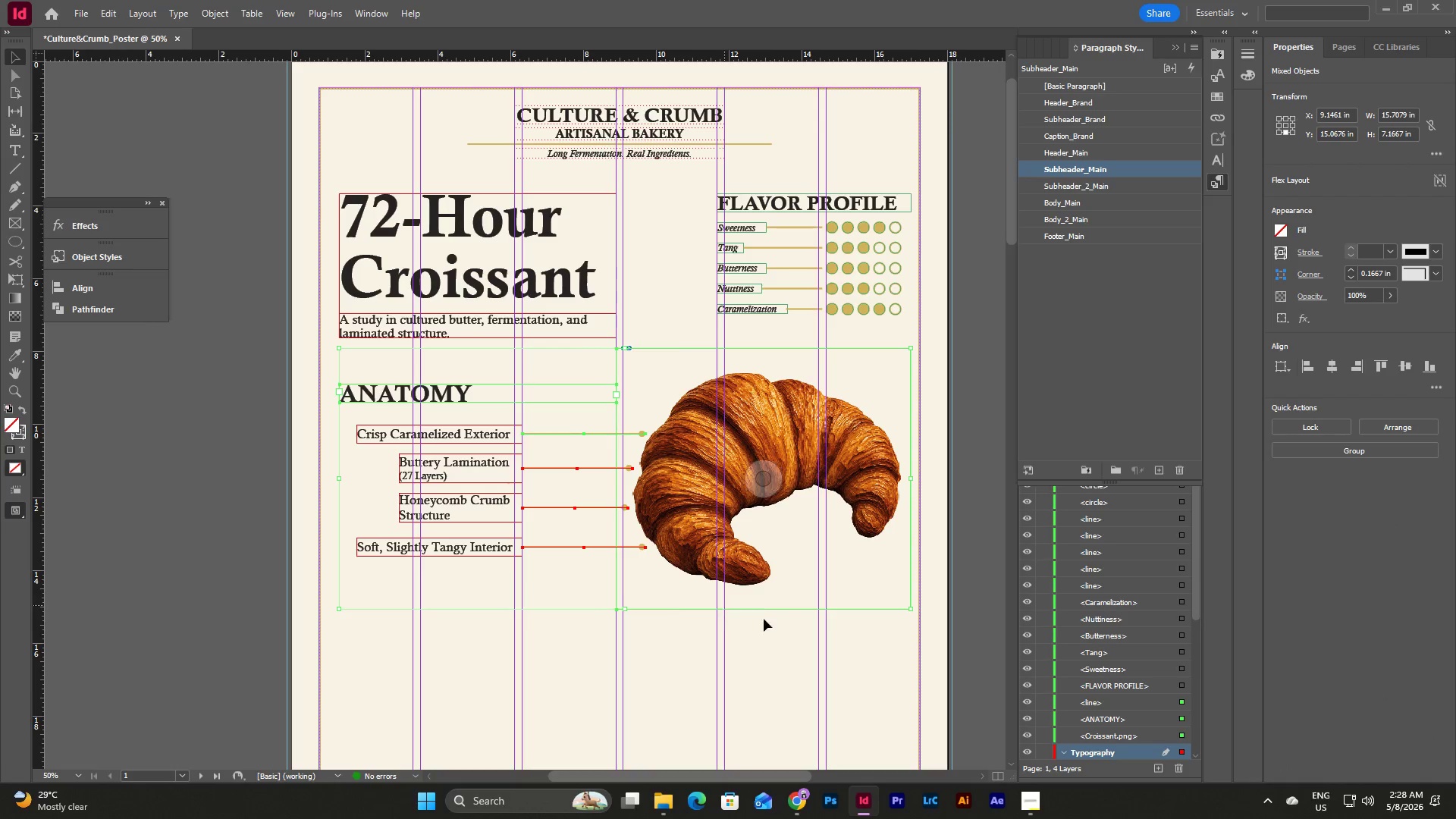 
left_click([787, 629])
 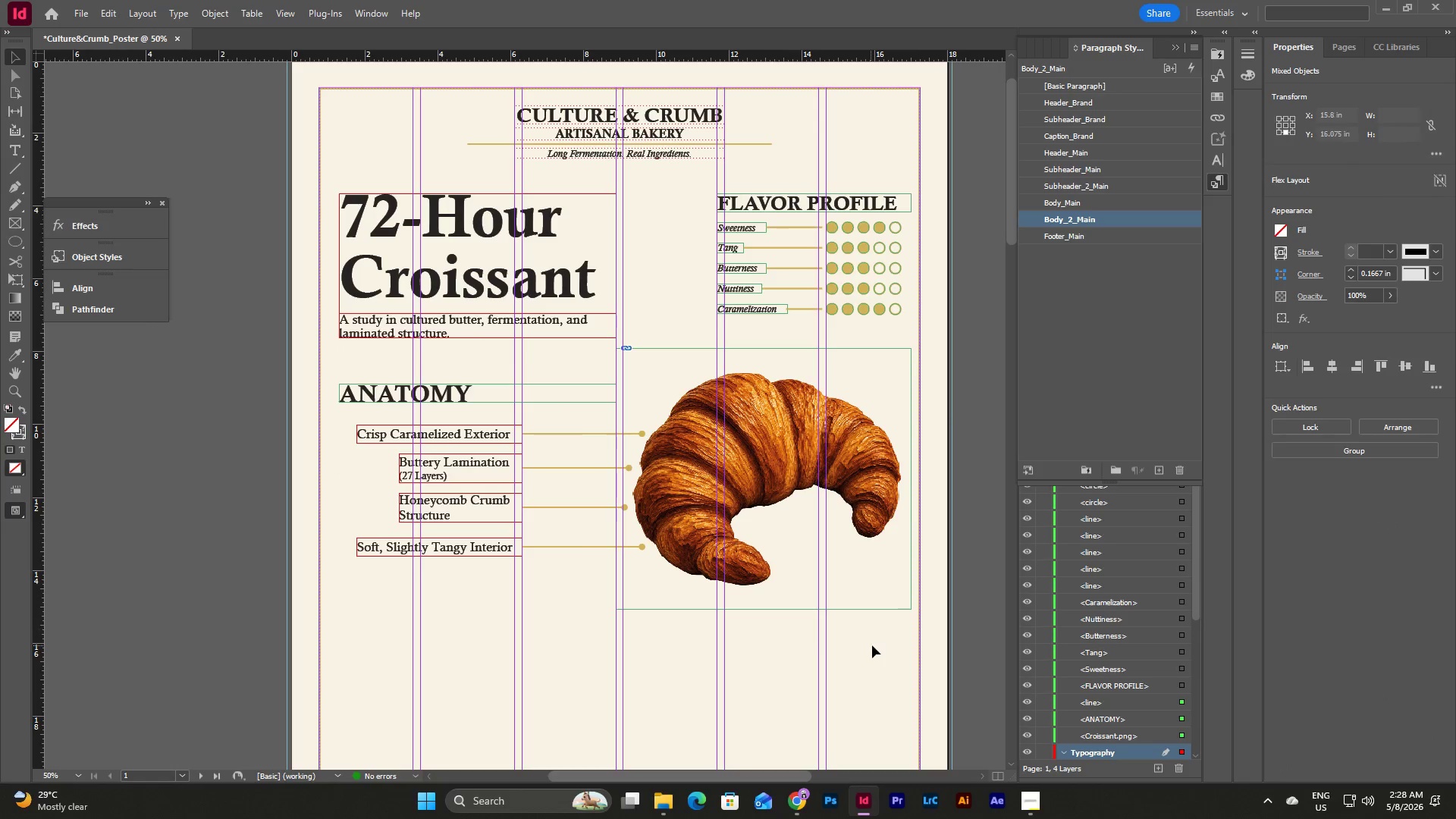 
left_click_drag(start_coordinate=[871, 643], to_coordinate=[377, 364])
 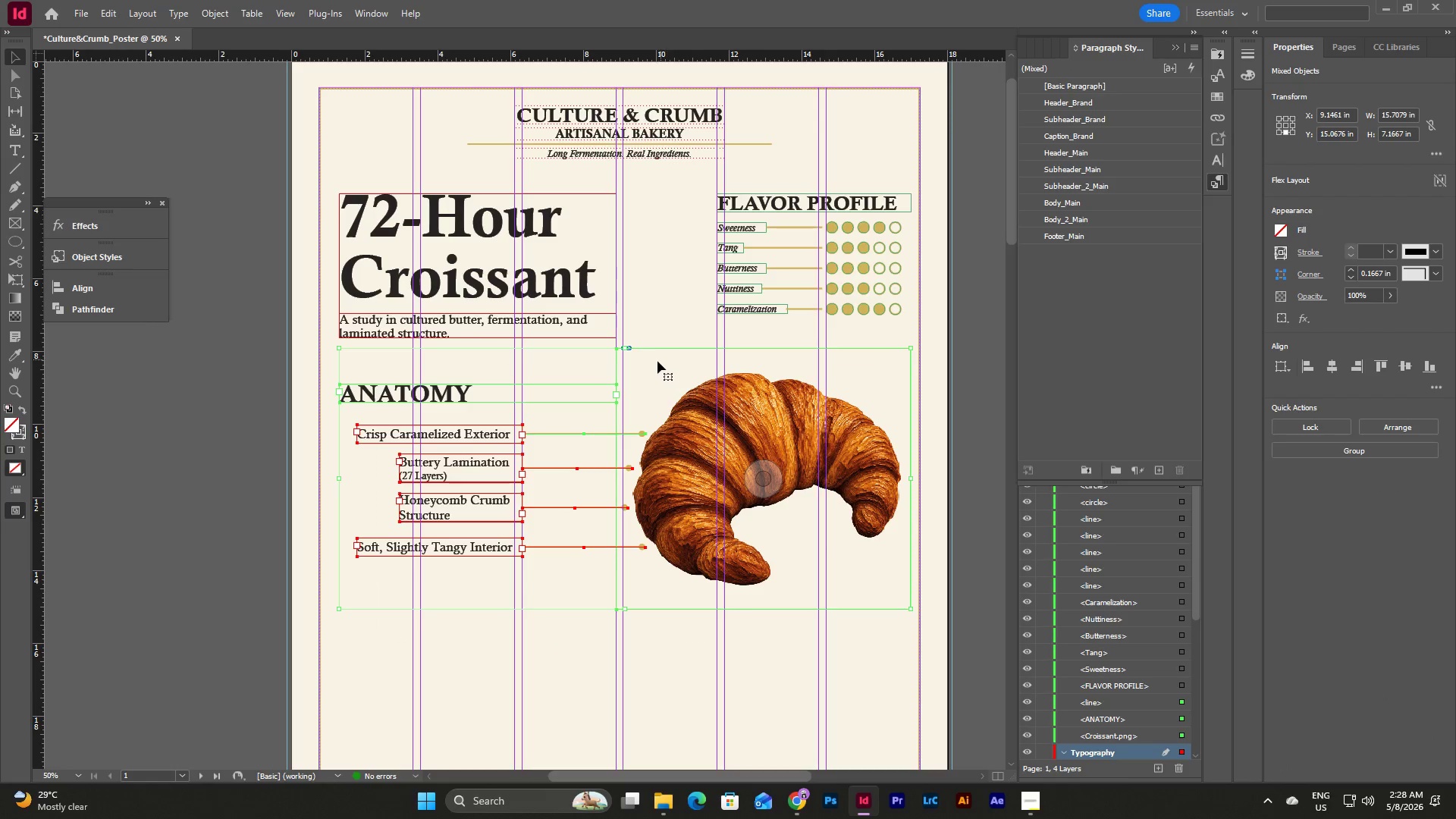 
left_click_drag(start_coordinate=[654, 362], to_coordinate=[657, 352])
 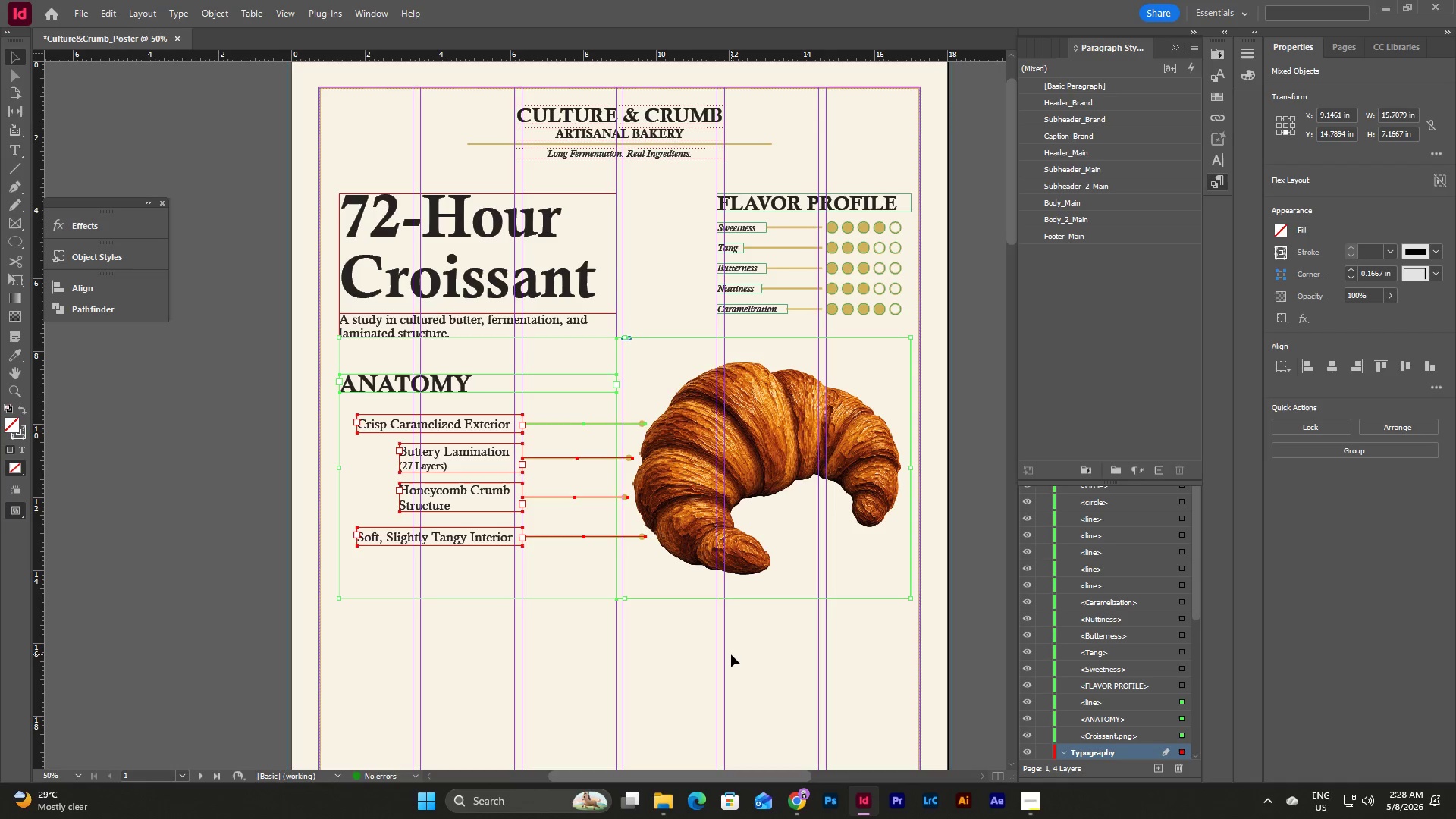 
left_click([755, 652])
 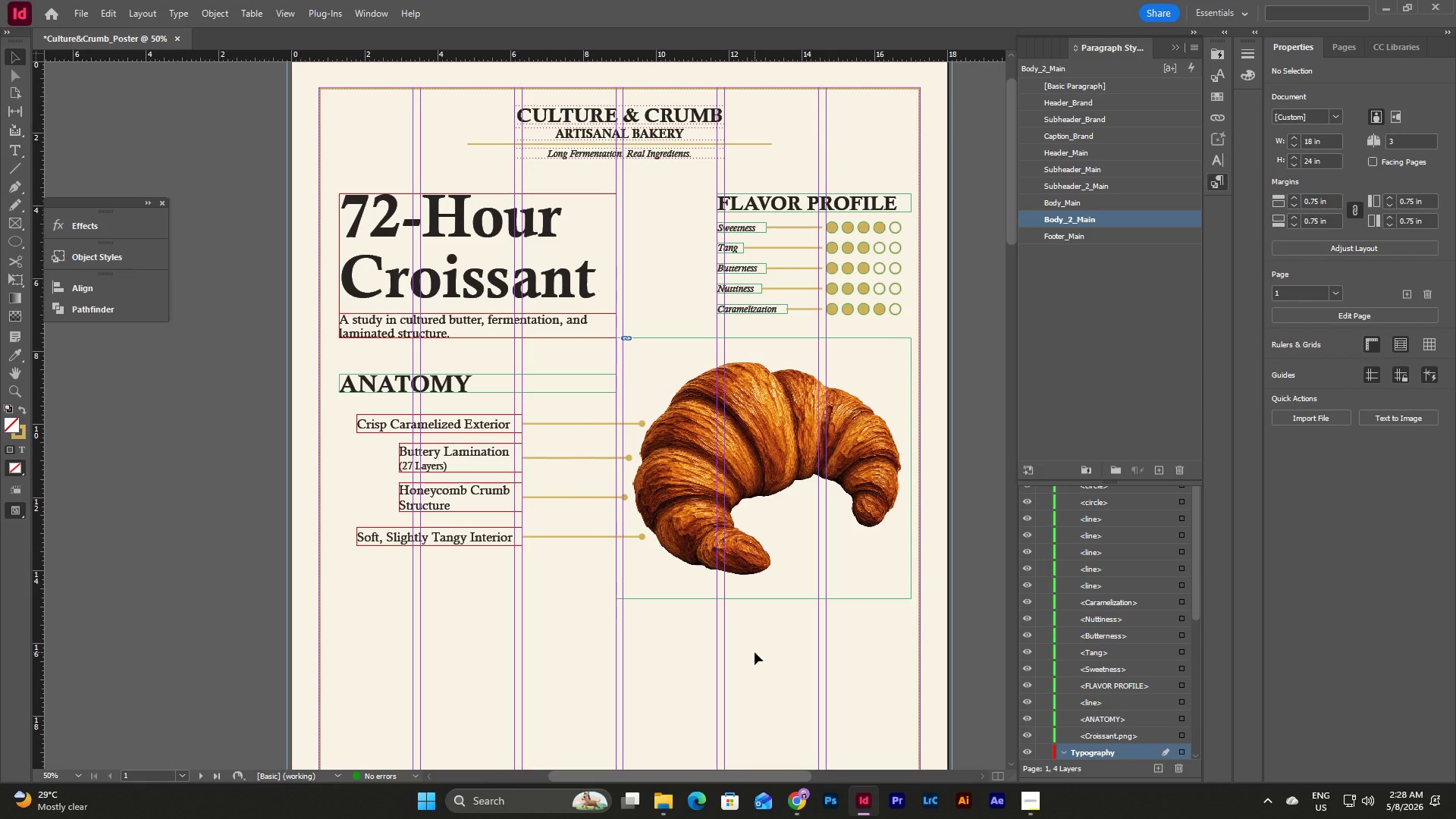 
type(ww)
 